 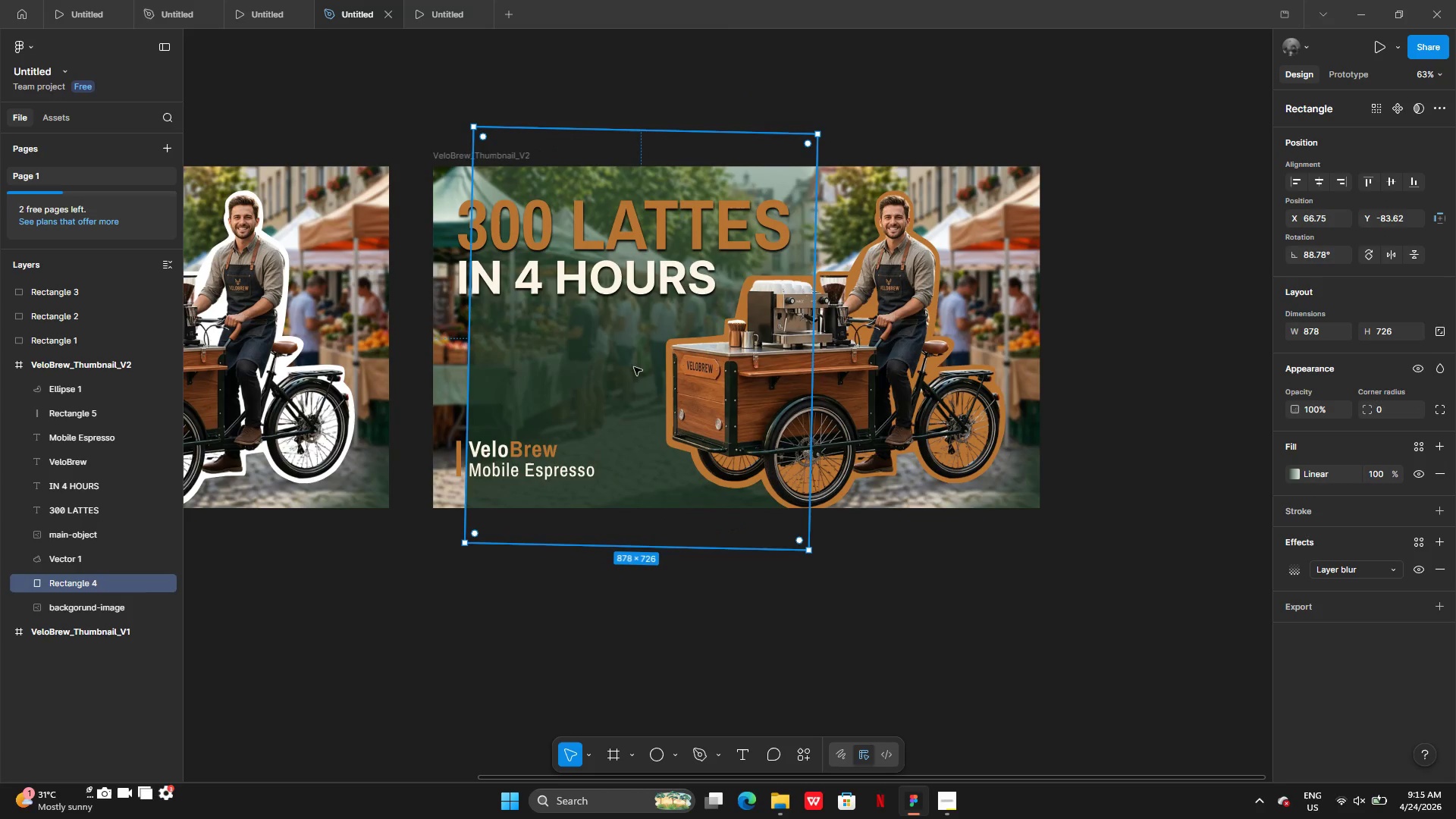 
left_click_drag(start_coordinate=[634, 367], to_coordinate=[596, 334])
 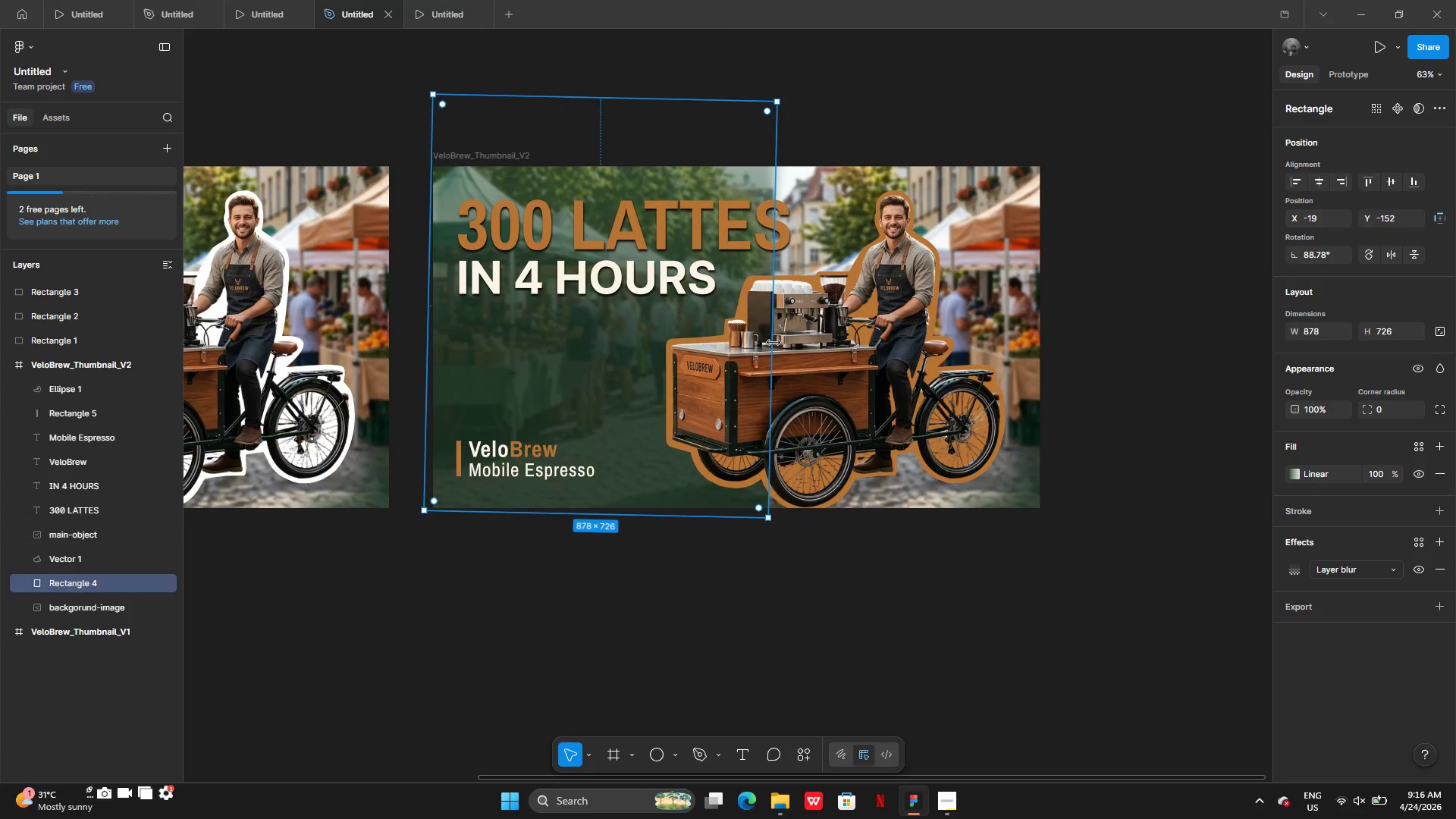 
left_click_drag(start_coordinate=[774, 343], to_coordinate=[1039, 309])
 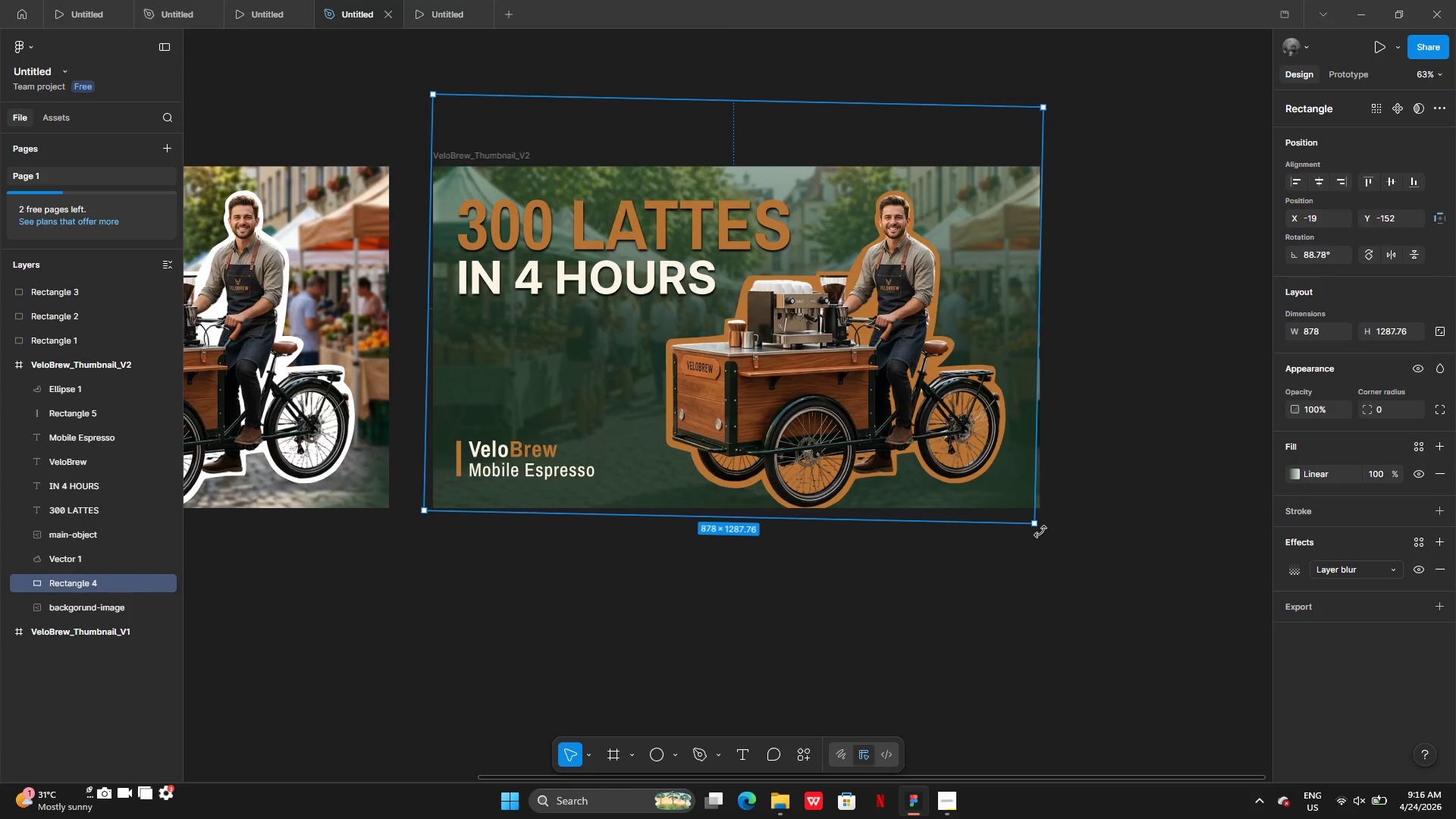 
left_click_drag(start_coordinate=[1040, 532], to_coordinate=[1043, 526])
 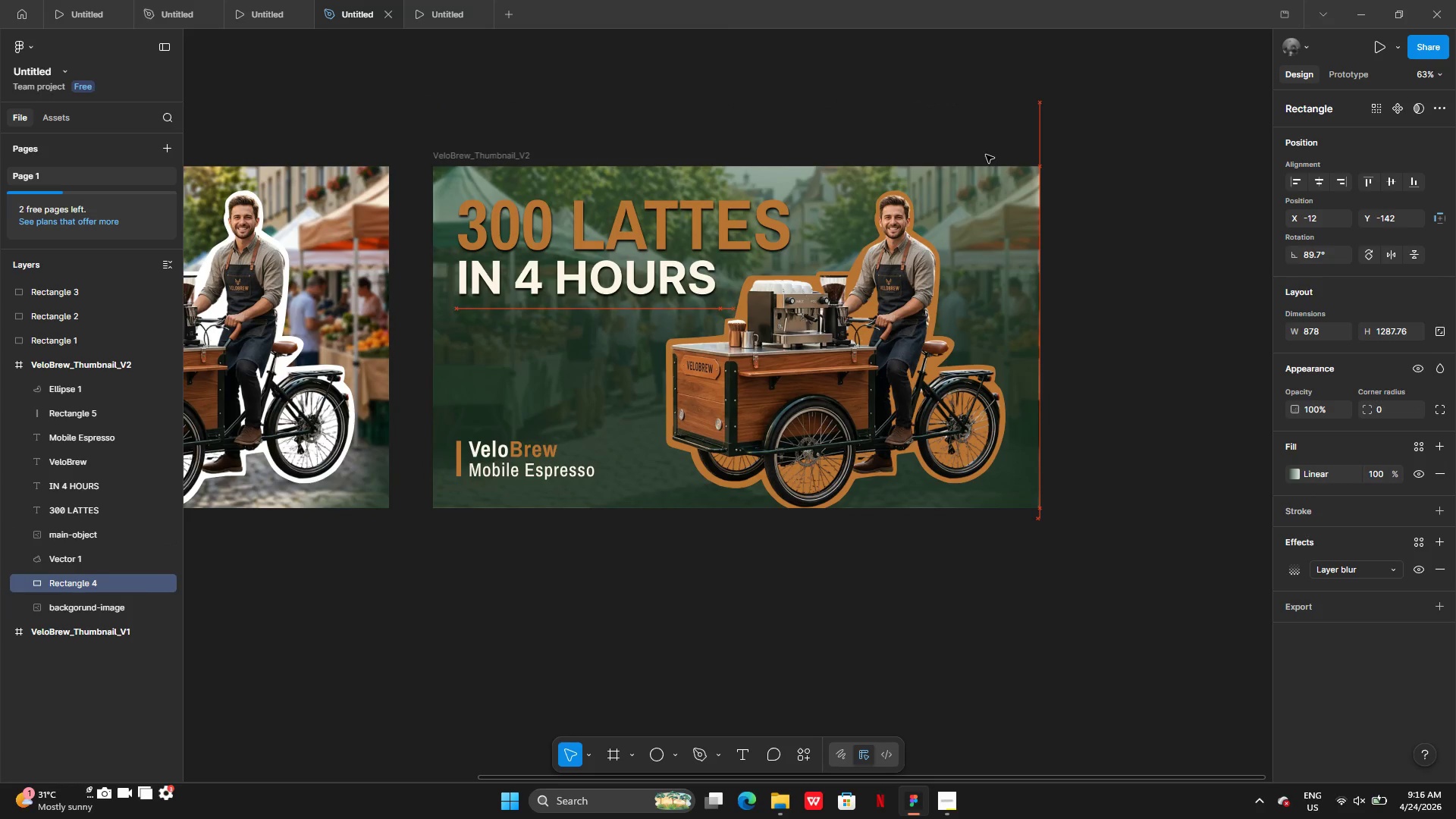 
wait(5.48)
 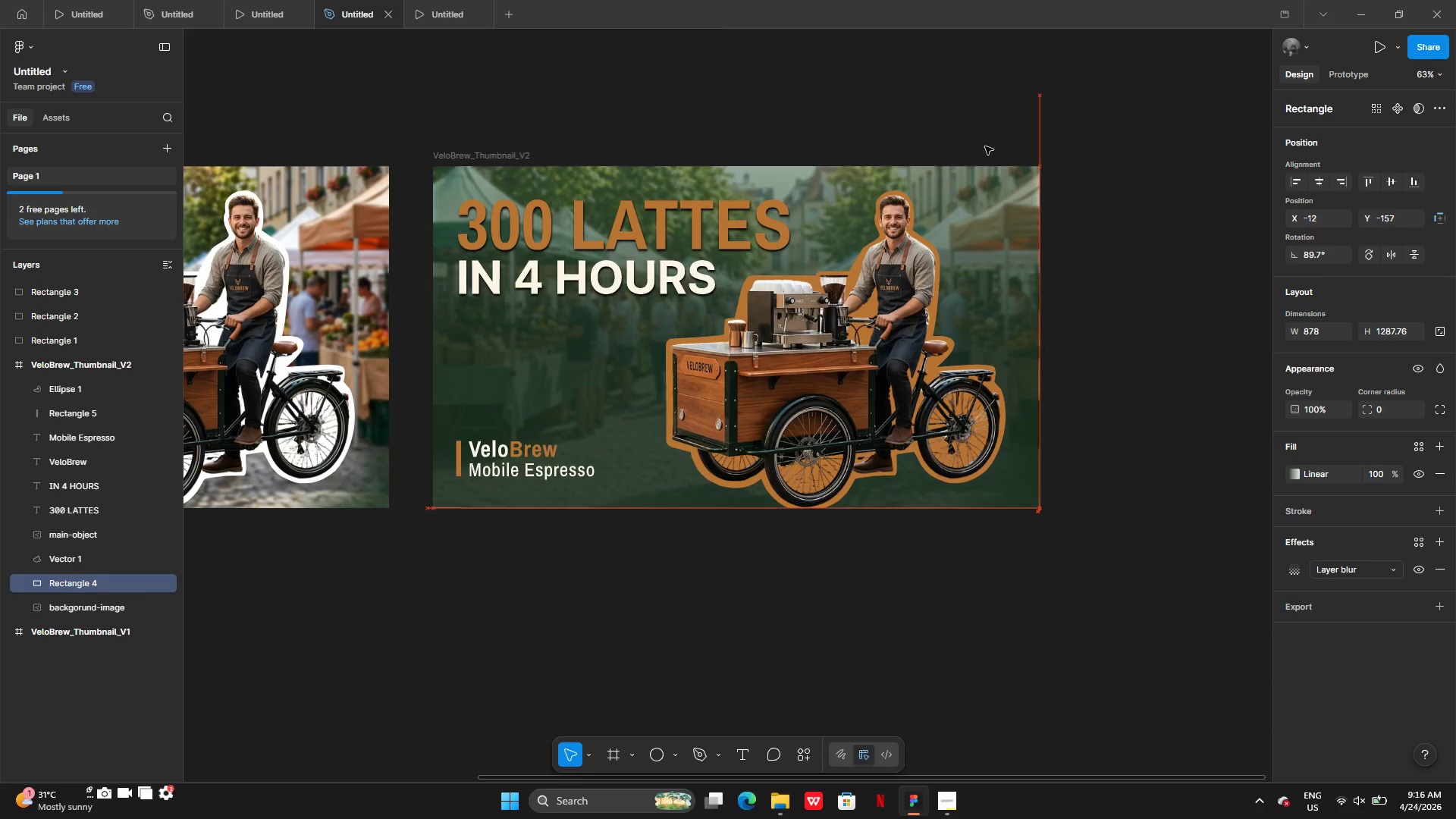 
left_click_drag(start_coordinate=[1039, 227], to_coordinate=[1051, 226])
 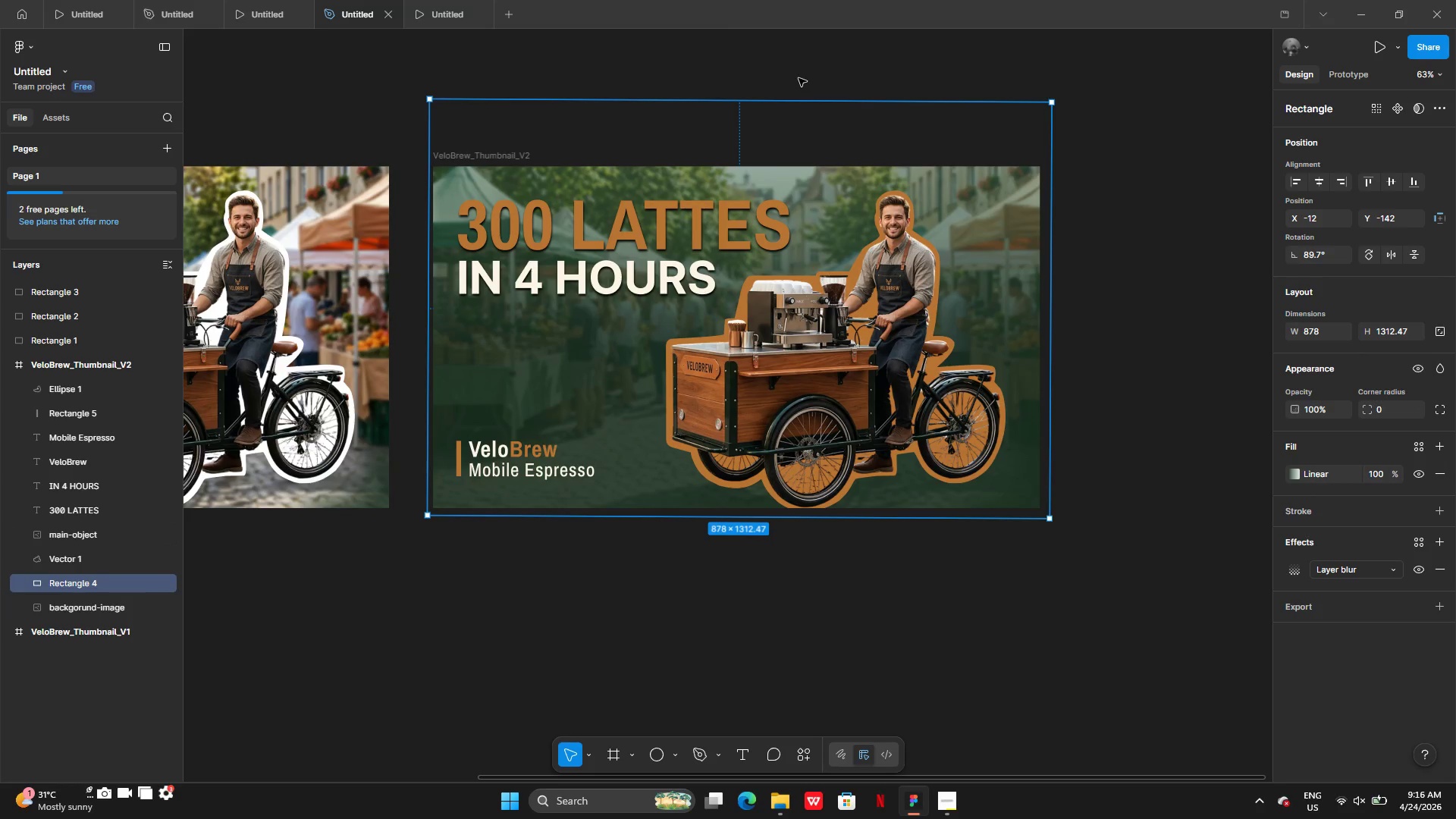 
left_click_drag(start_coordinate=[793, 98], to_coordinate=[761, 263])
 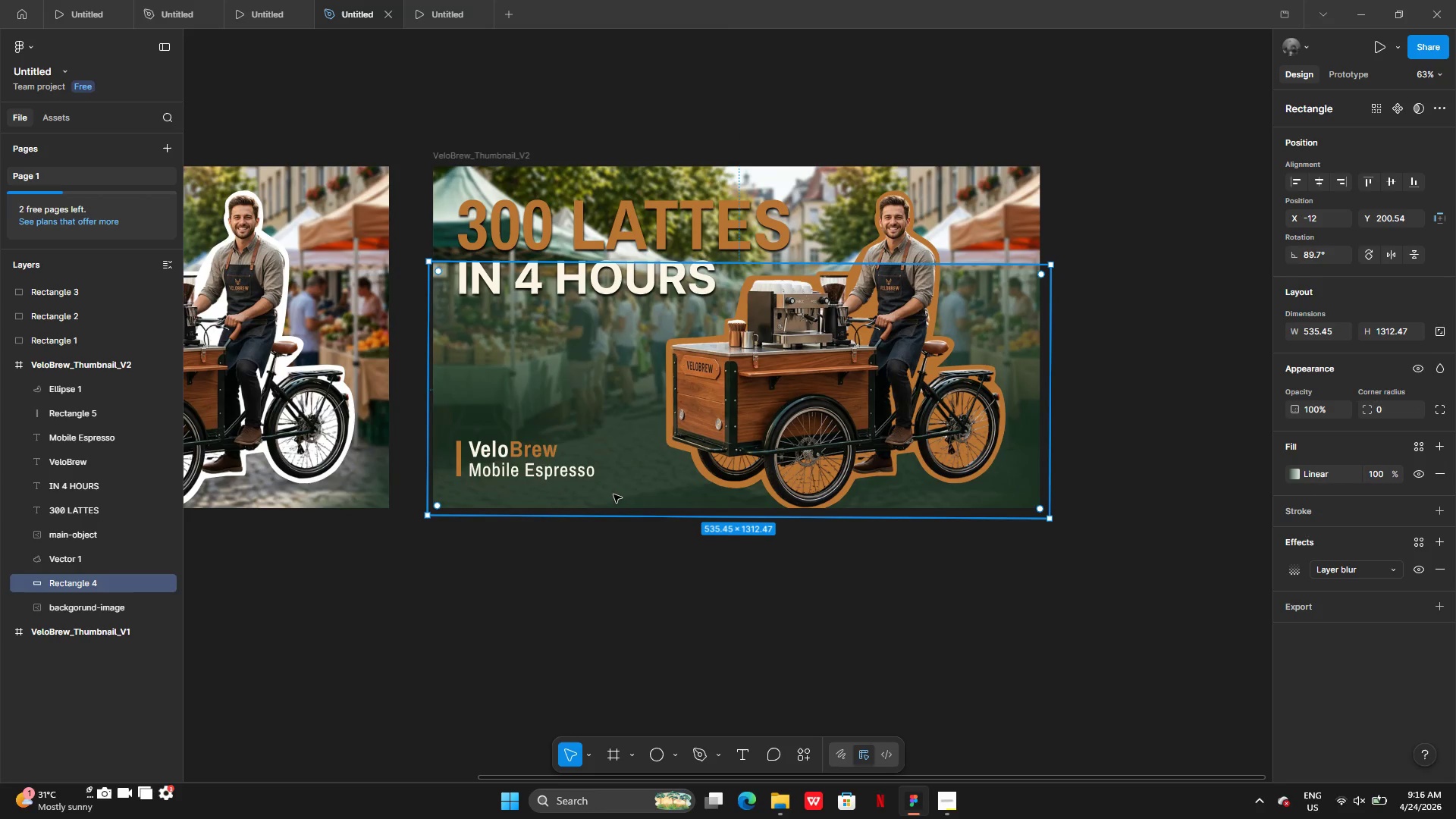 
left_click_drag(start_coordinate=[618, 494], to_coordinate=[609, 488])
 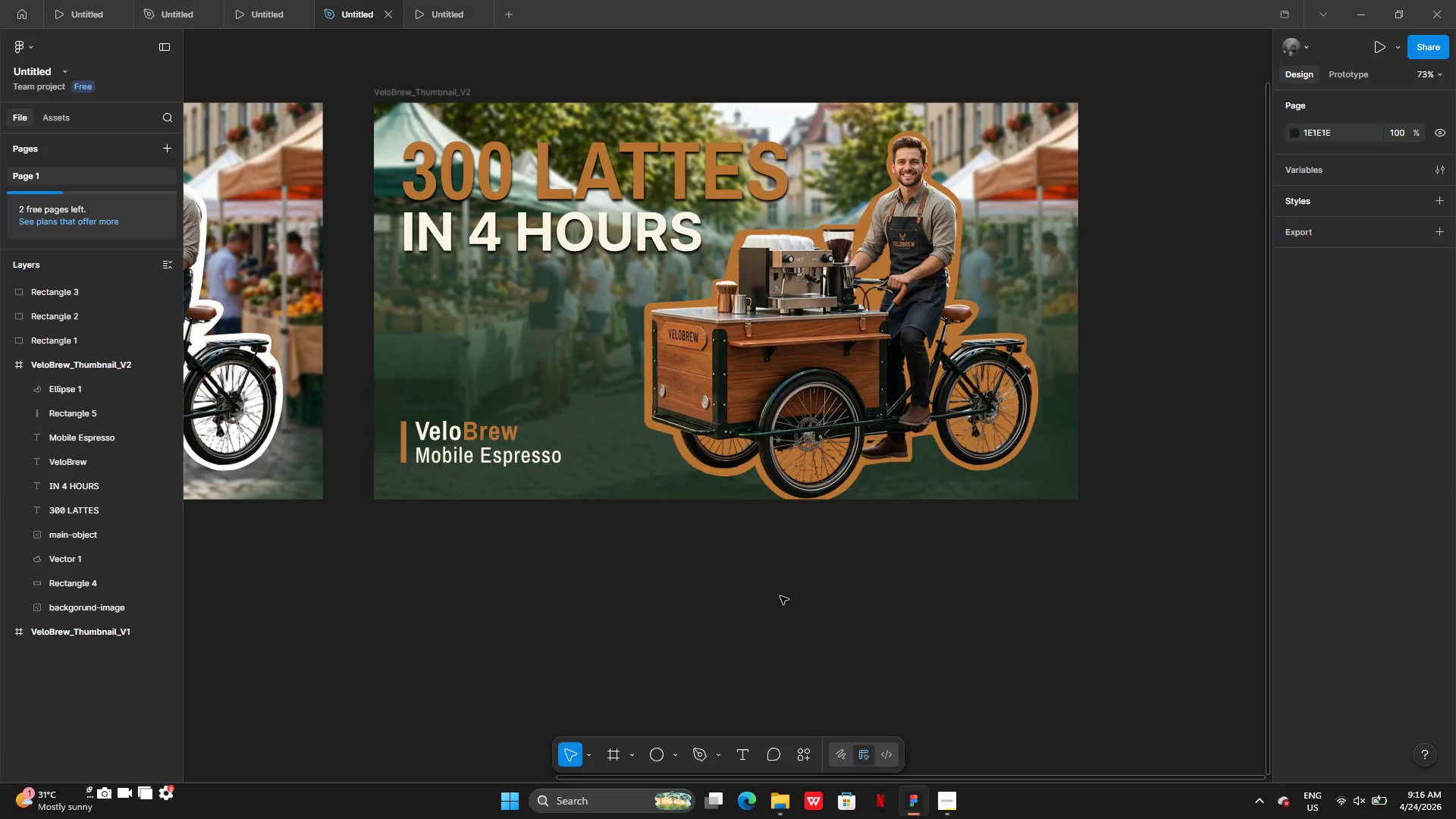 
wait(5.25)
 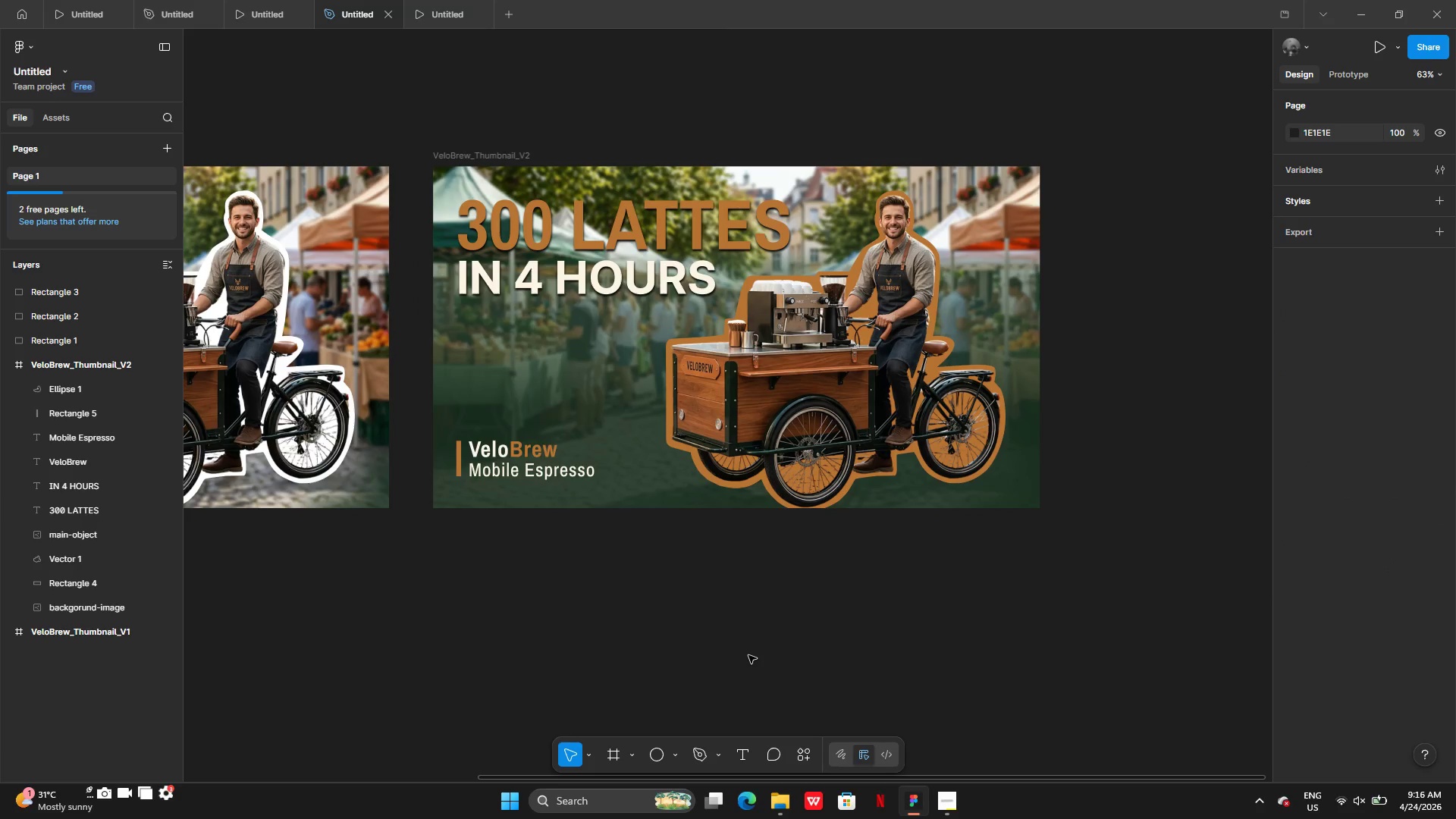 
left_click_drag(start_coordinate=[838, 414], to_coordinate=[861, 411])
 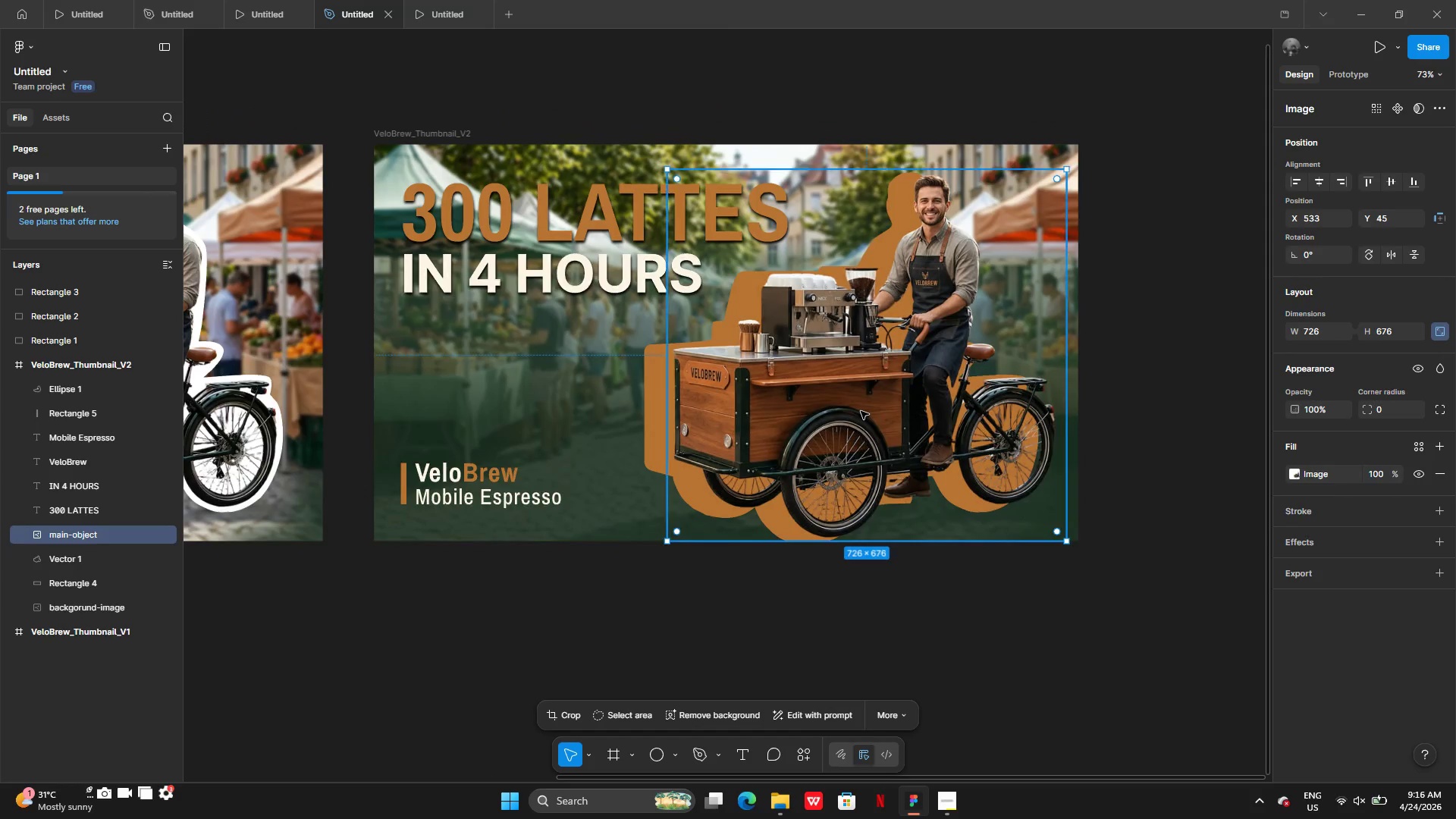 
key(Control+Z)
 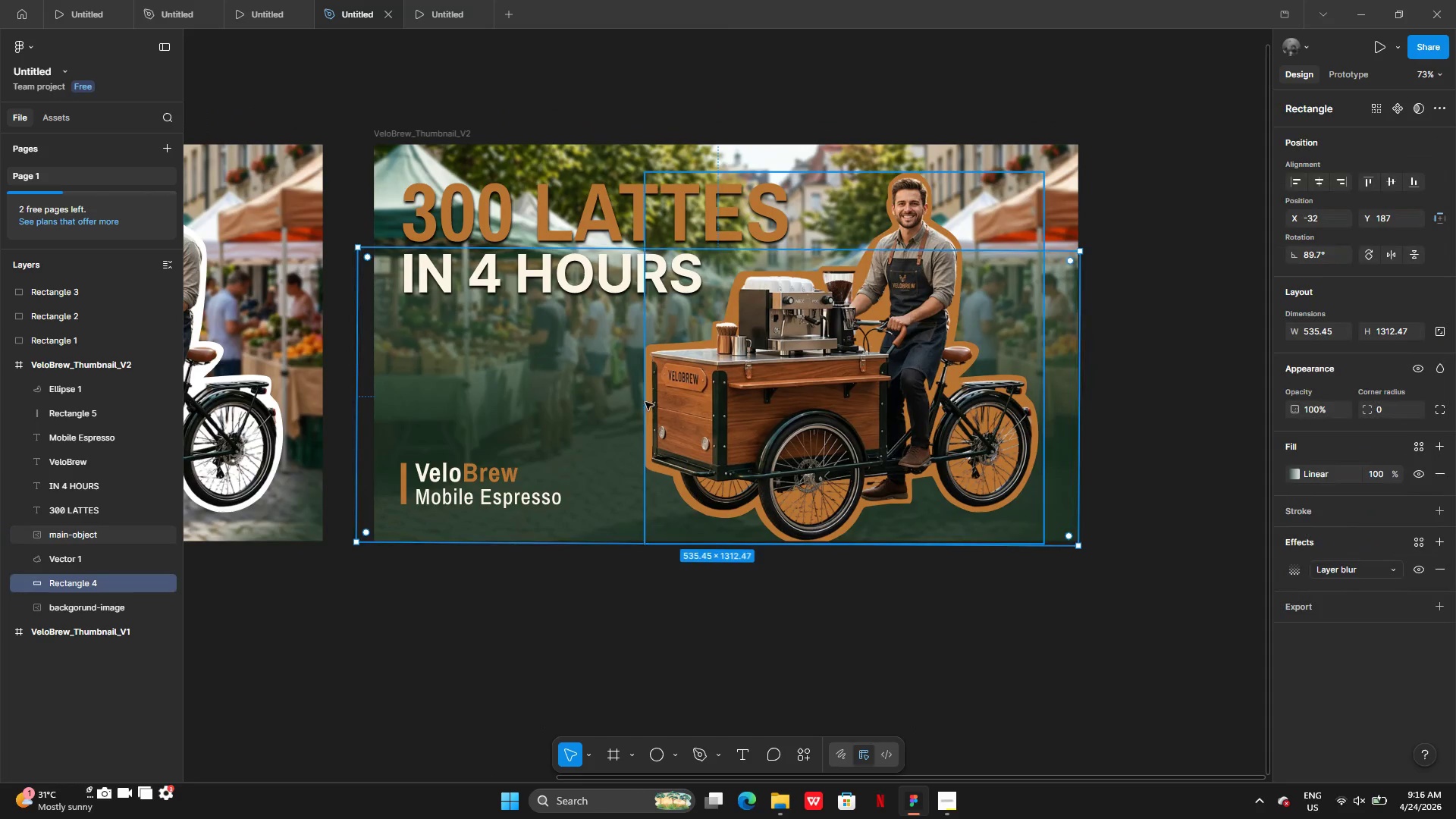 
left_click([648, 397])
 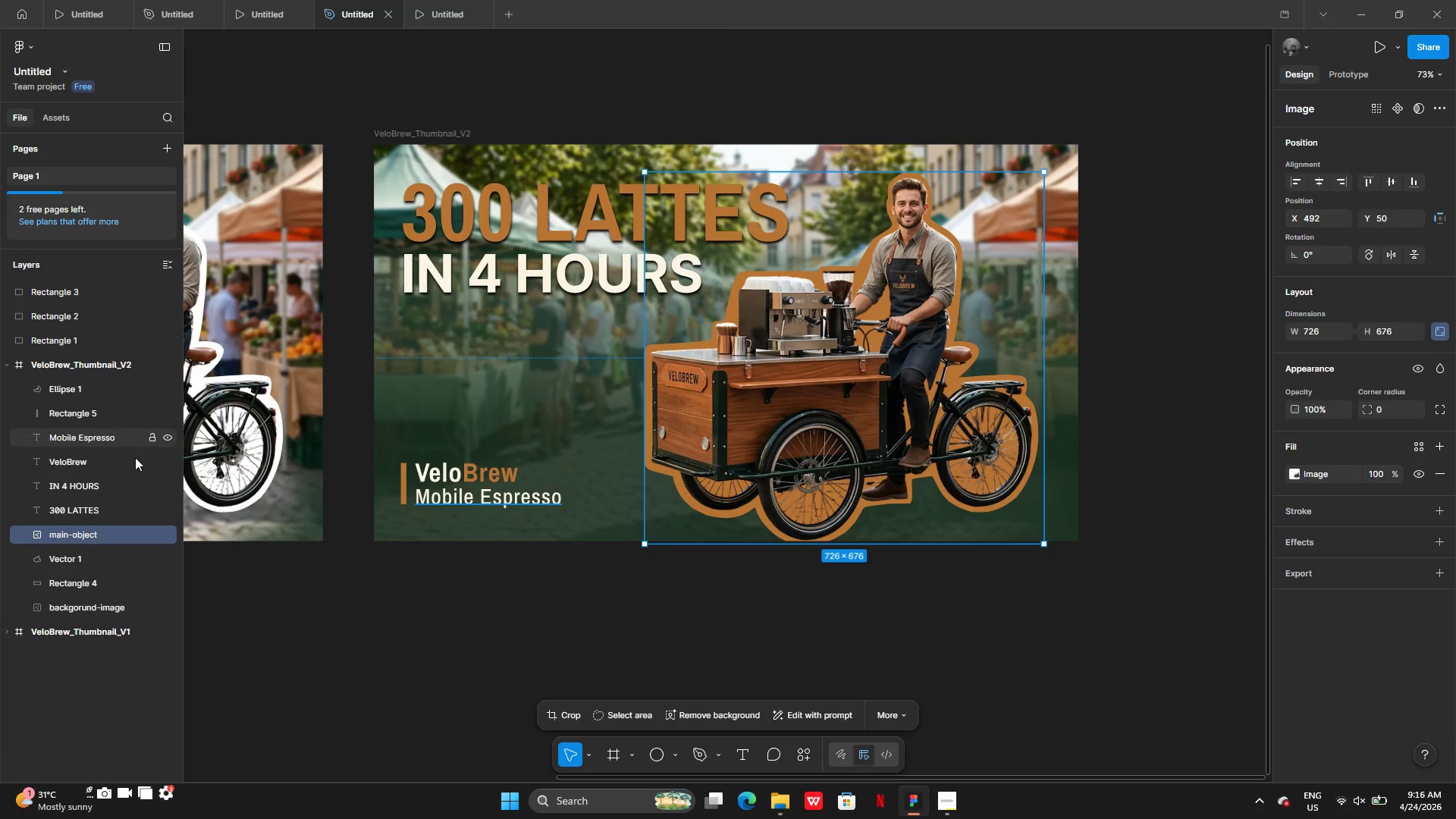 
hold_key(key=ShiftLeft, duration=0.44)
left_click([88, 553])
 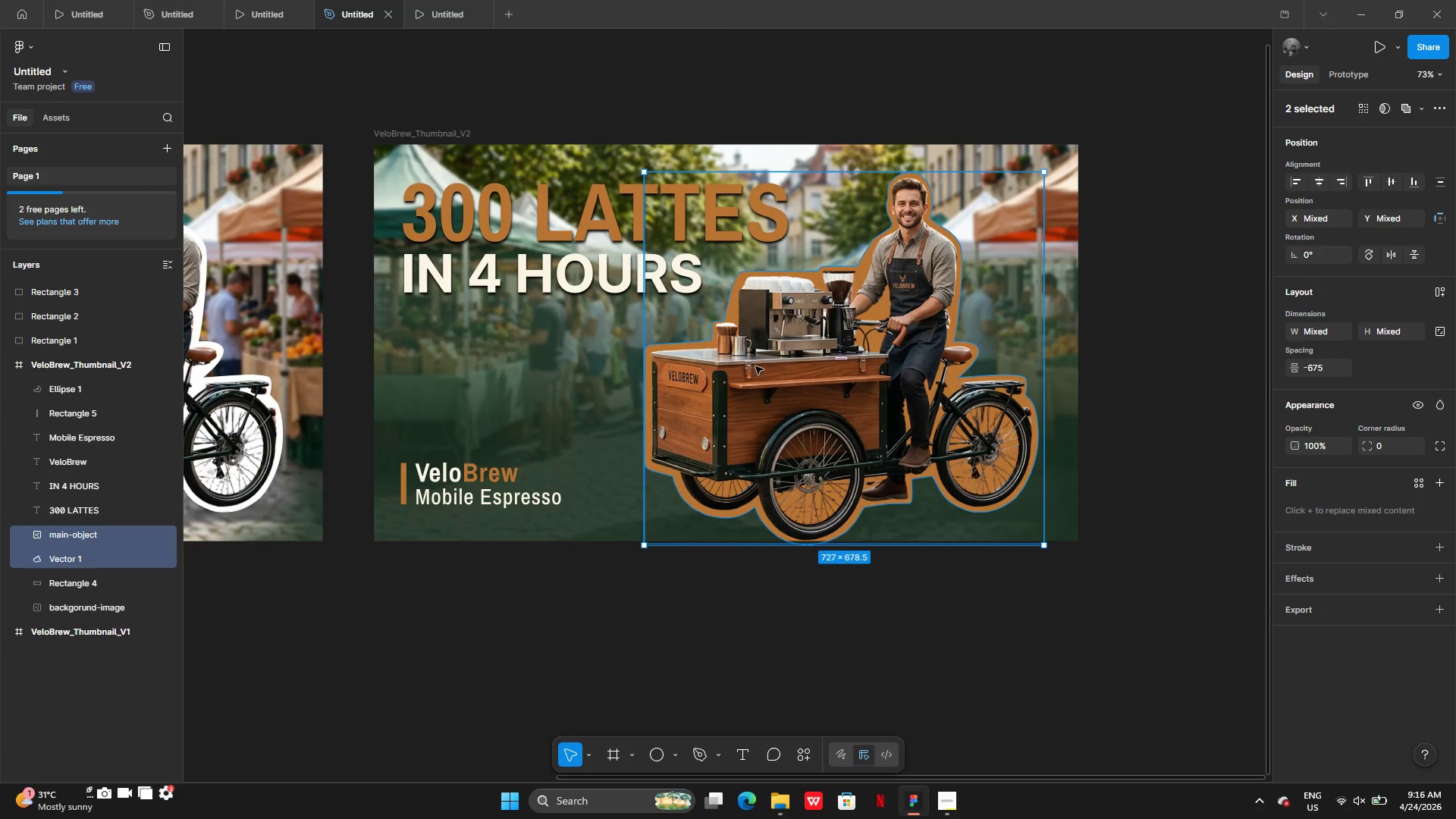 
left_click_drag(start_coordinate=[761, 372], to_coordinate=[786, 372])
 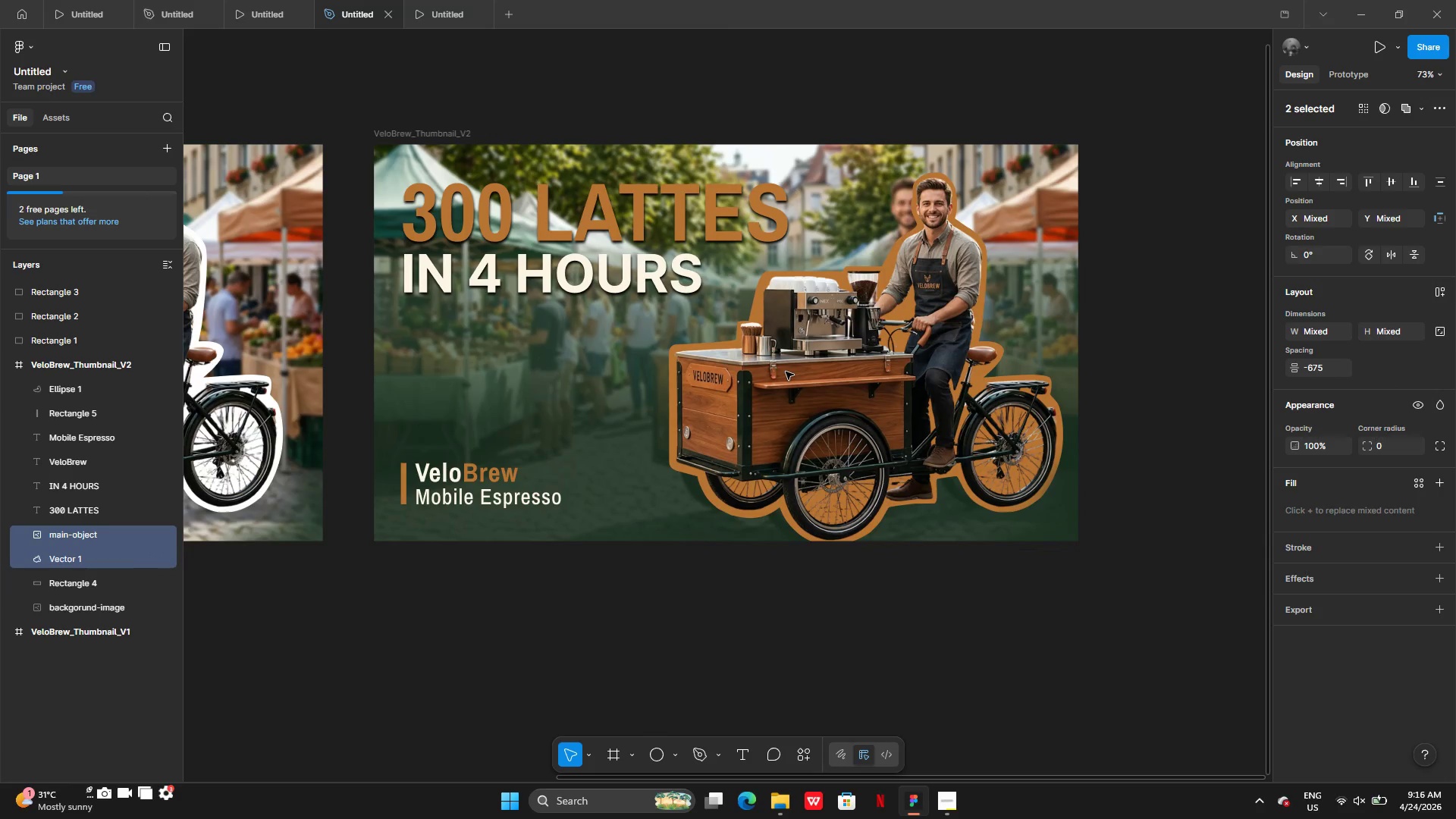 
key(Control+Z)
 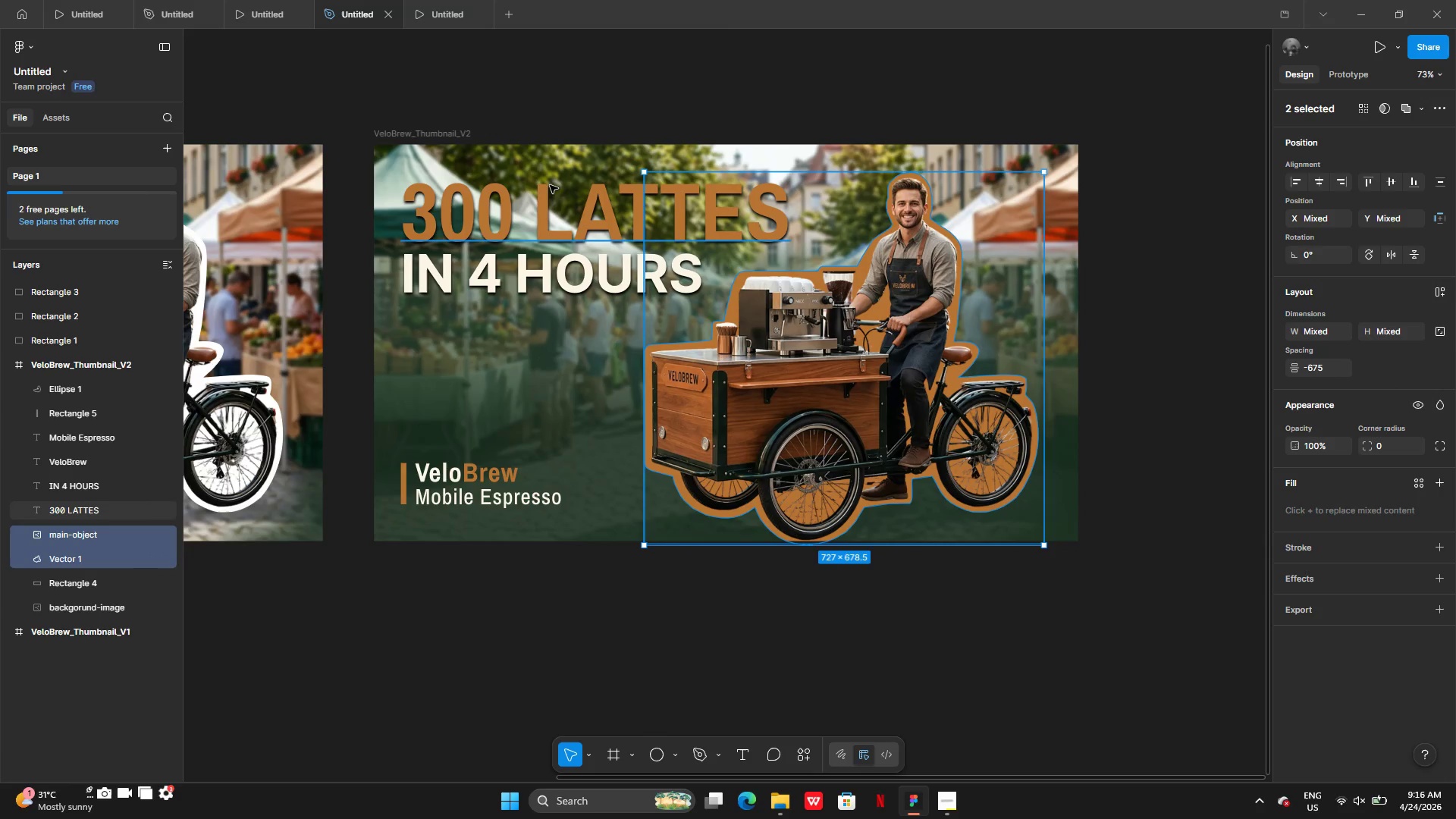 
left_click([550, 187])
 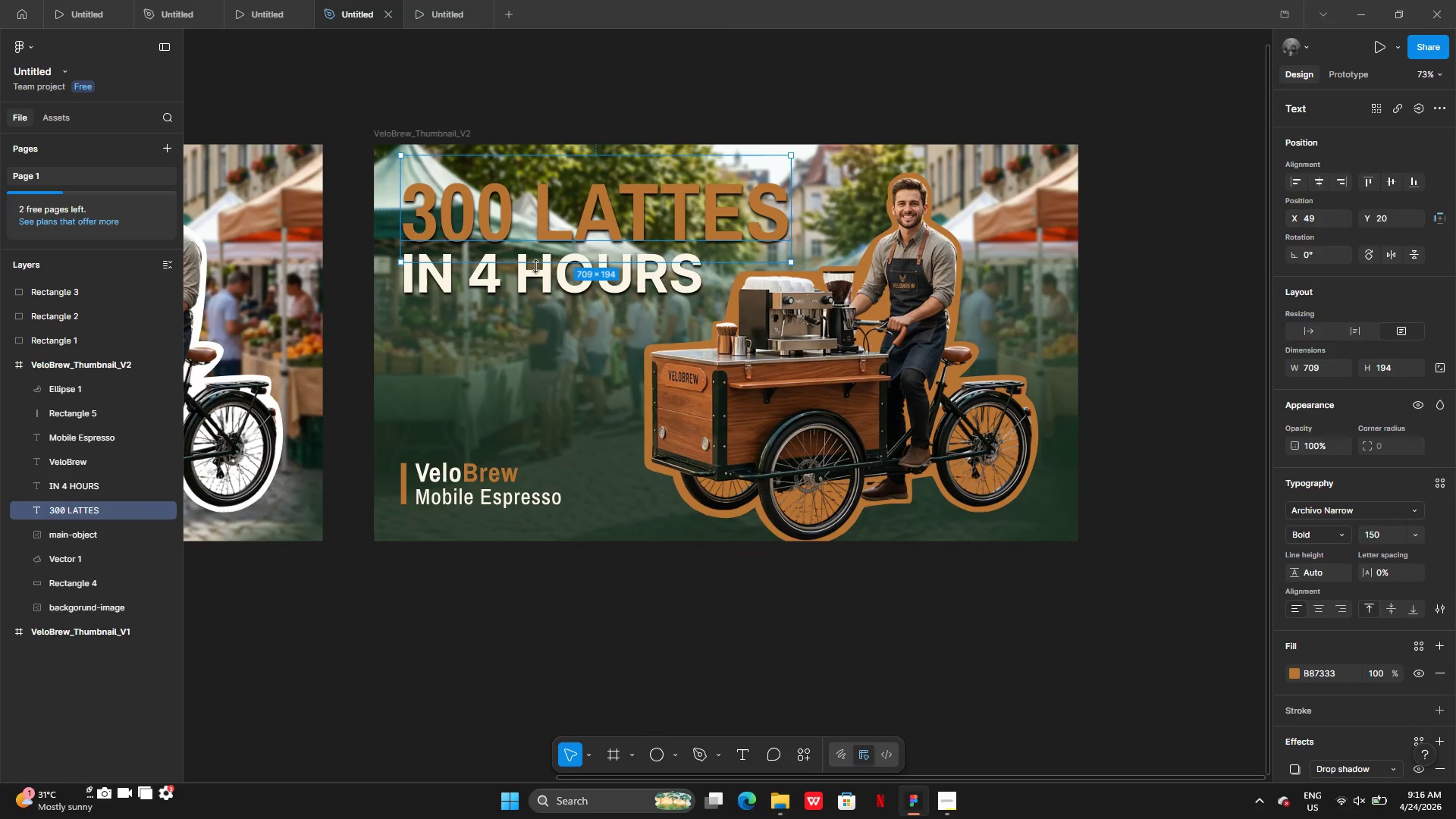 
hold_key(key=ShiftLeft, duration=0.91)
left_click([532, 280])
 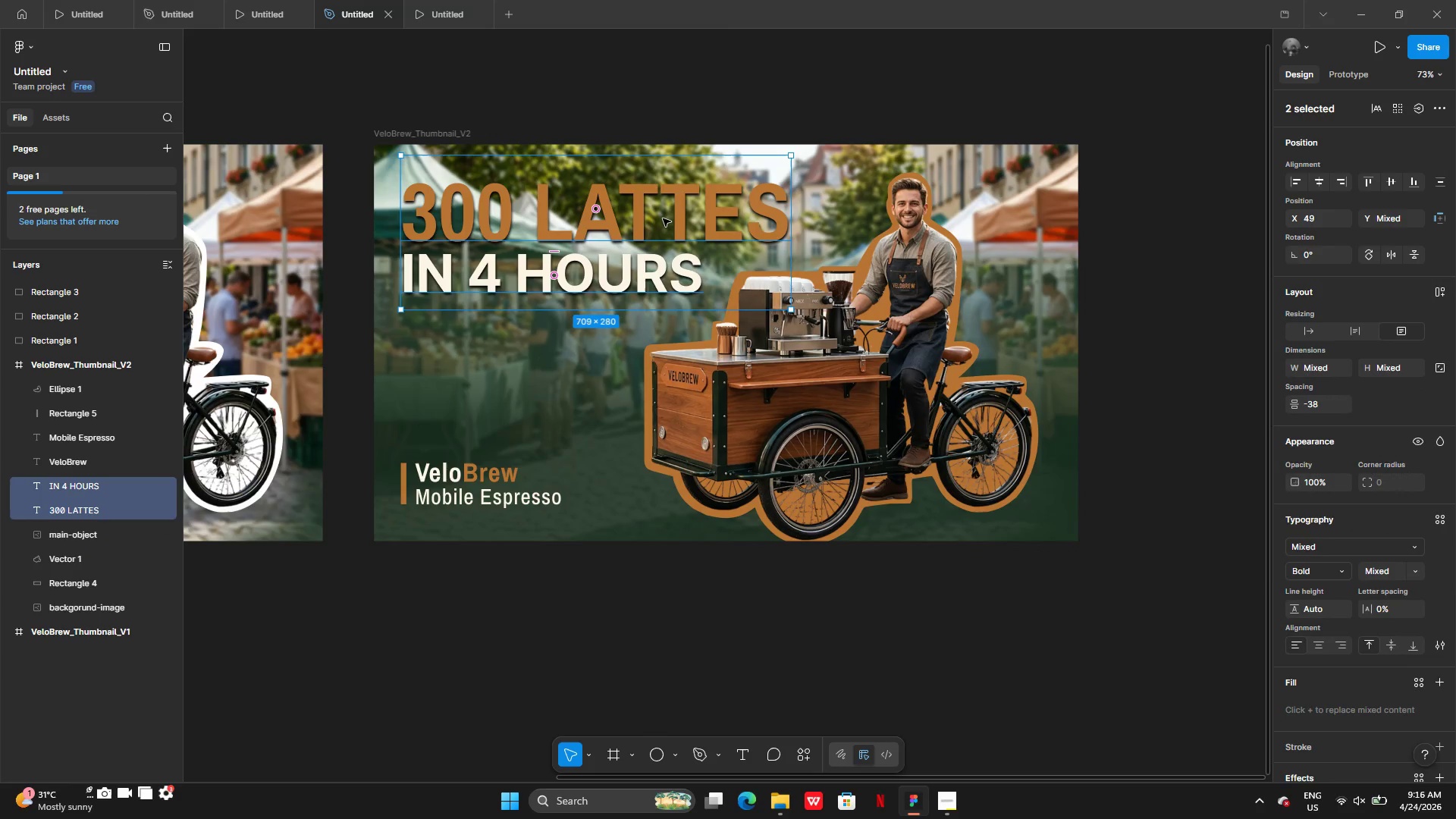 
left_click_drag(start_coordinate=[663, 218], to_coordinate=[661, 234])
 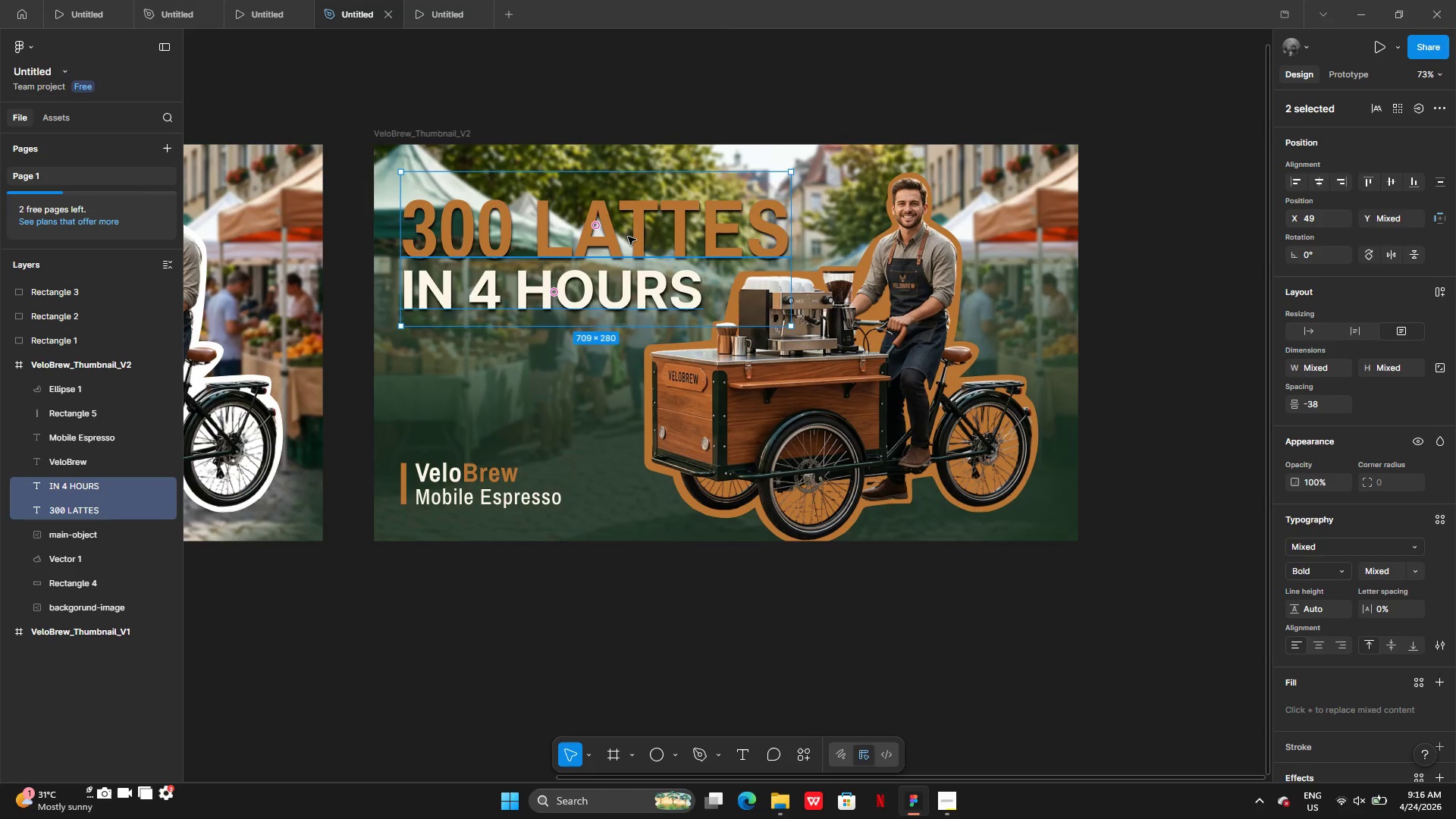 
left_click([628, 237])
 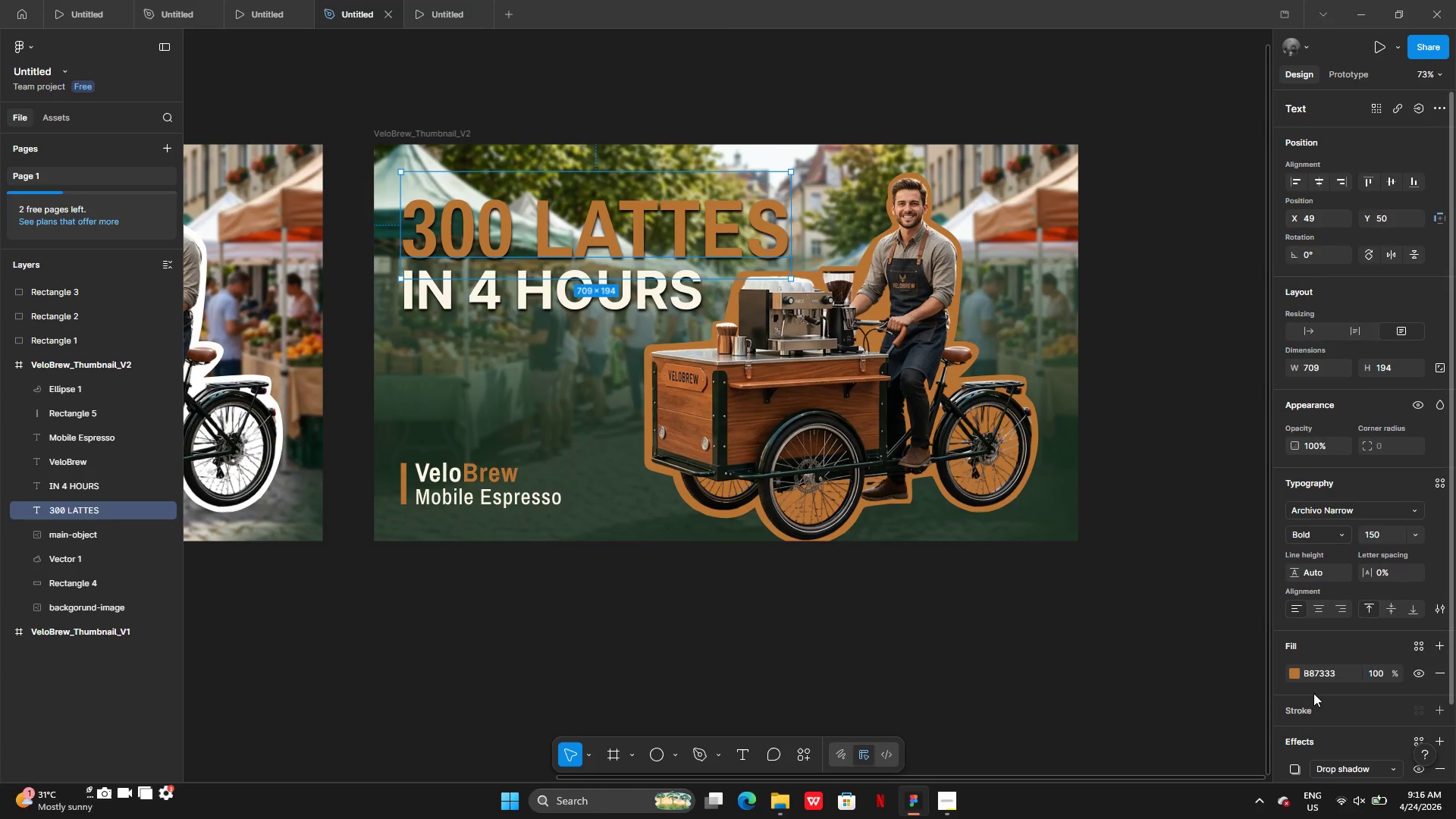 
mouse_move([1274, 736])
 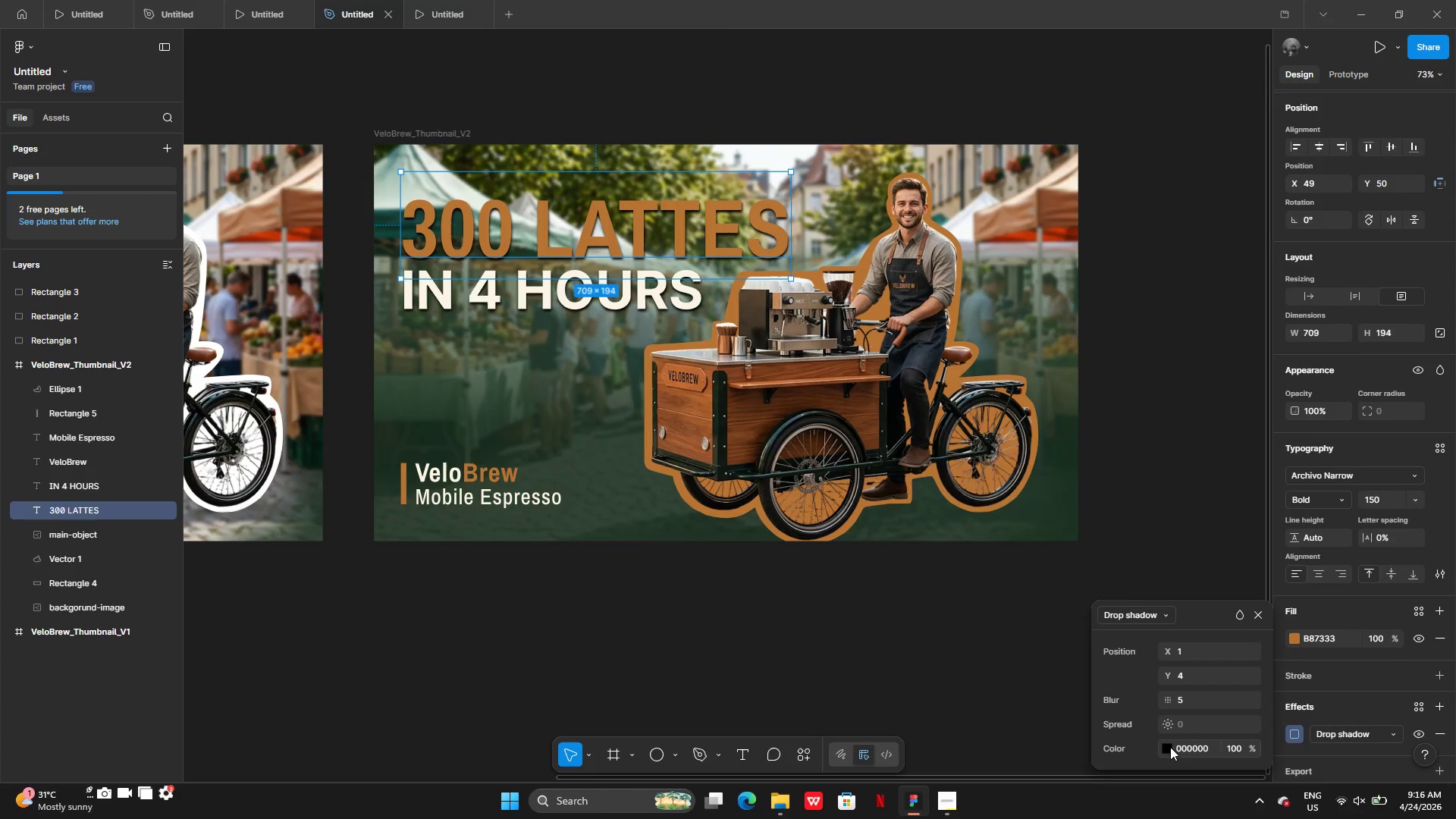 
left_click([1170, 747])
 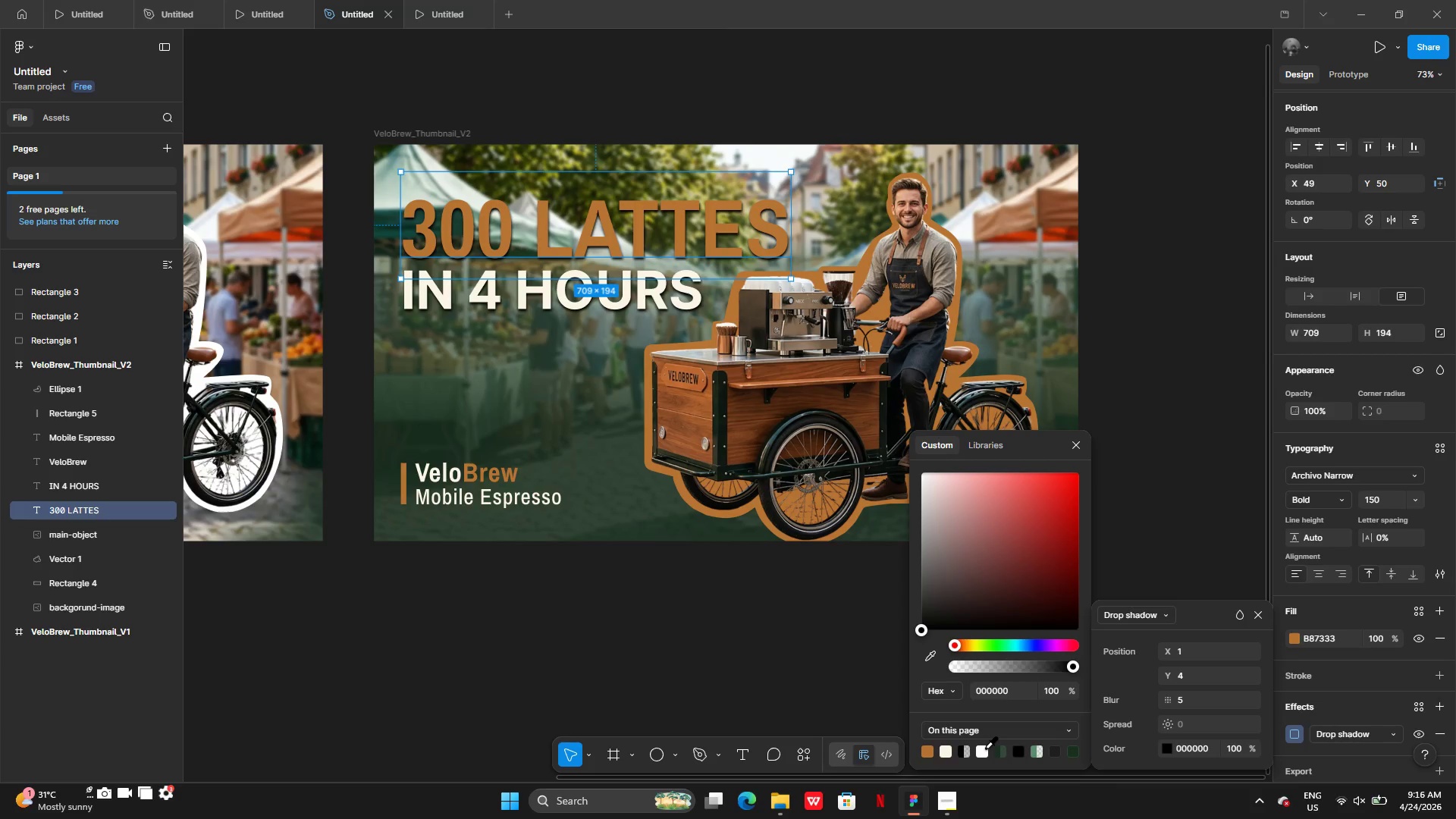 
left_click([984, 748])
 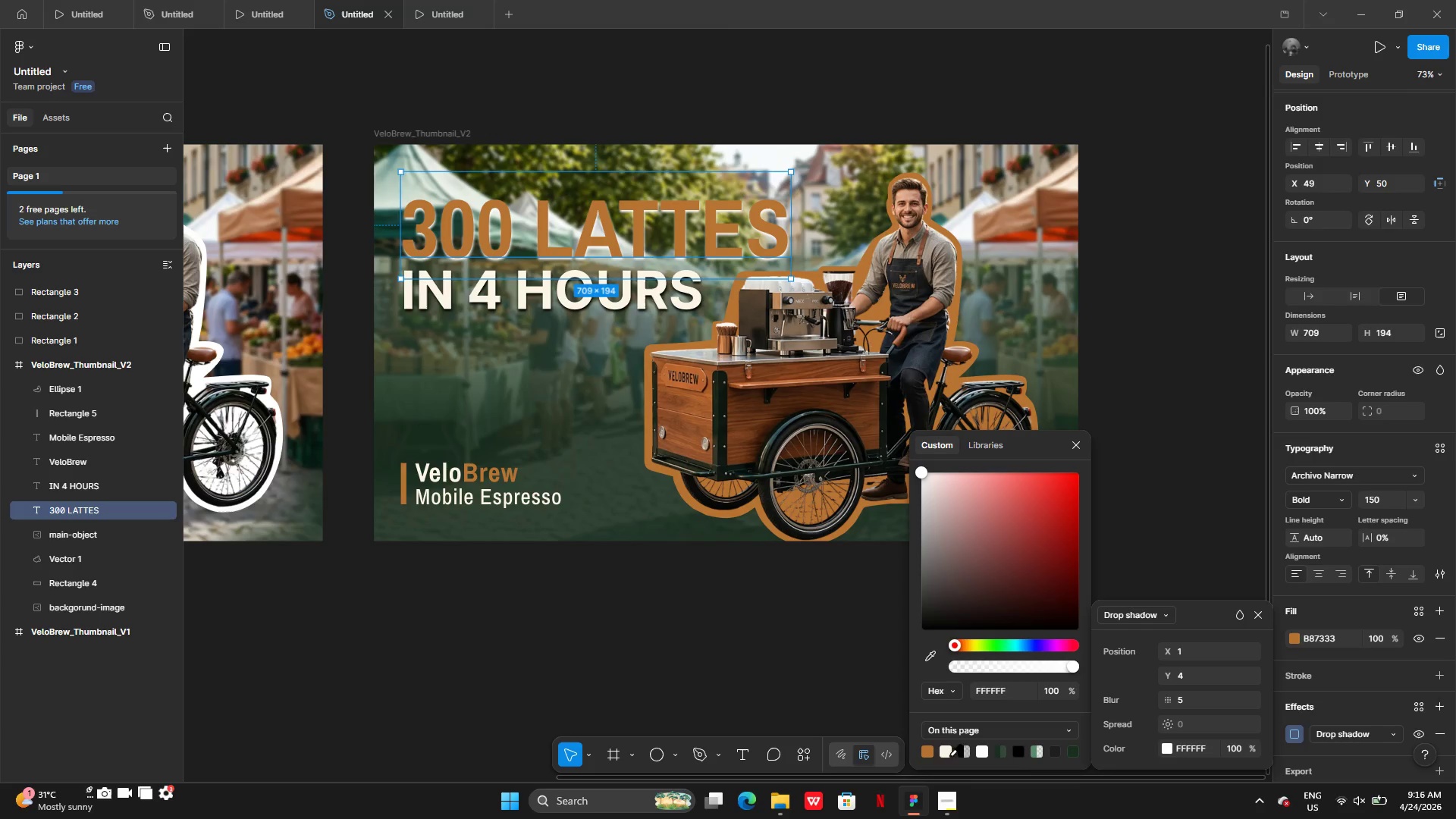 
left_click([963, 752])
 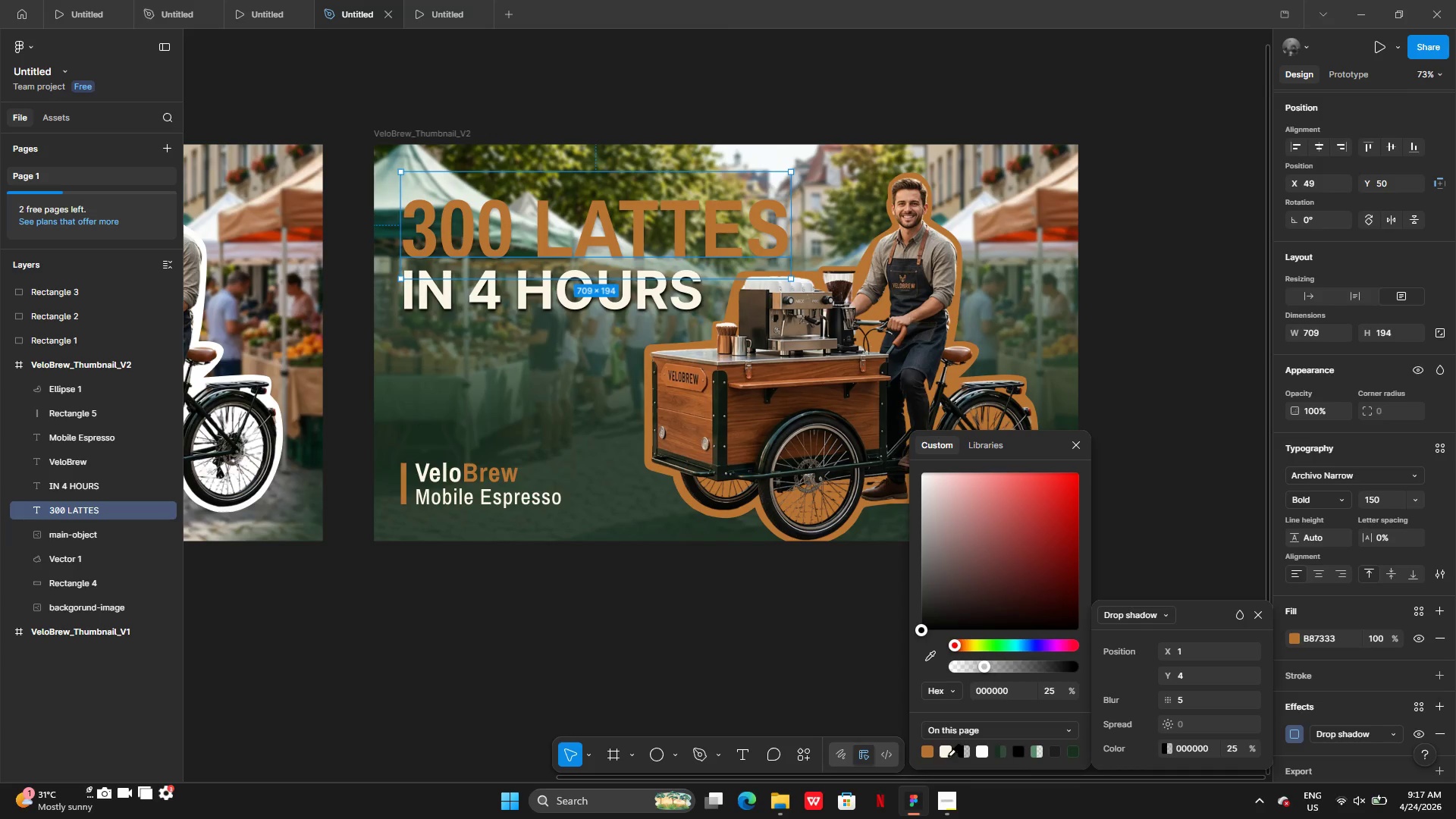 
left_click([946, 755])
 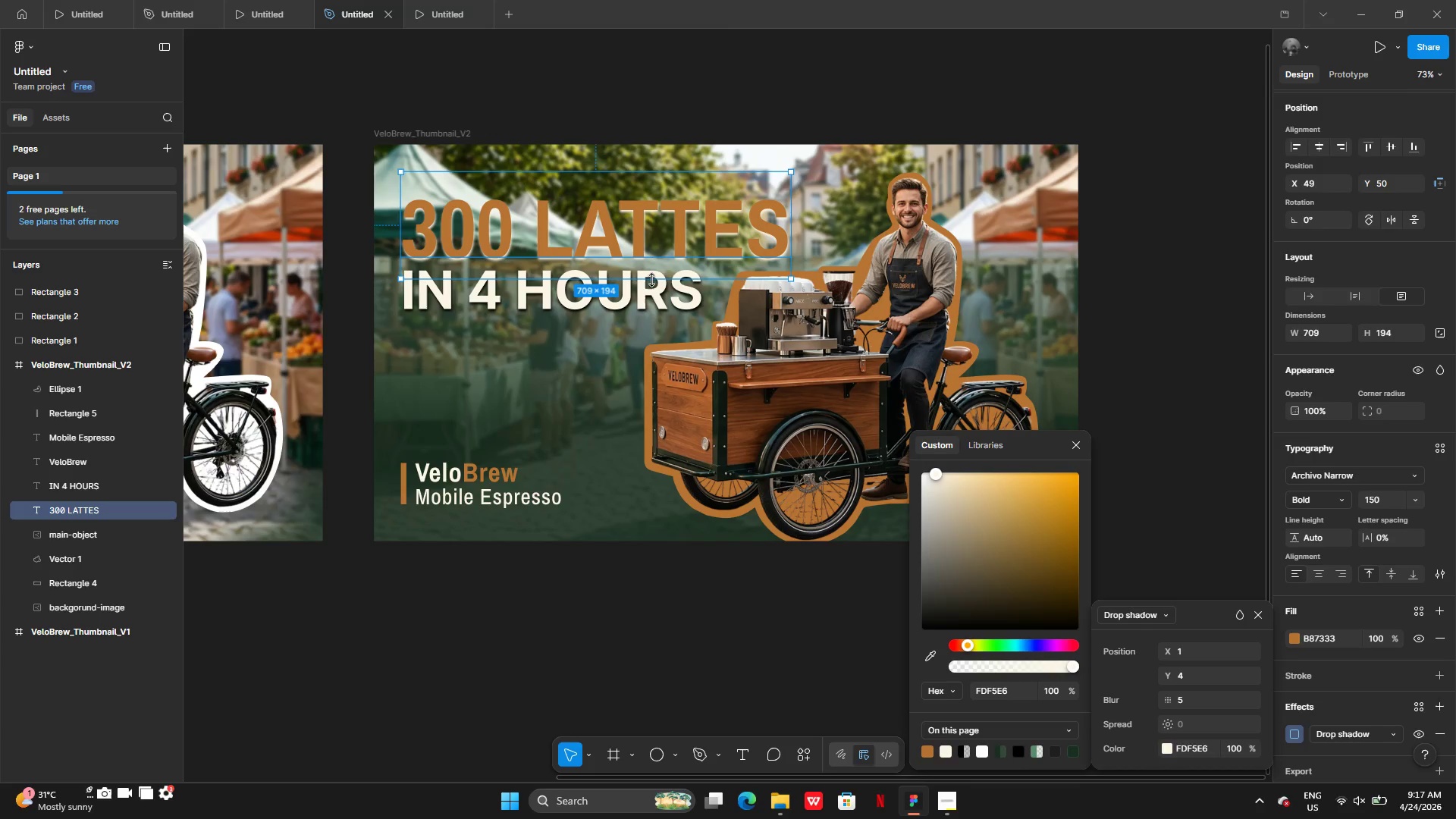 
left_click([663, 303])
 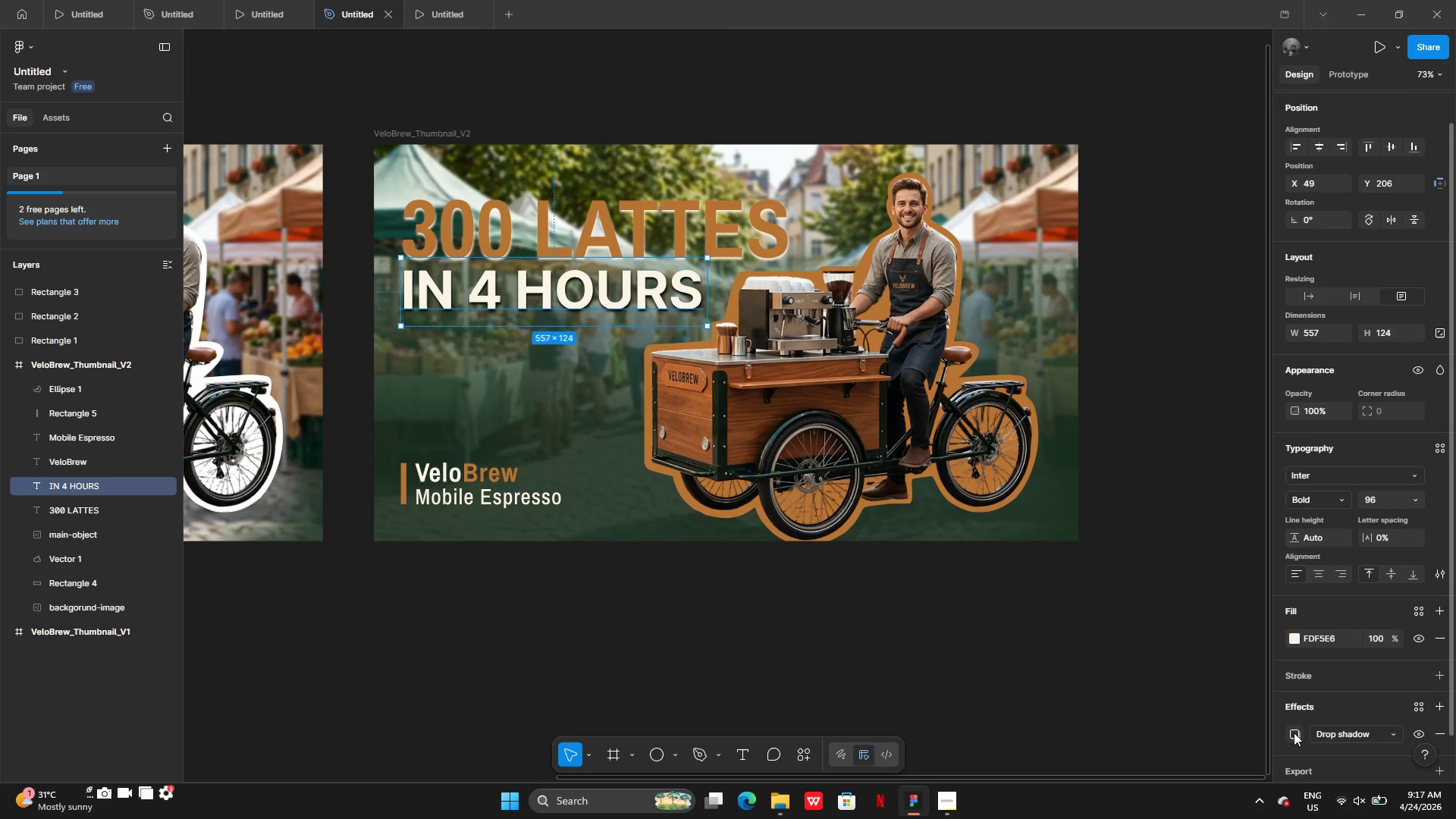 
left_click([1294, 733])
 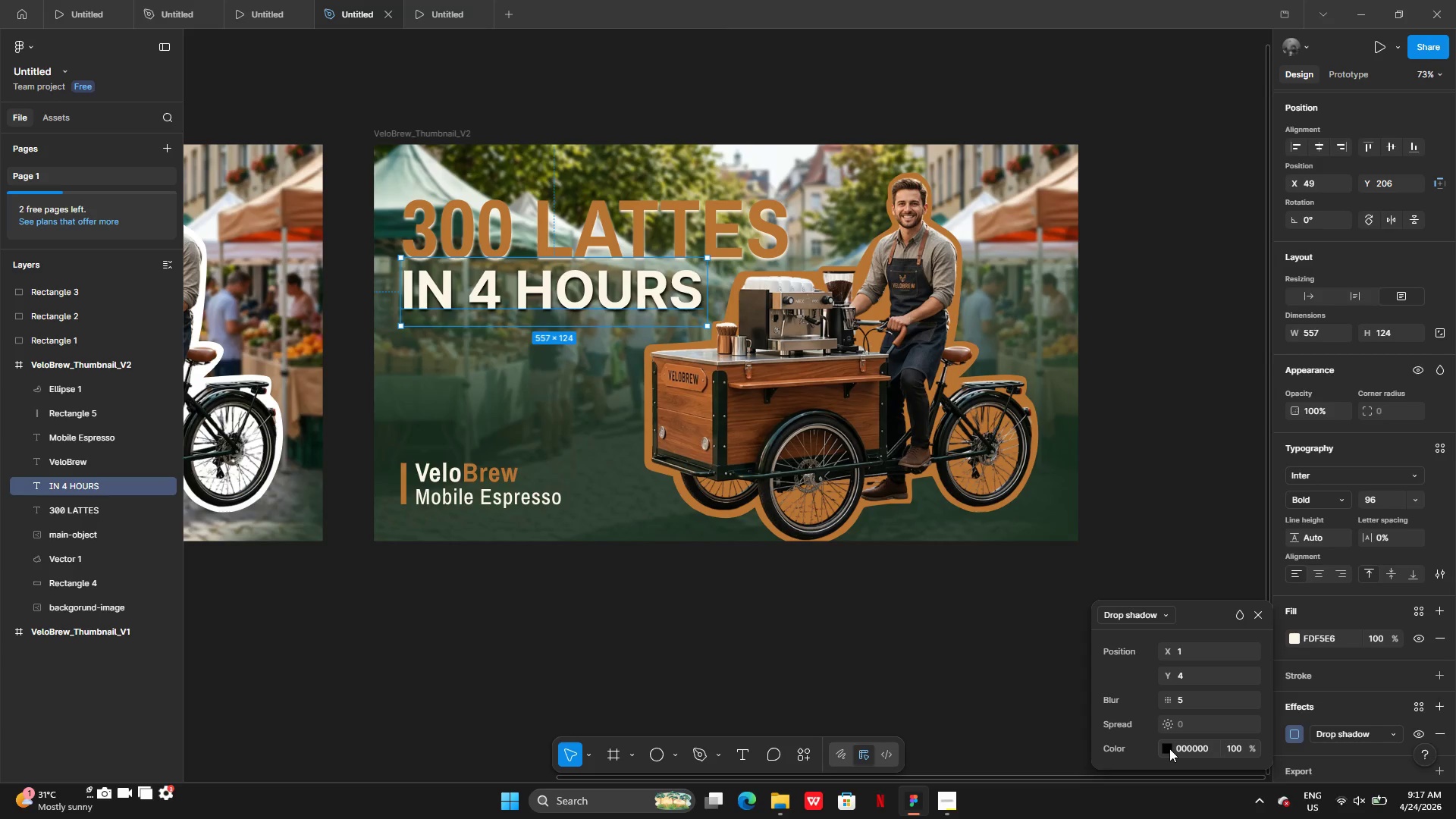 
left_click([1169, 748])
 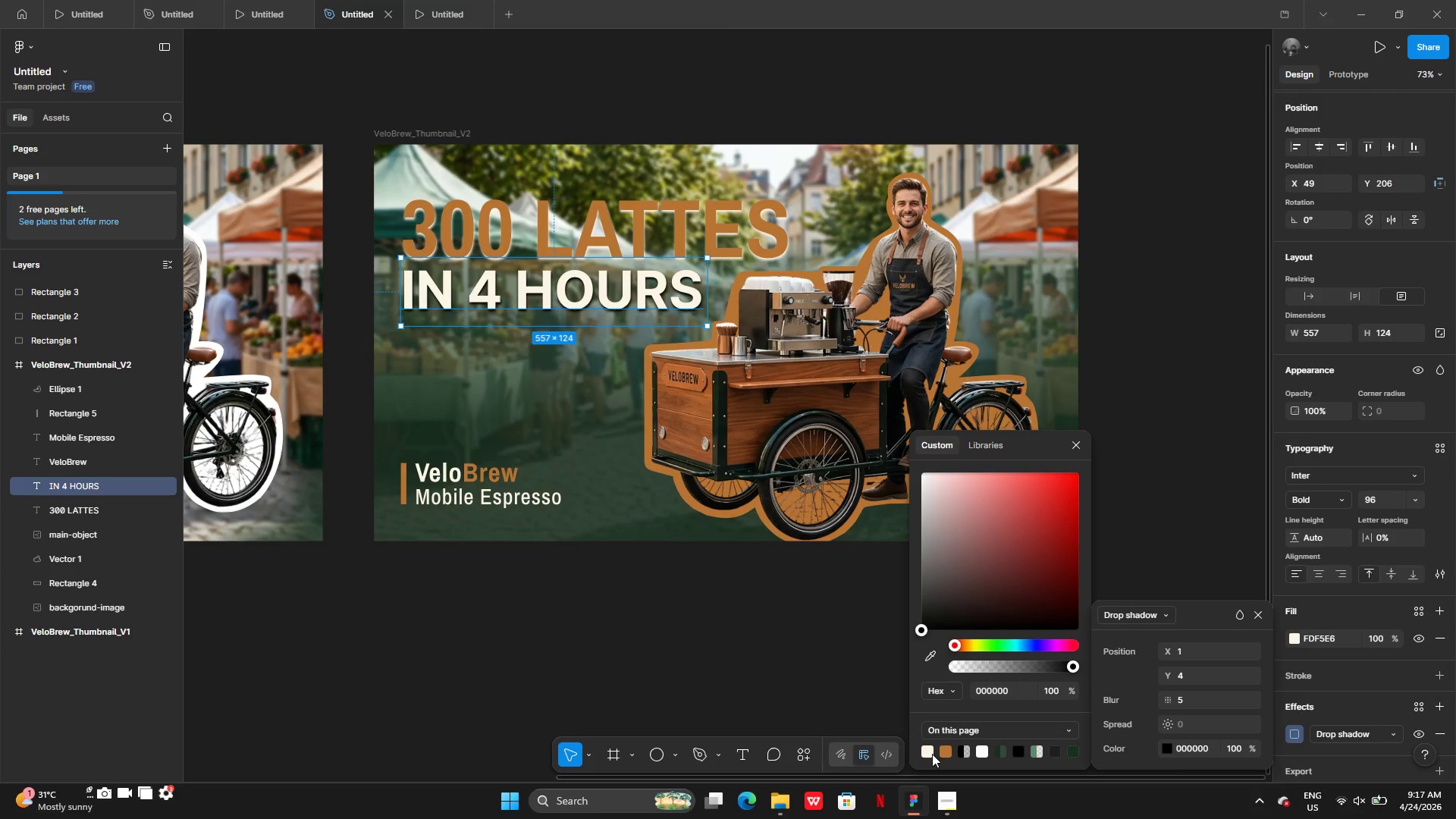 
left_click([927, 754])
 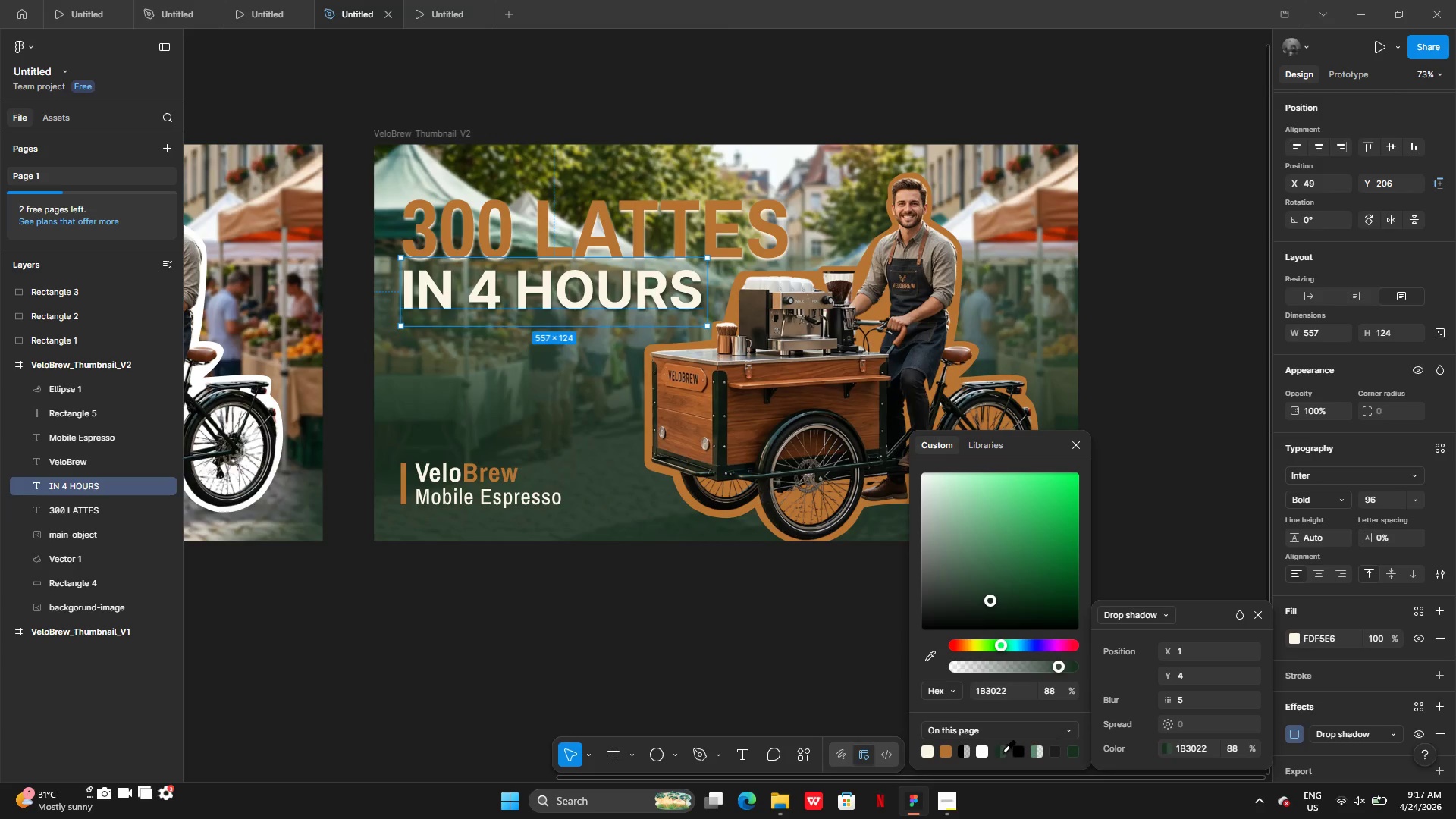 
wait(5.52)
 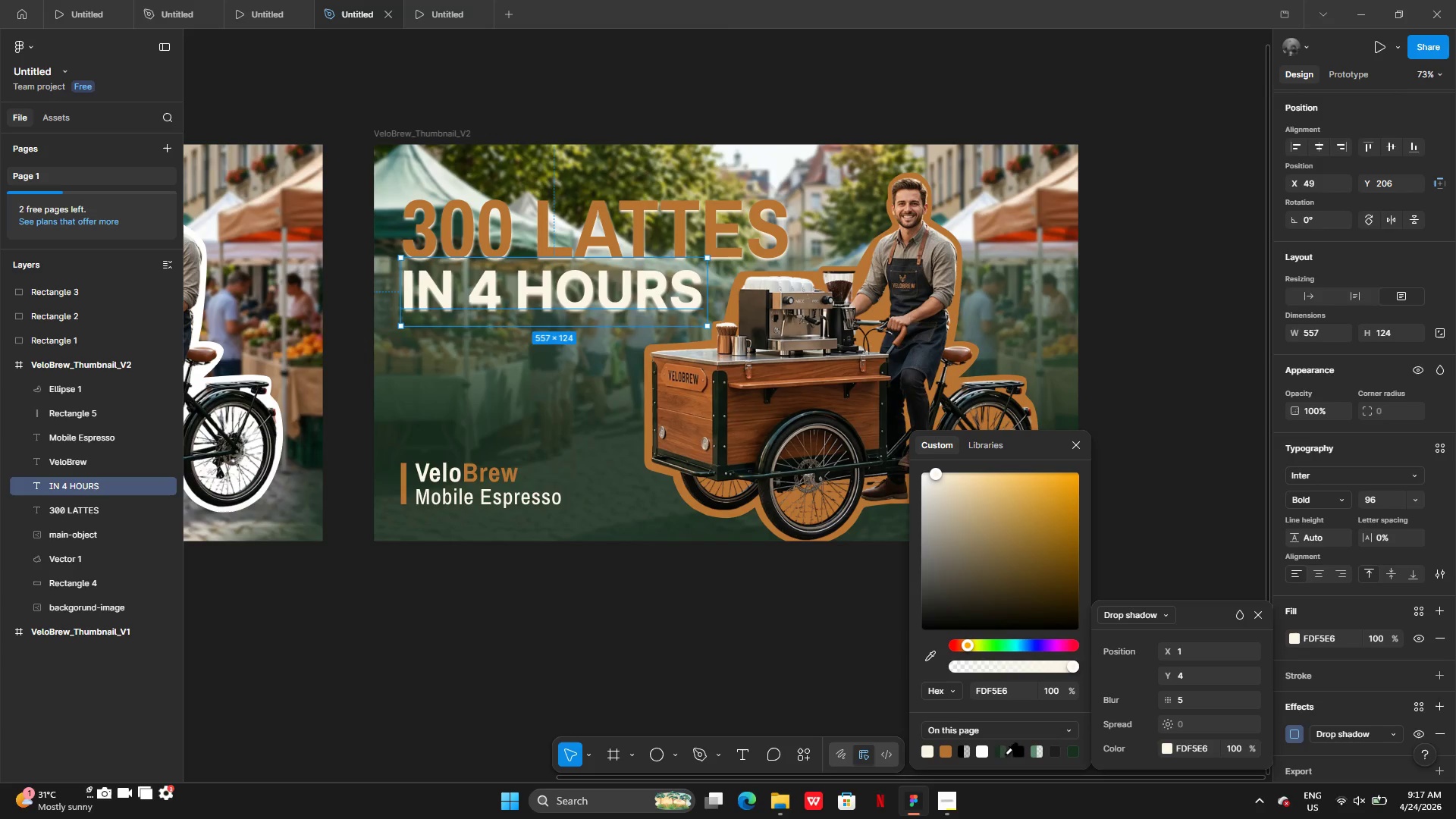 
left_click([748, 240])
 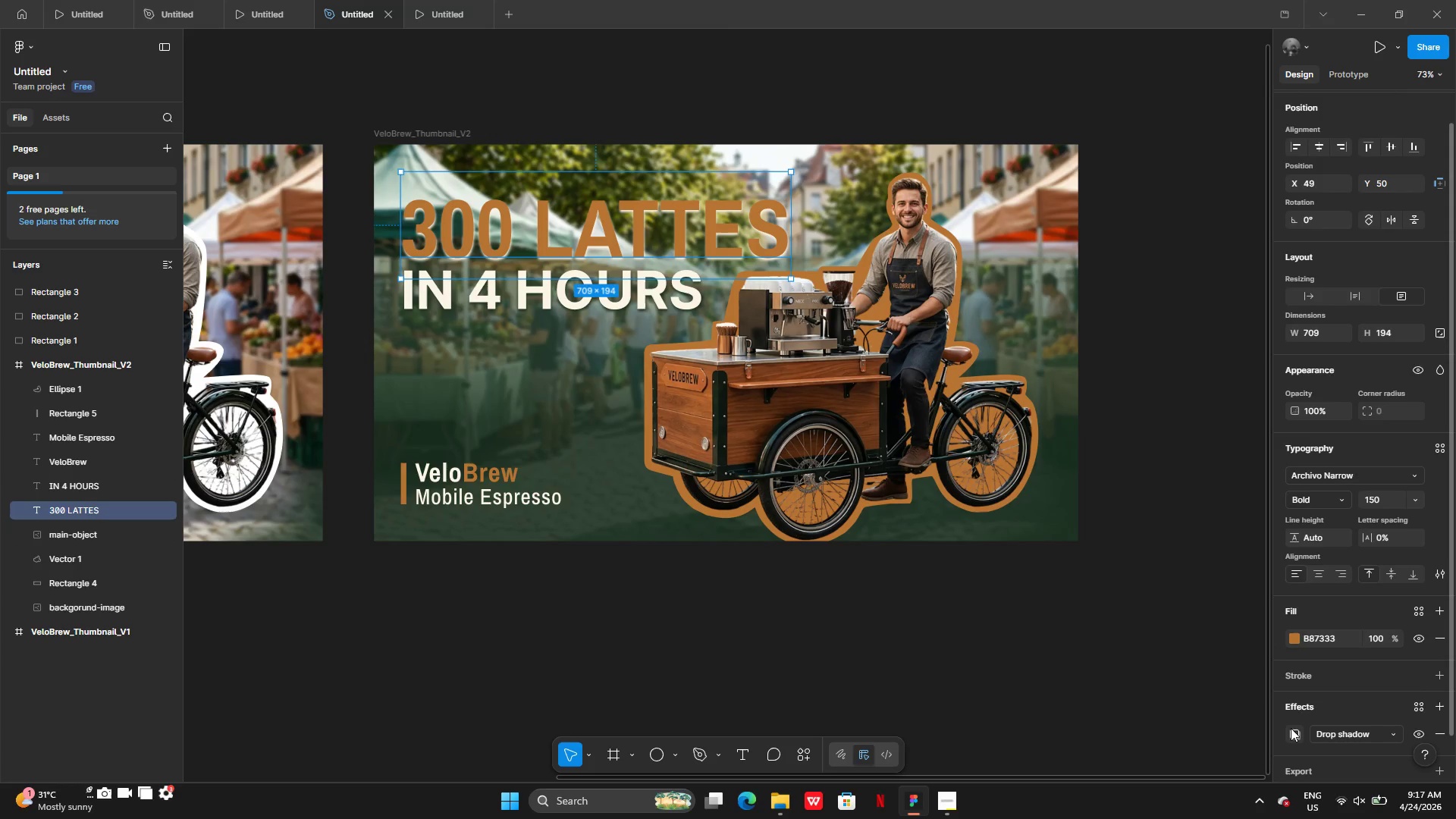 
left_click([1291, 731])
 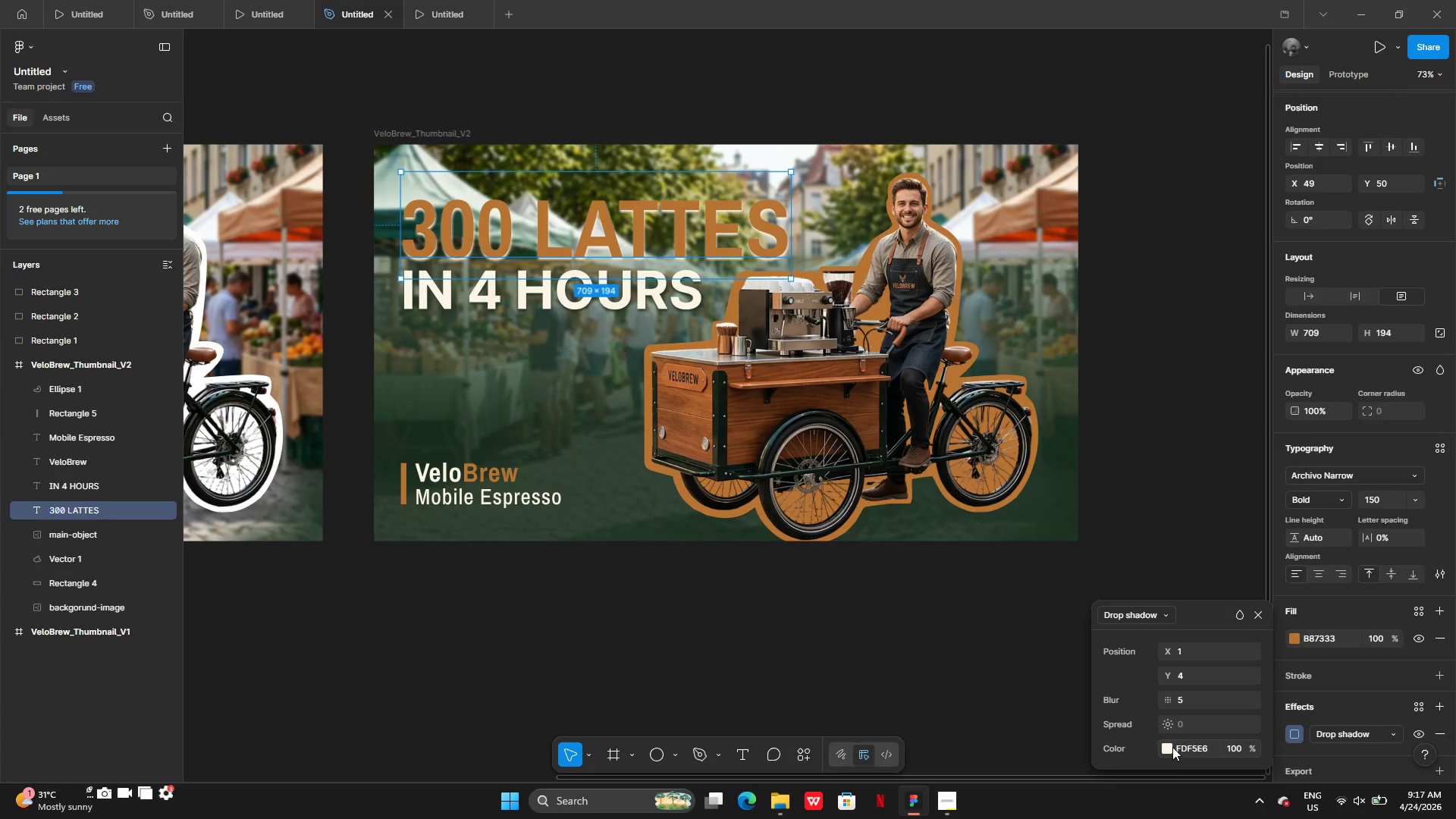 
left_click([1172, 747])
 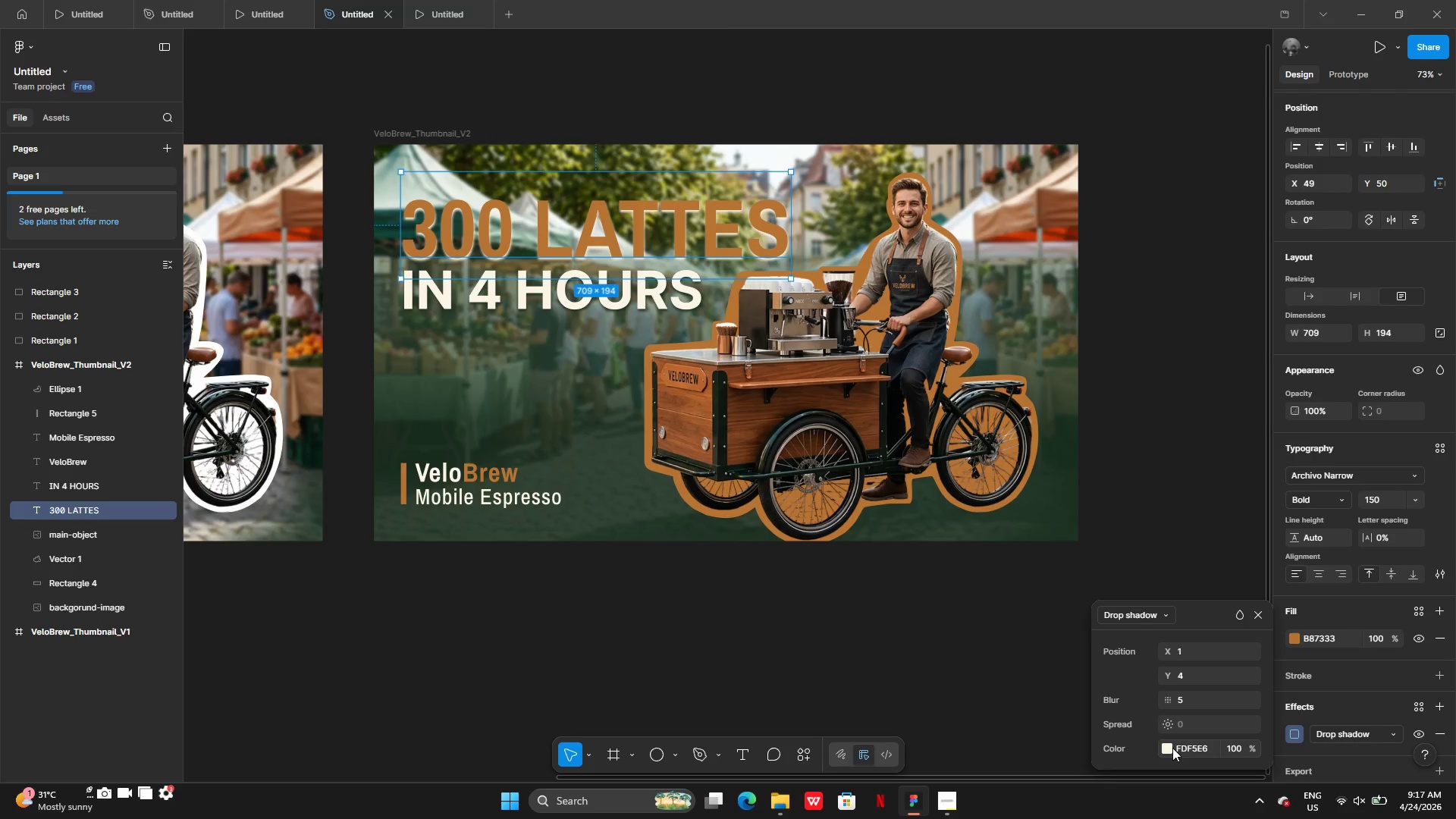 
left_click([1172, 747])
 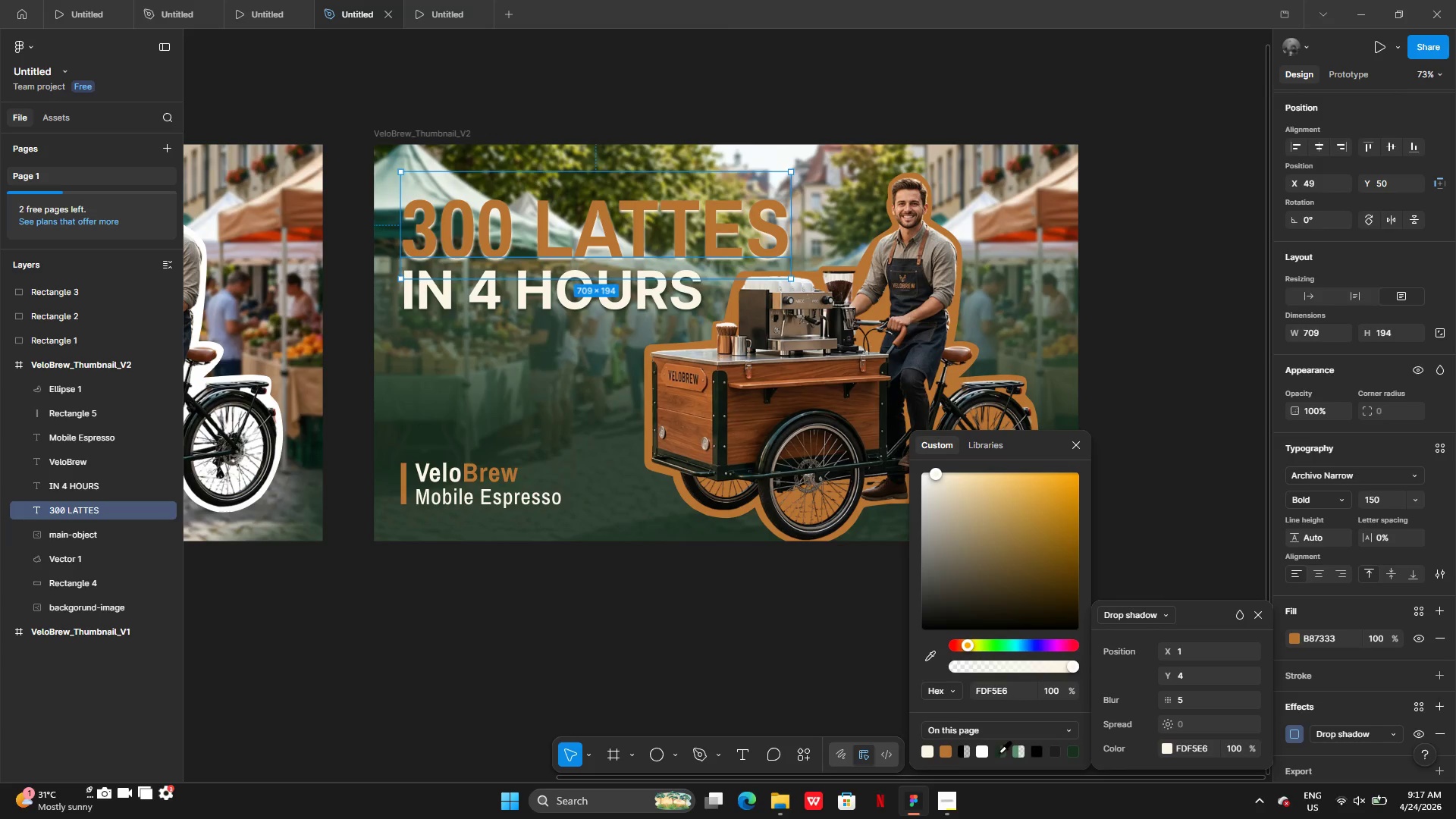 
left_click([999, 752])
 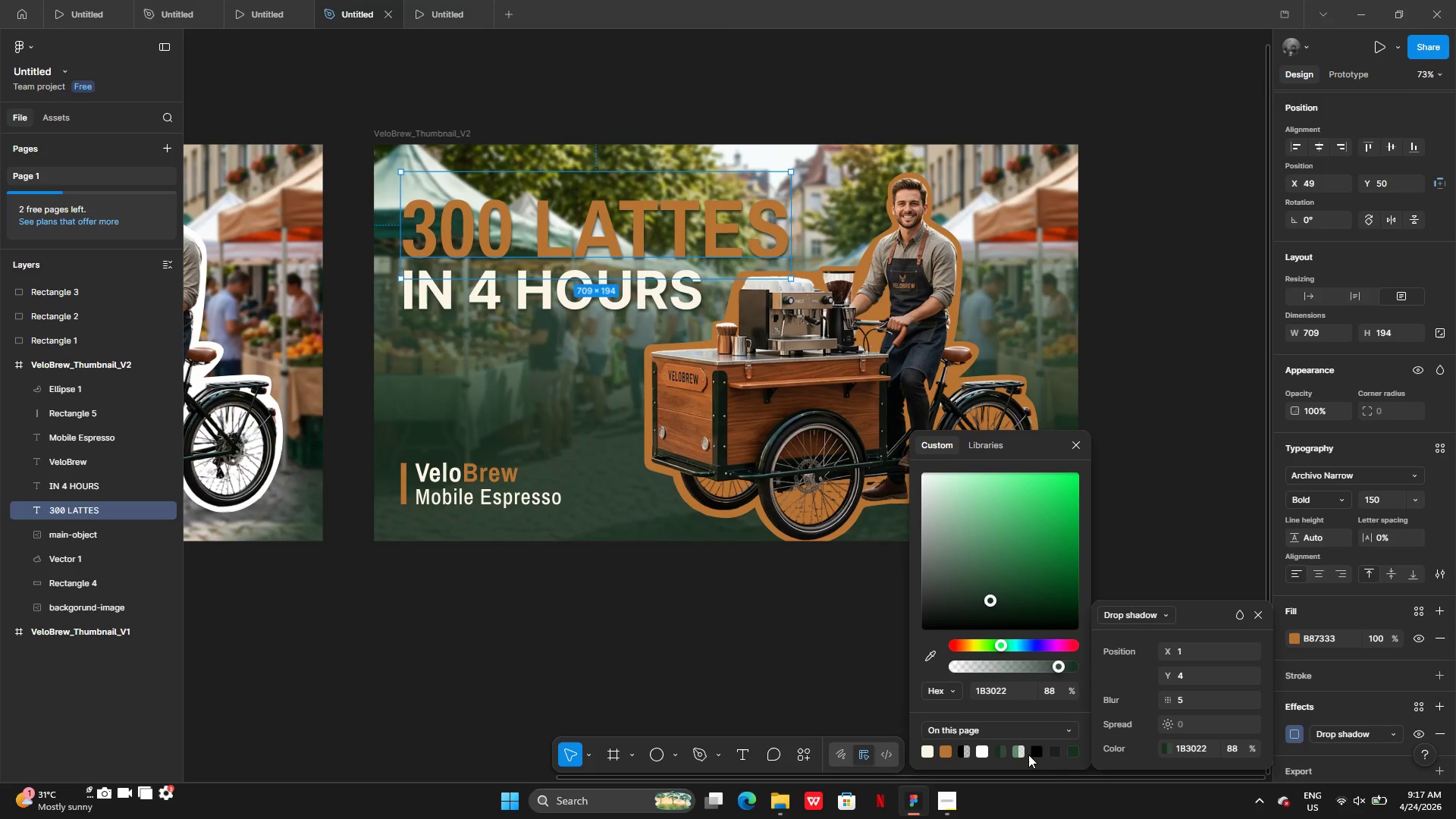 
left_click([1003, 753])
 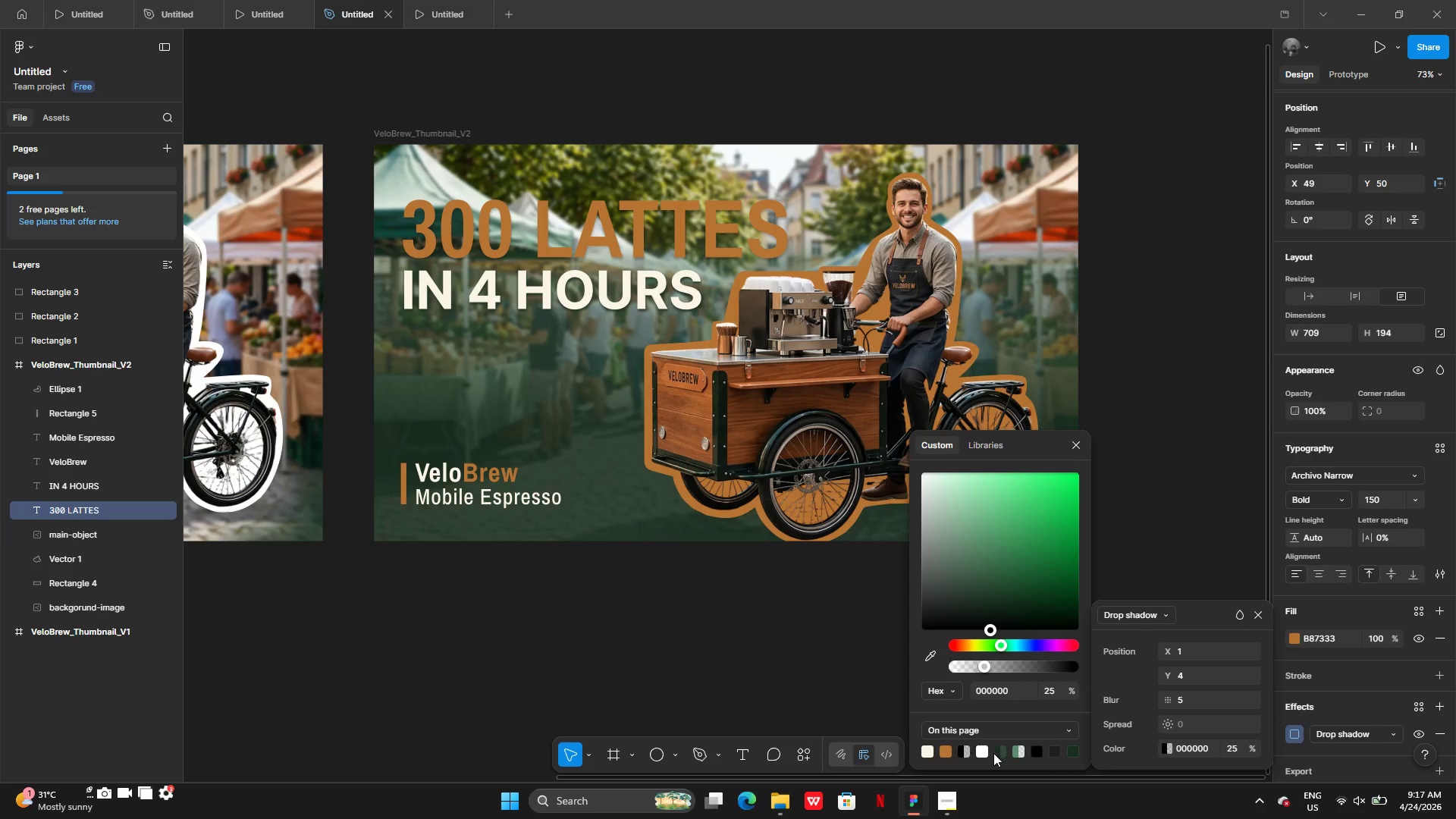 
left_click([999, 753])
 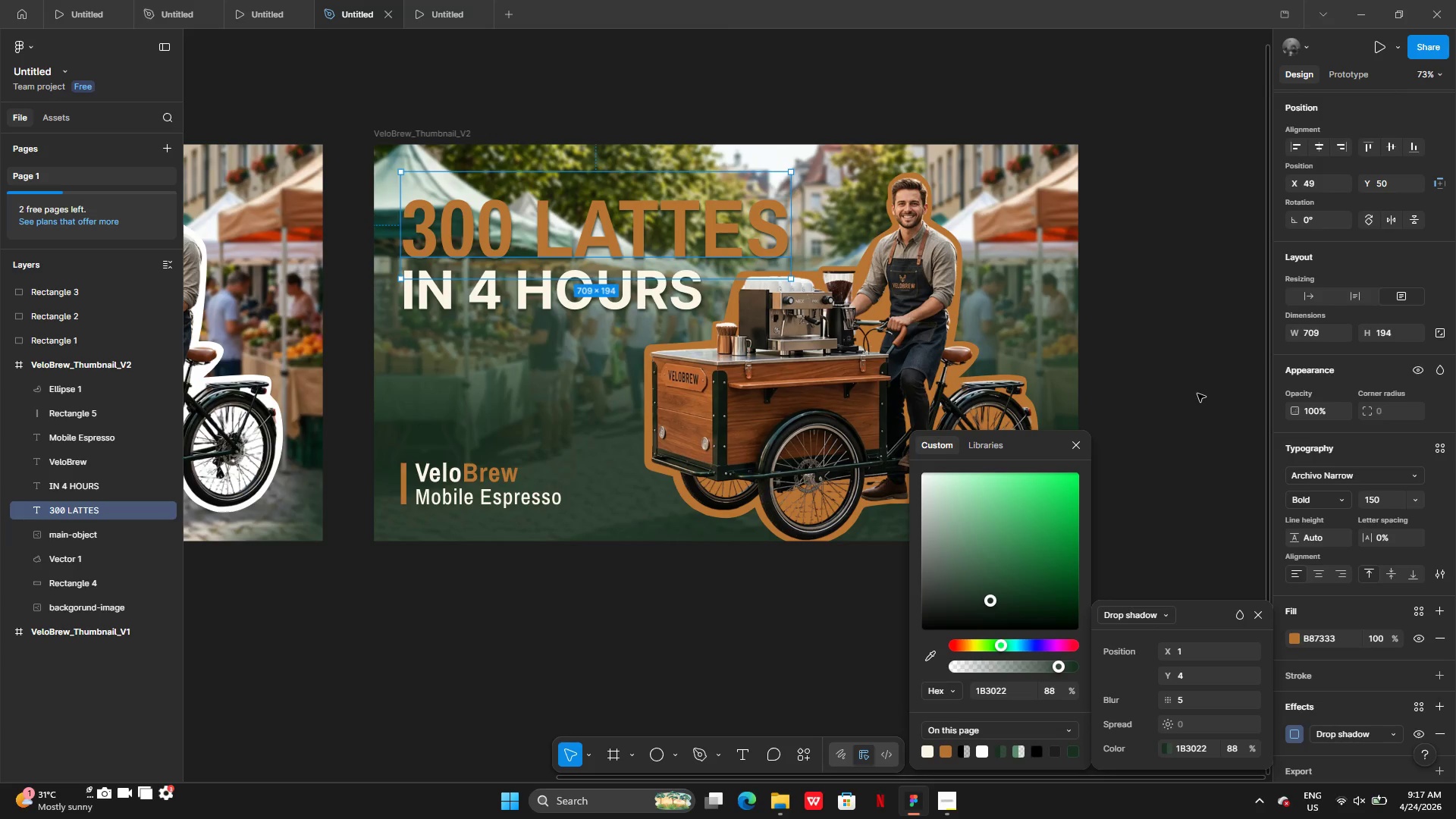 
left_click([1197, 389])
 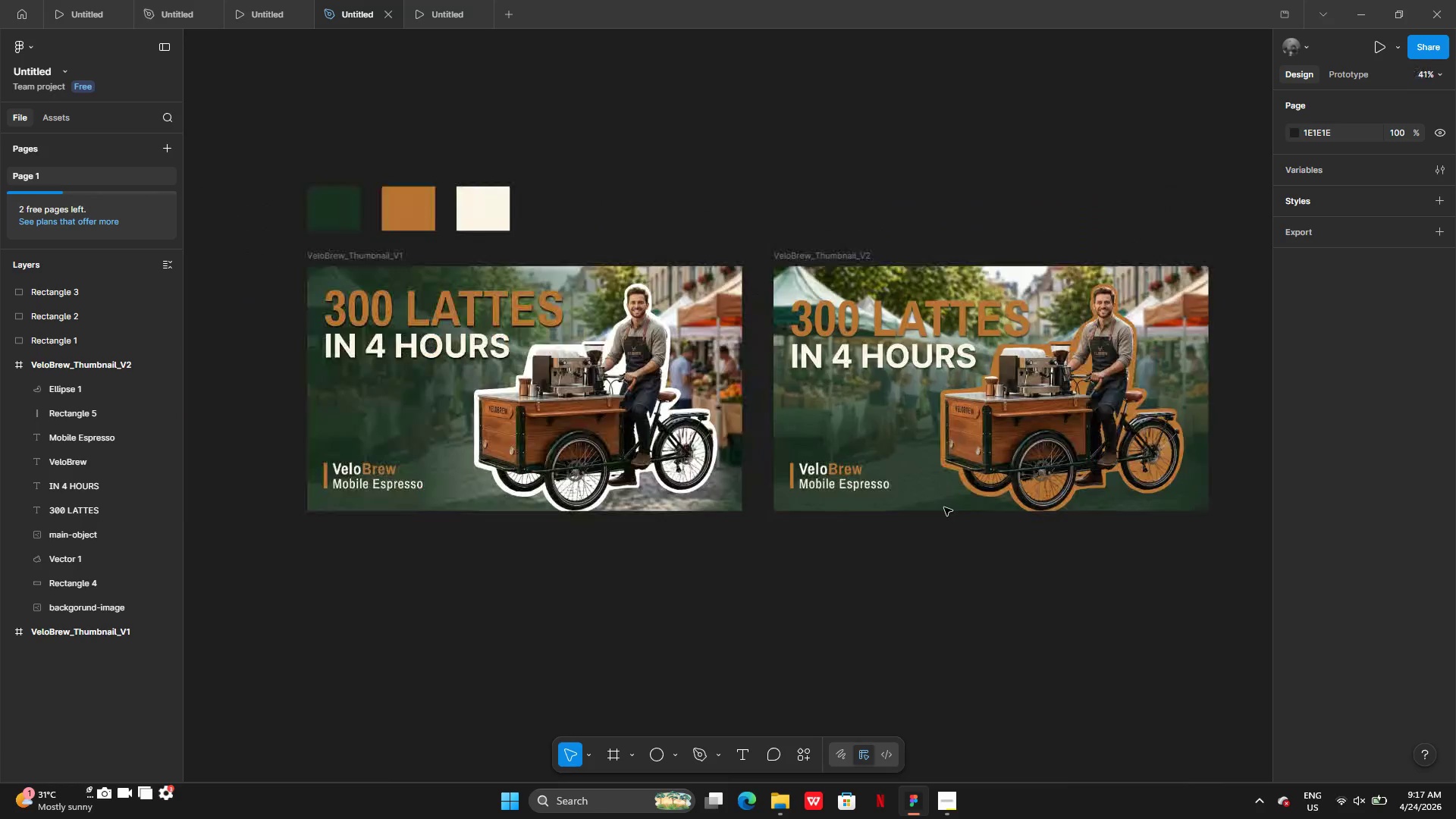 
left_click([749, 504])
 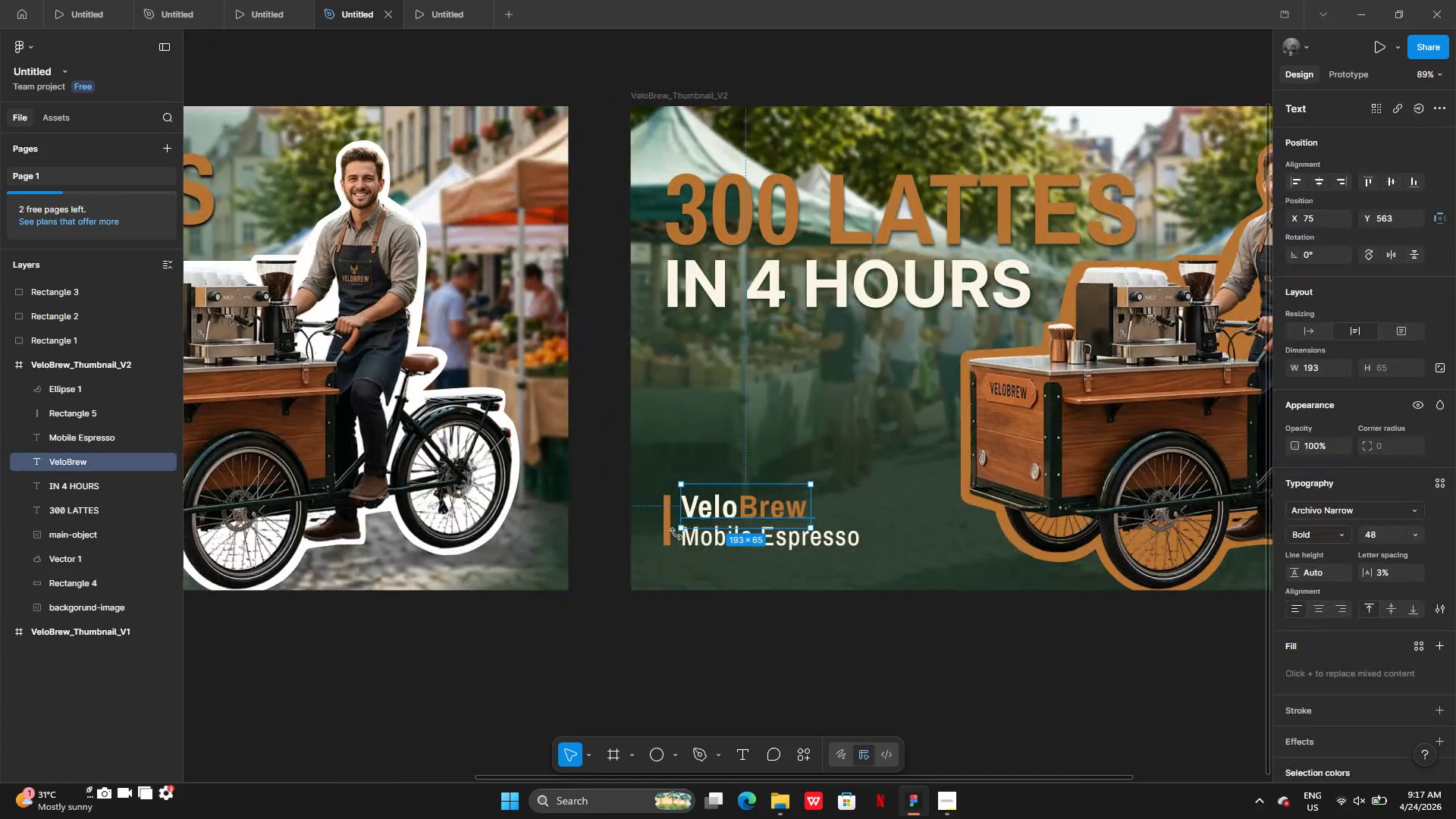 
hold_key(key=ShiftLeft, duration=0.8)
left_click([667, 539])
 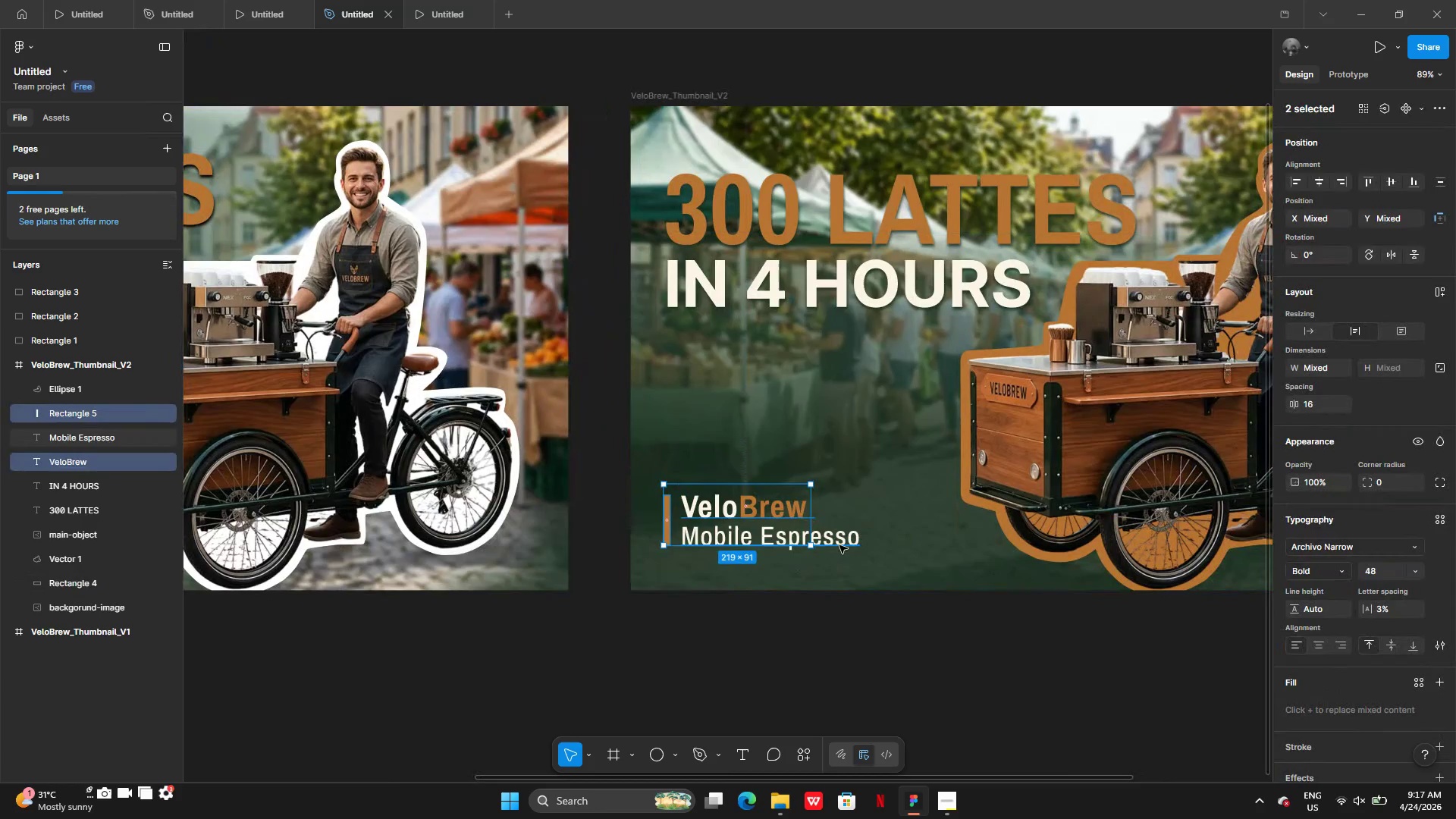 
left_click([841, 541])
 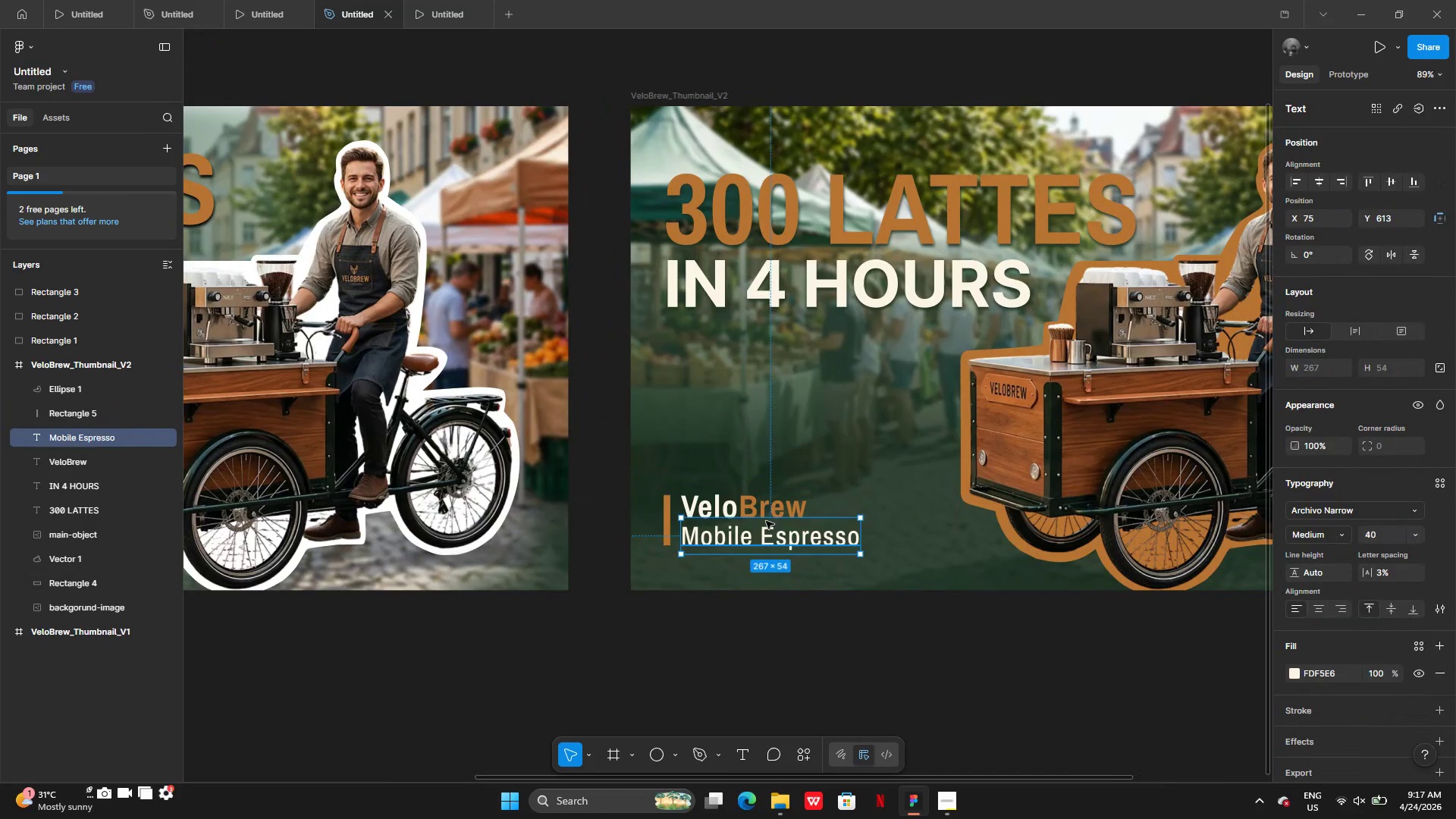 
hold_key(key=ShiftLeft, duration=0.83)
left_click([733, 507])
 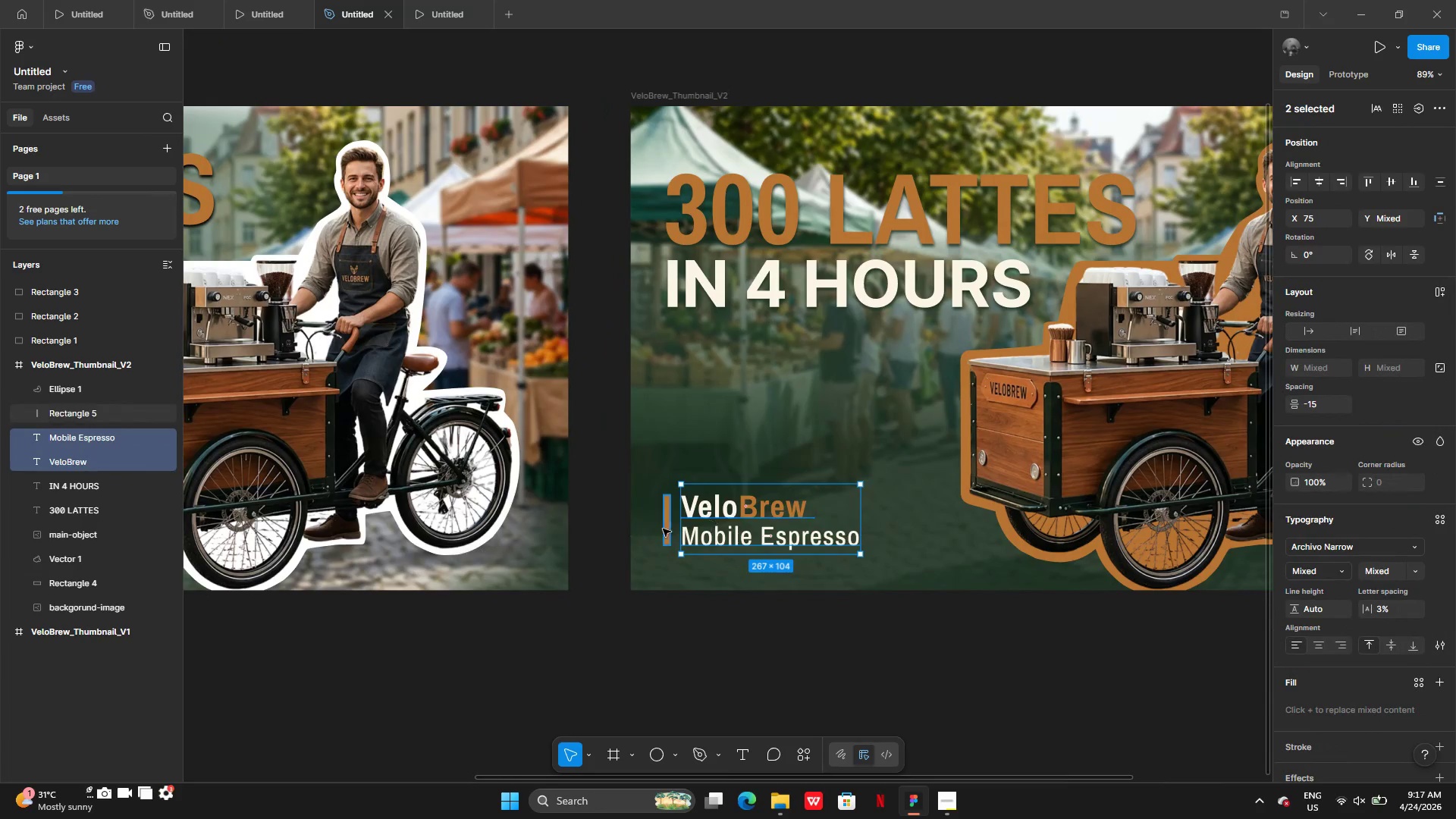 
hold_key(key=ShiftLeft, duration=0.44)
 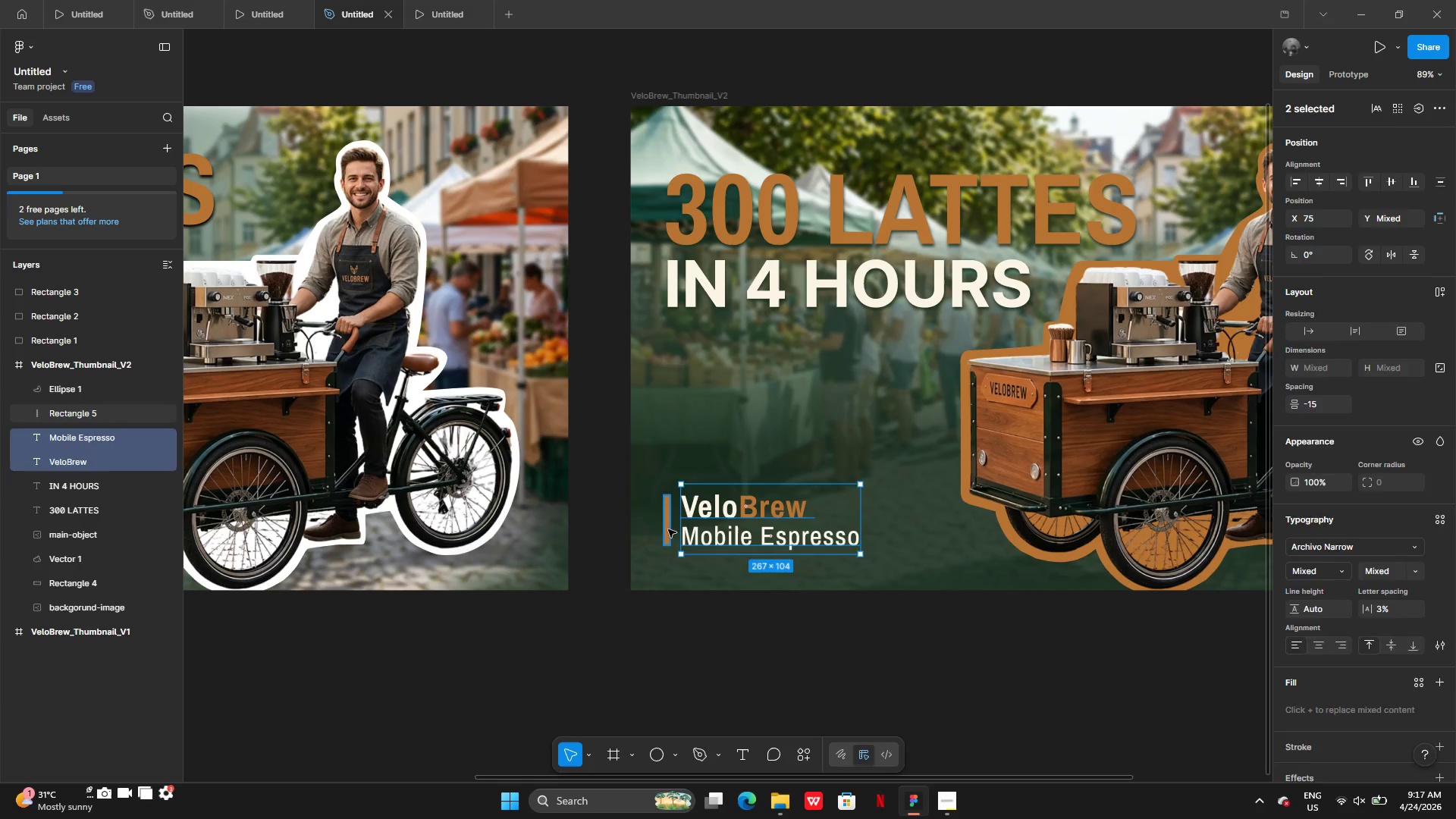 
left_click([668, 529])
 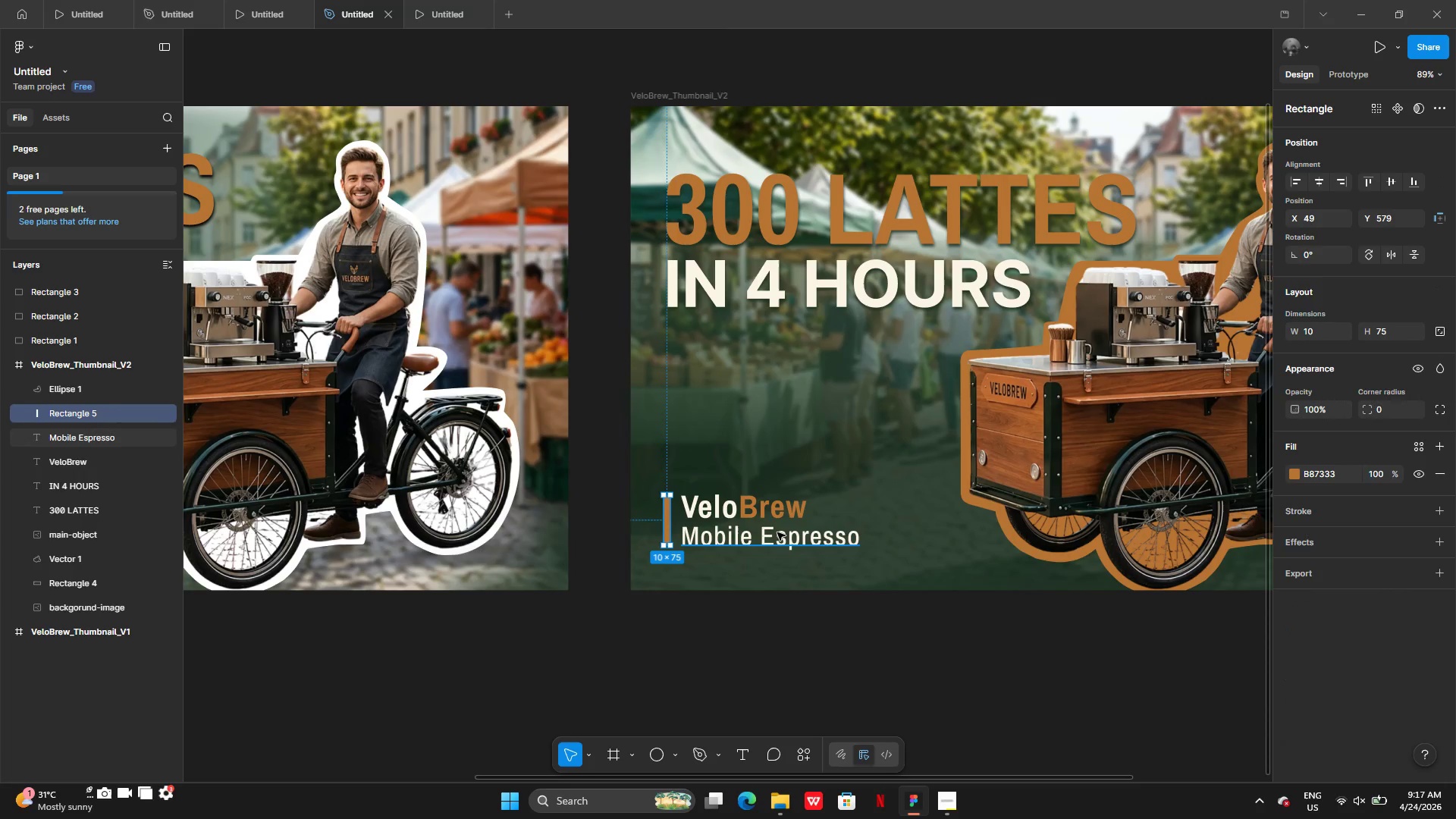 
key(CapsLock)
 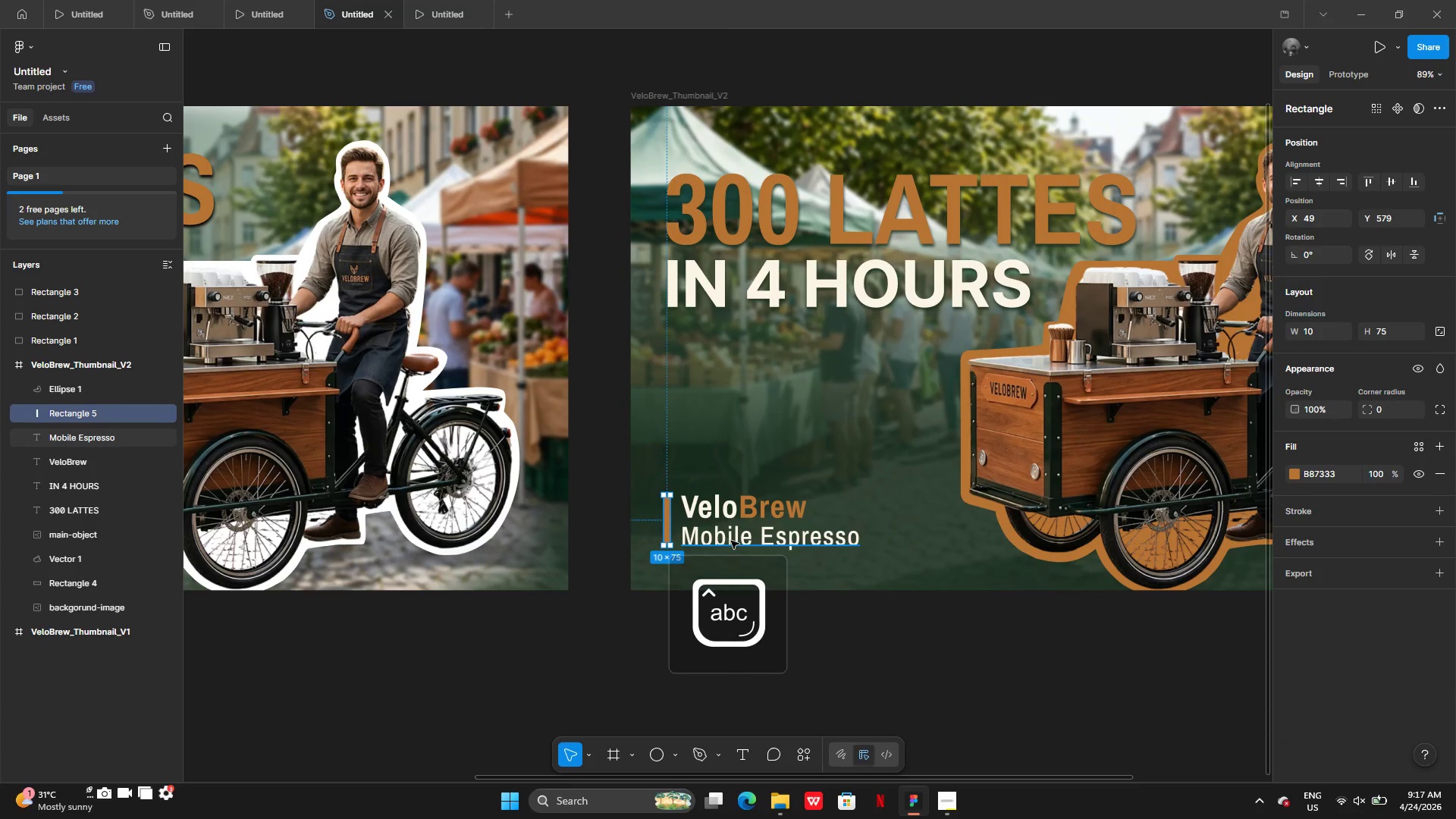 
hold_key(key=ShiftLeft, duration=1.69)
left_click([731, 541])
 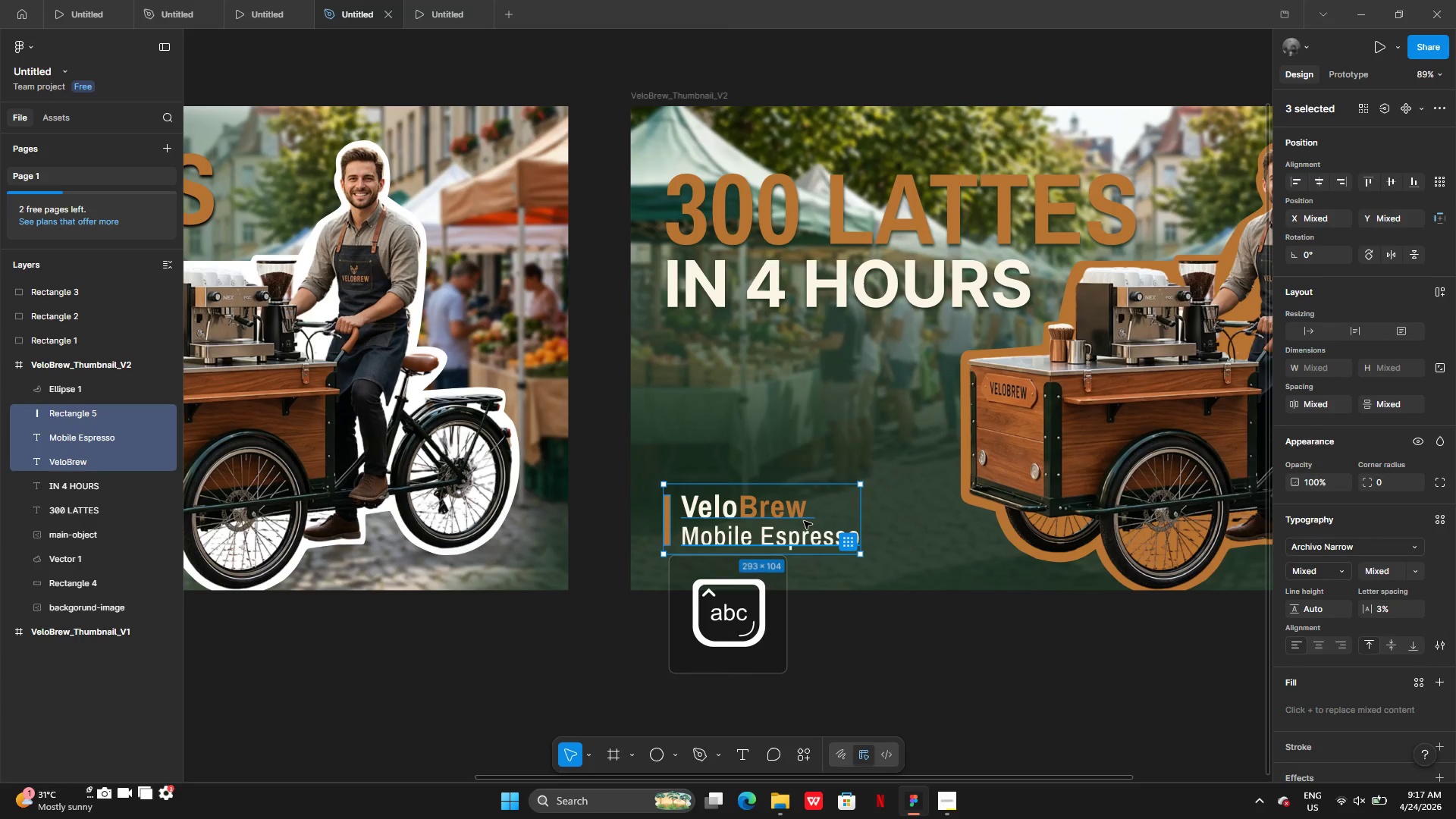 
left_click_drag(start_coordinate=[809, 521], to_coordinate=[808, 362])
 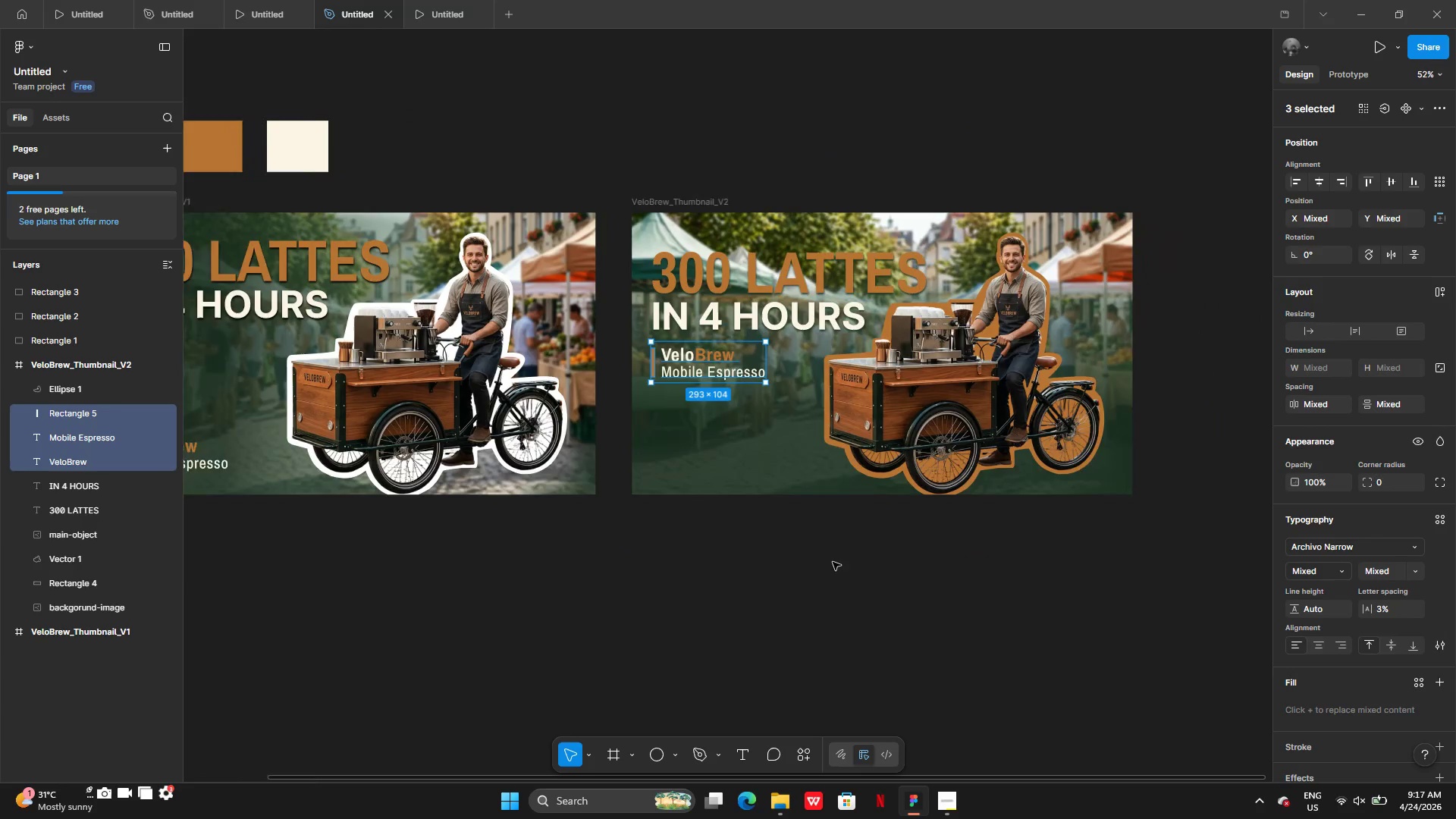 
left_click([827, 563])
 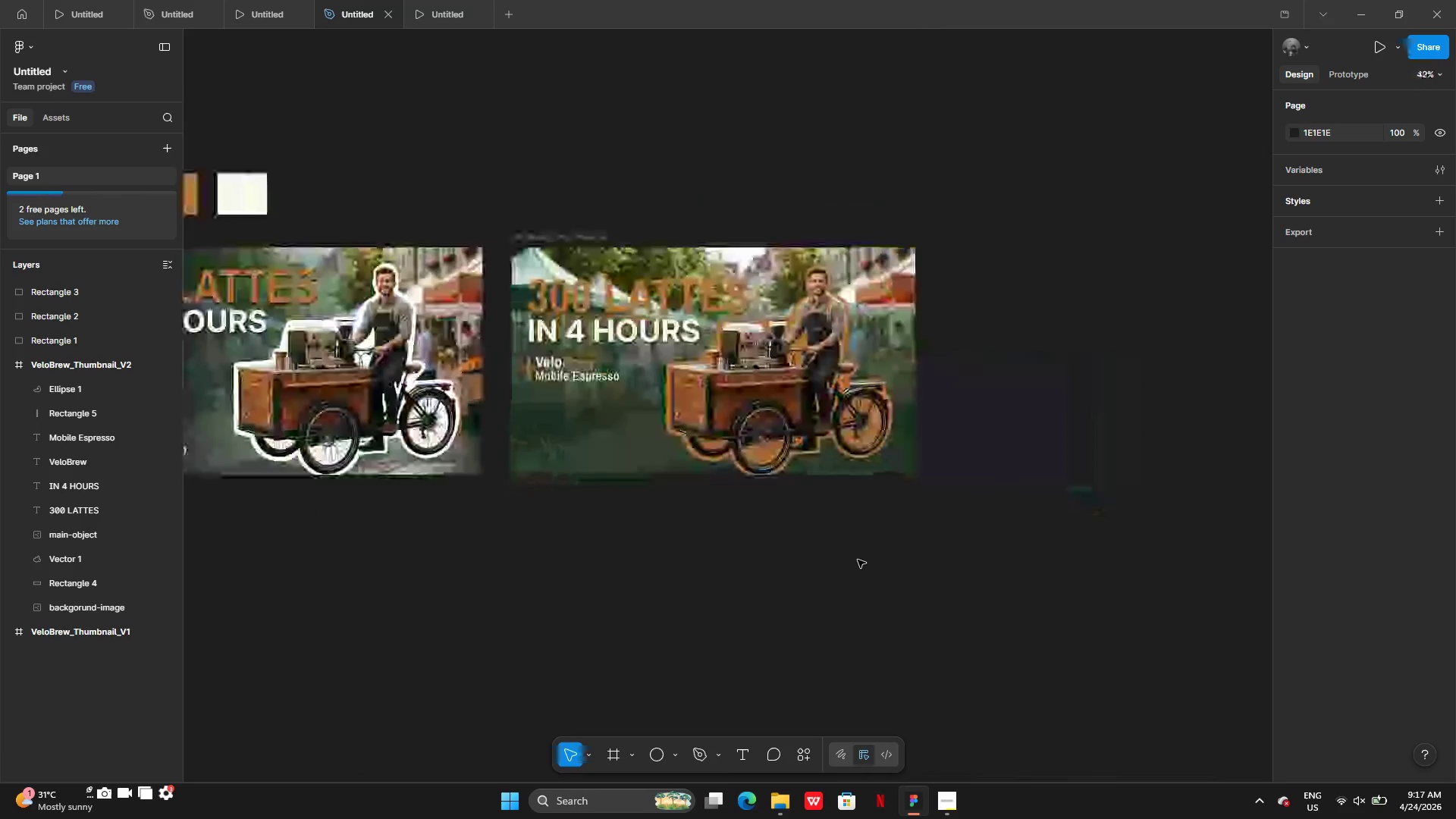 
wait(5.67)
 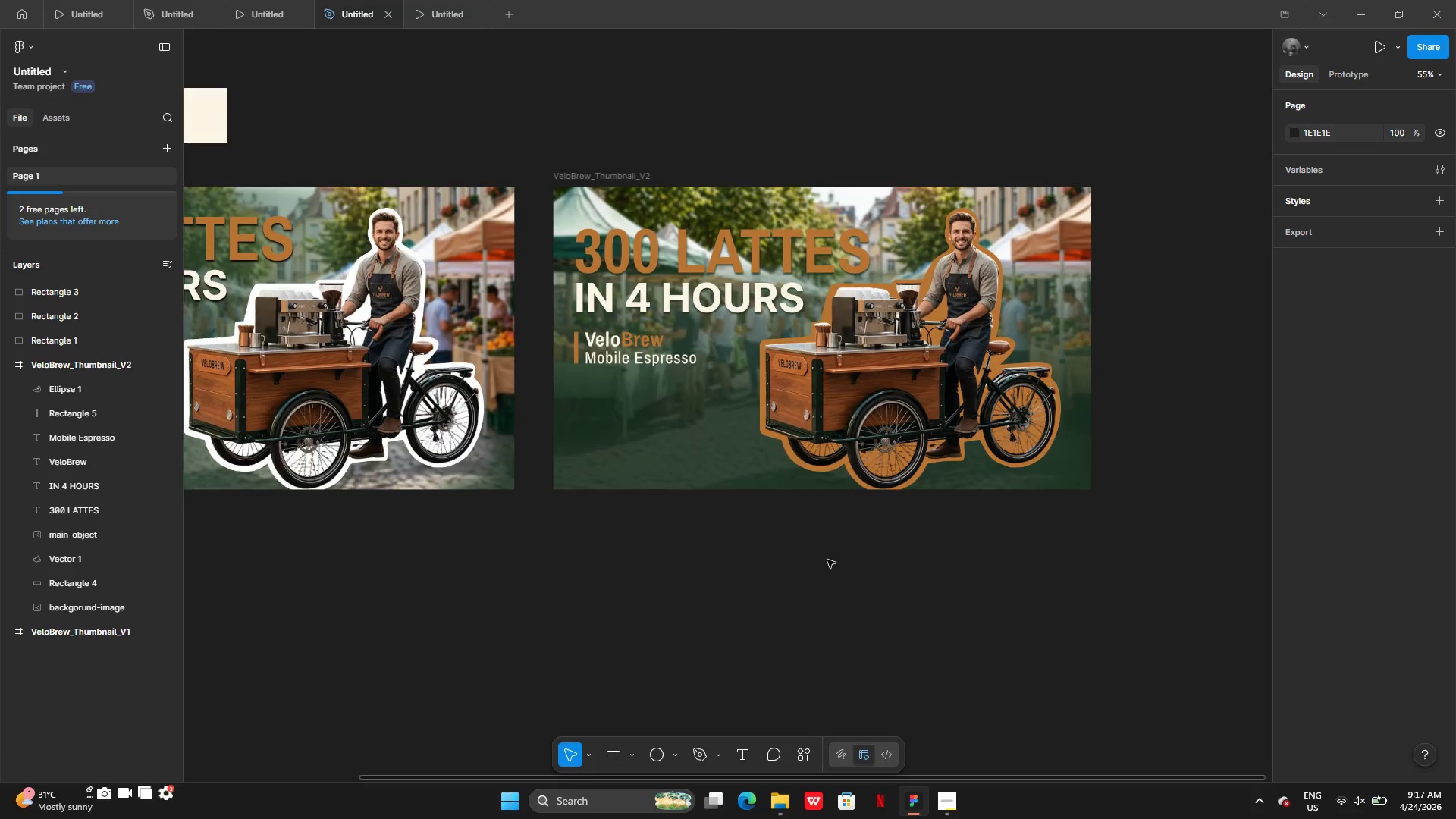 
key(Control+Z)
 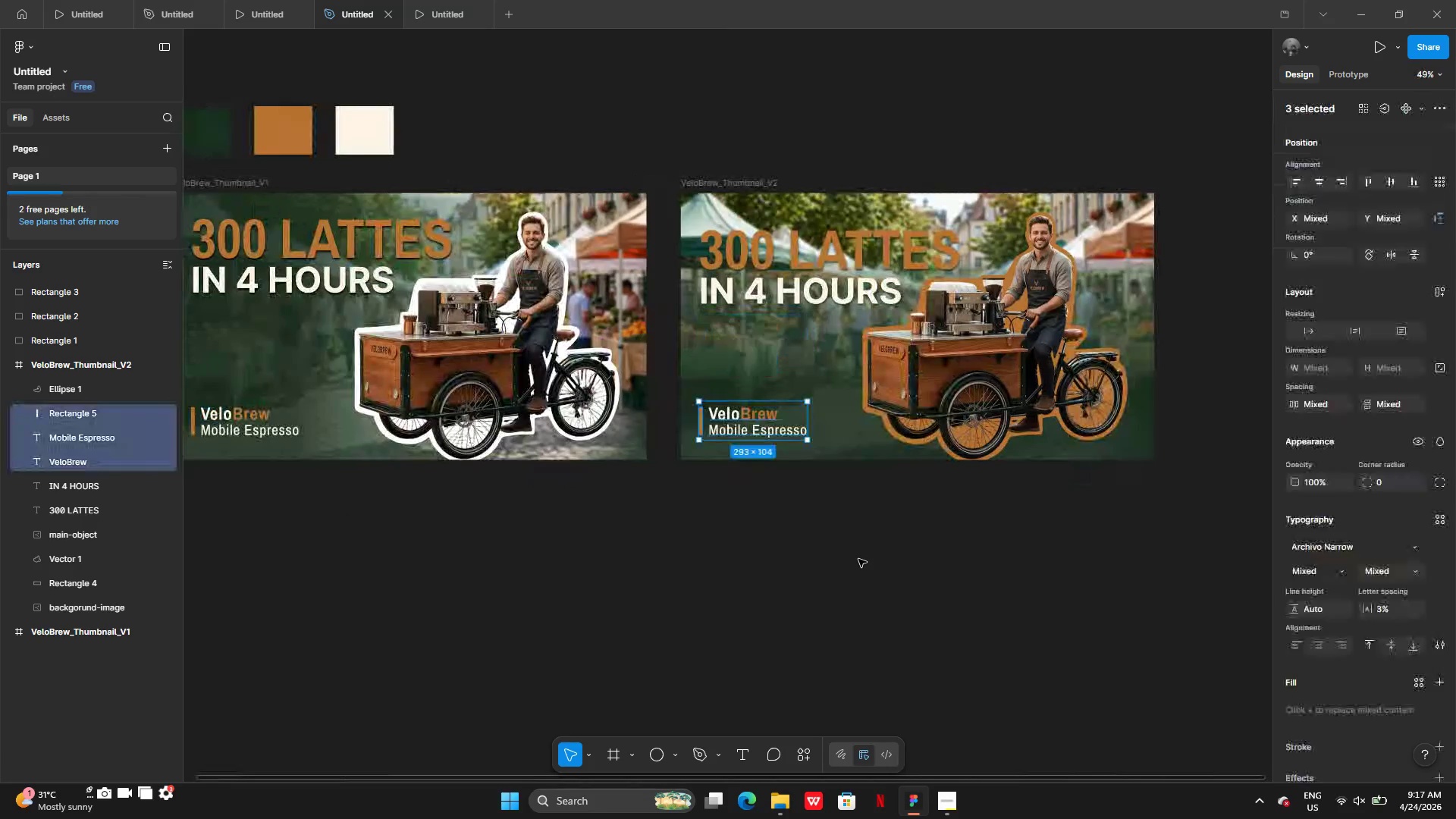 
key(Control+Z)
 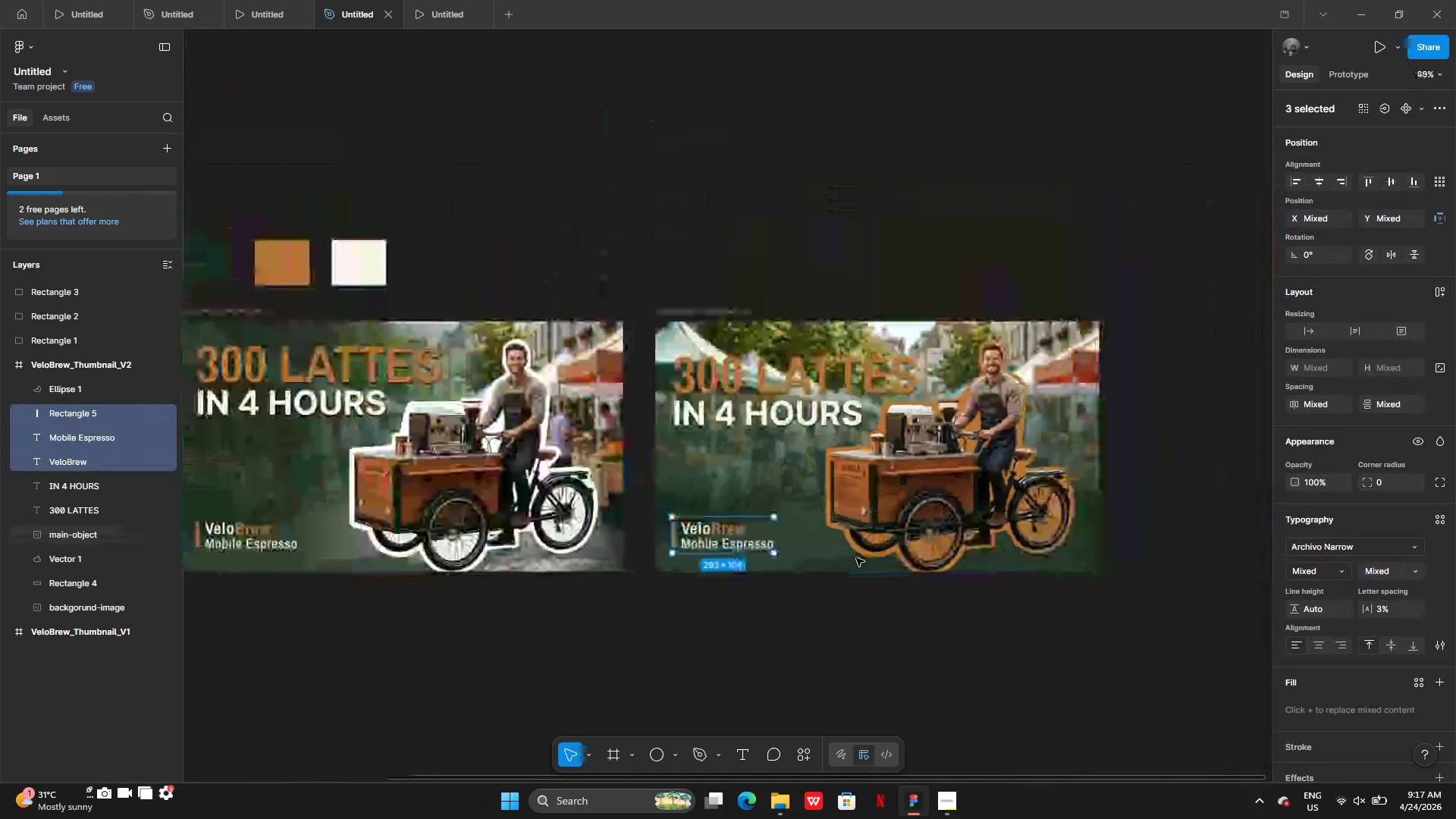 
left_click([857, 380])
 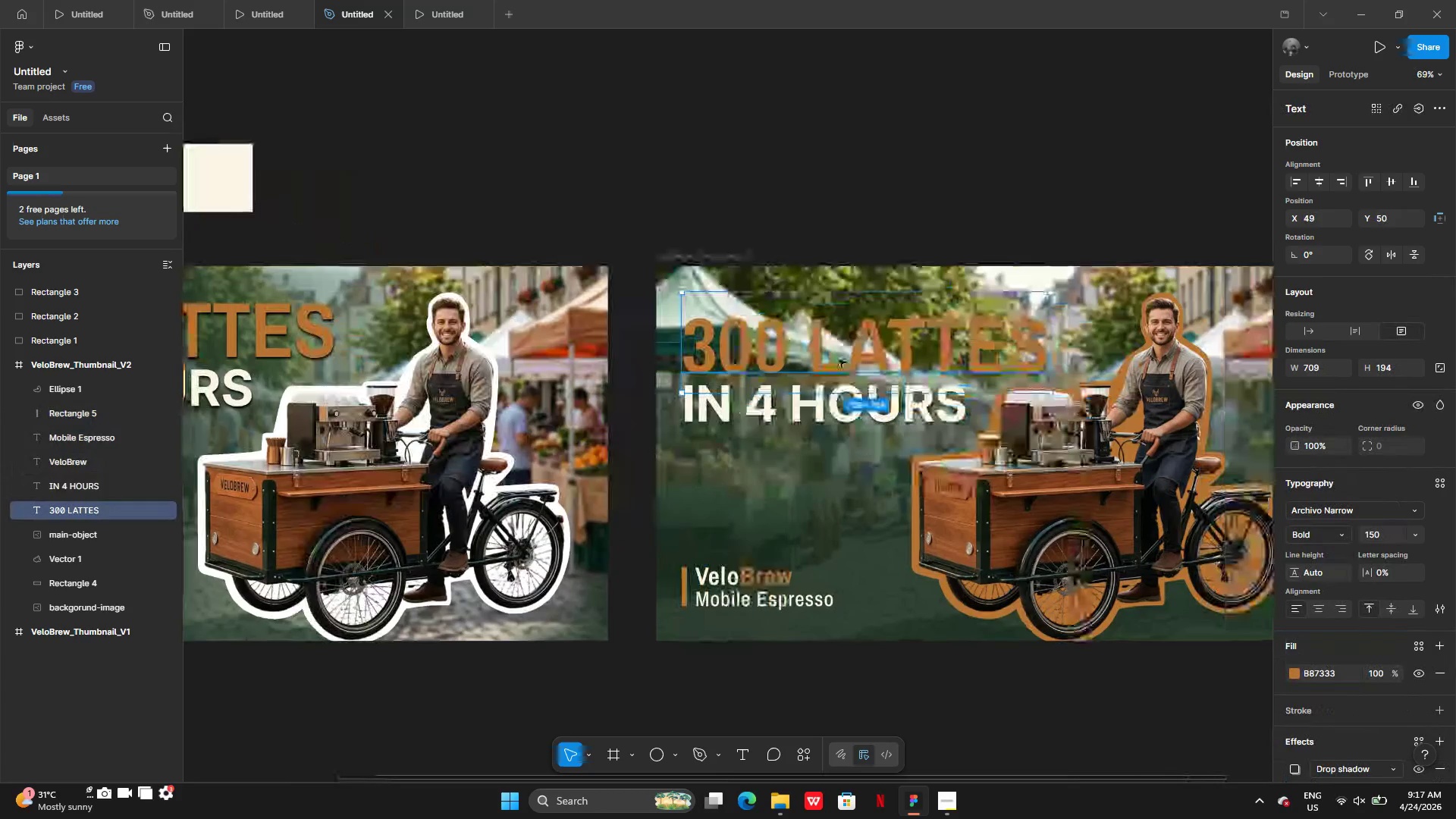 
left_click_drag(start_coordinate=[838, 357], to_coordinate=[838, 346])
 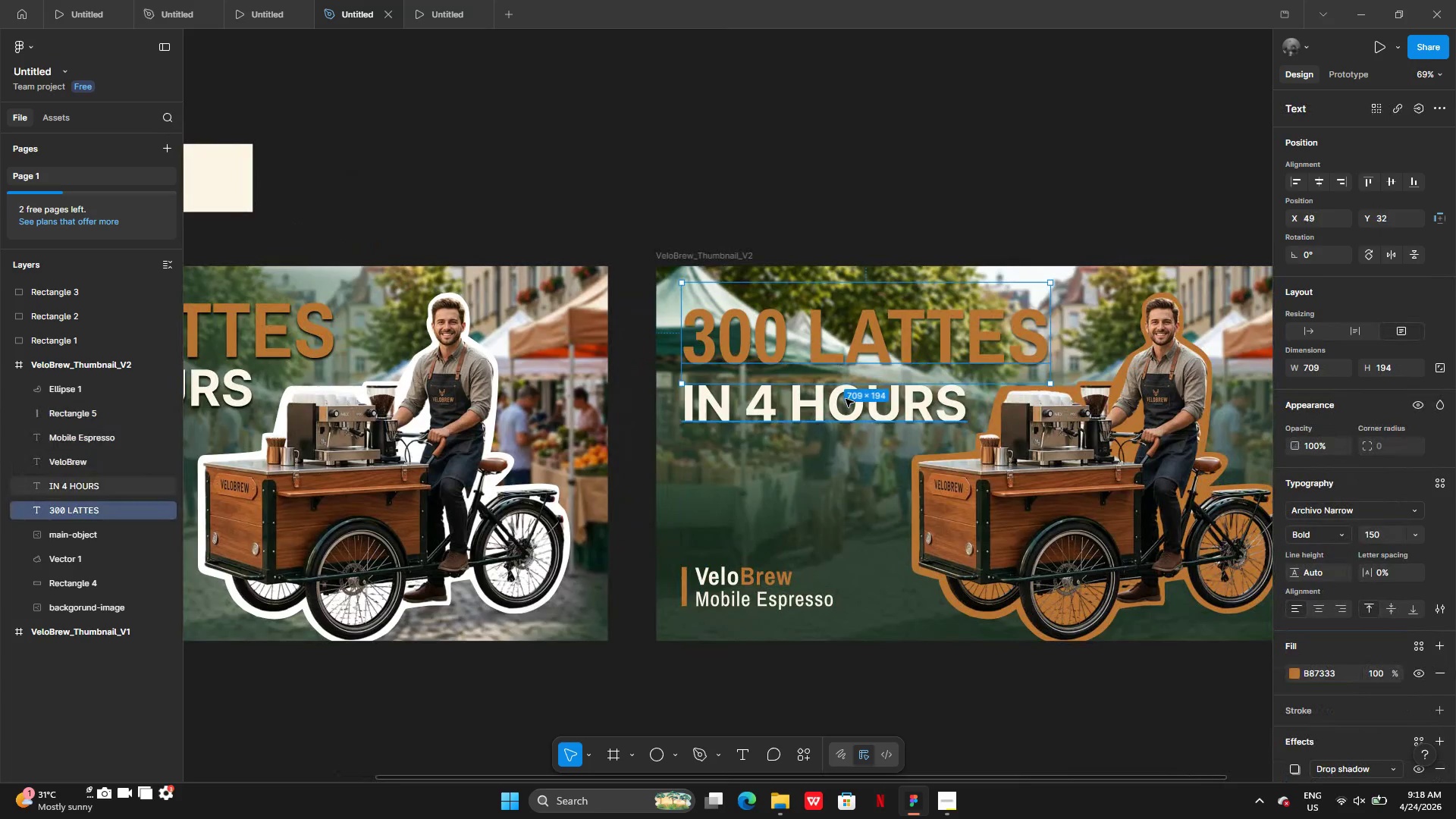 
left_click([846, 399])
 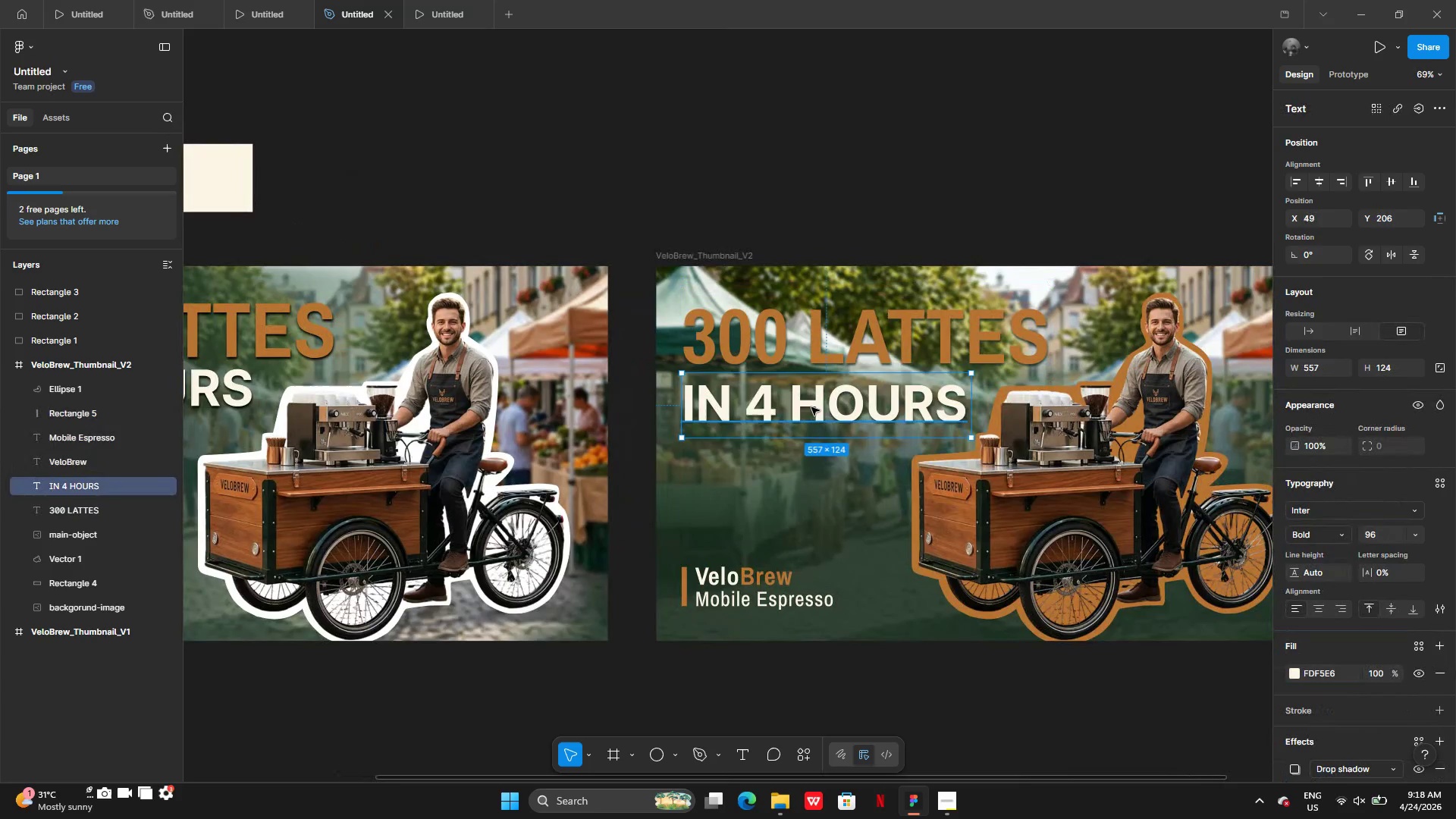 
left_click_drag(start_coordinate=[814, 410], to_coordinate=[810, 400])
 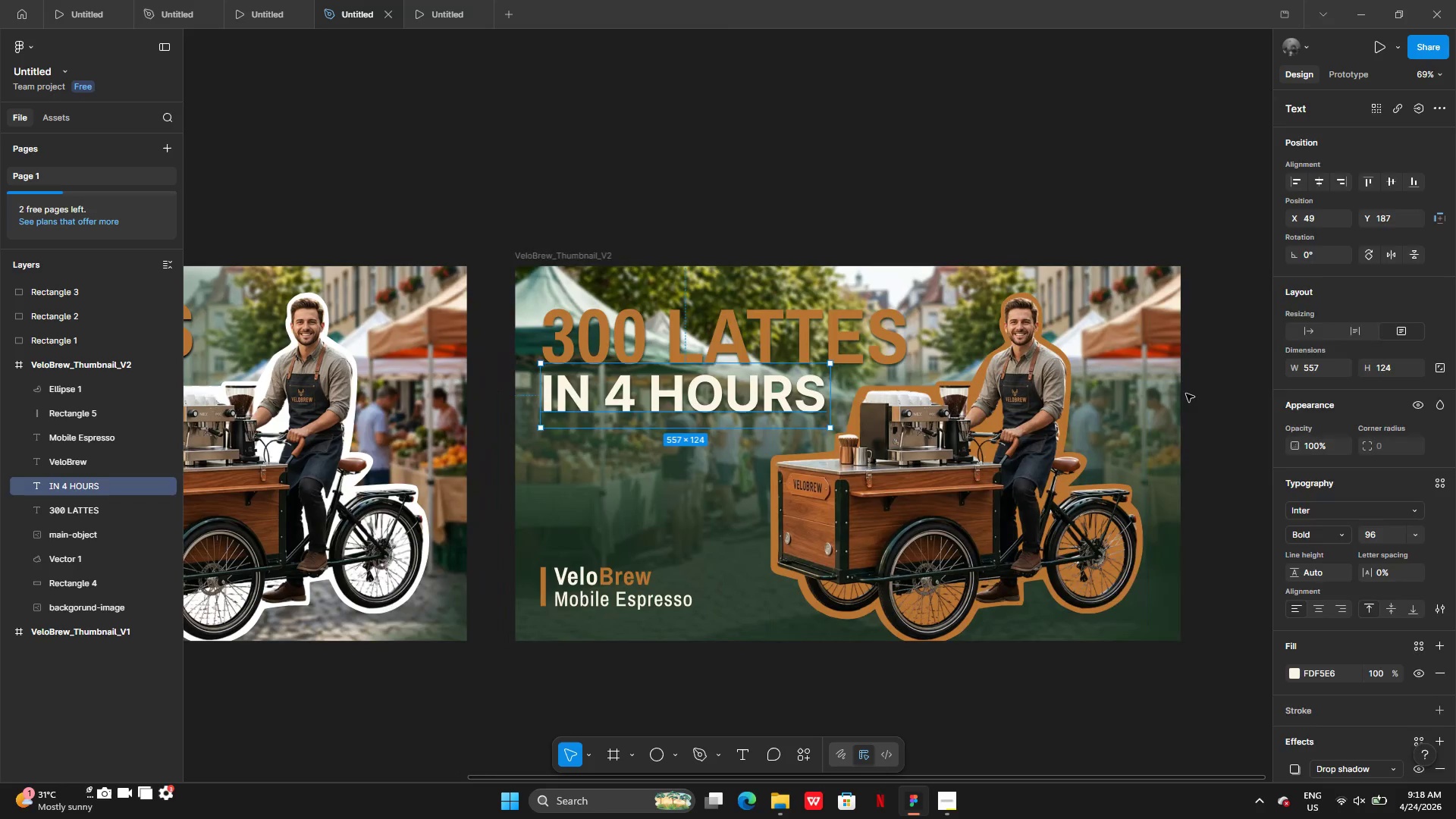 
left_click([1186, 394])
 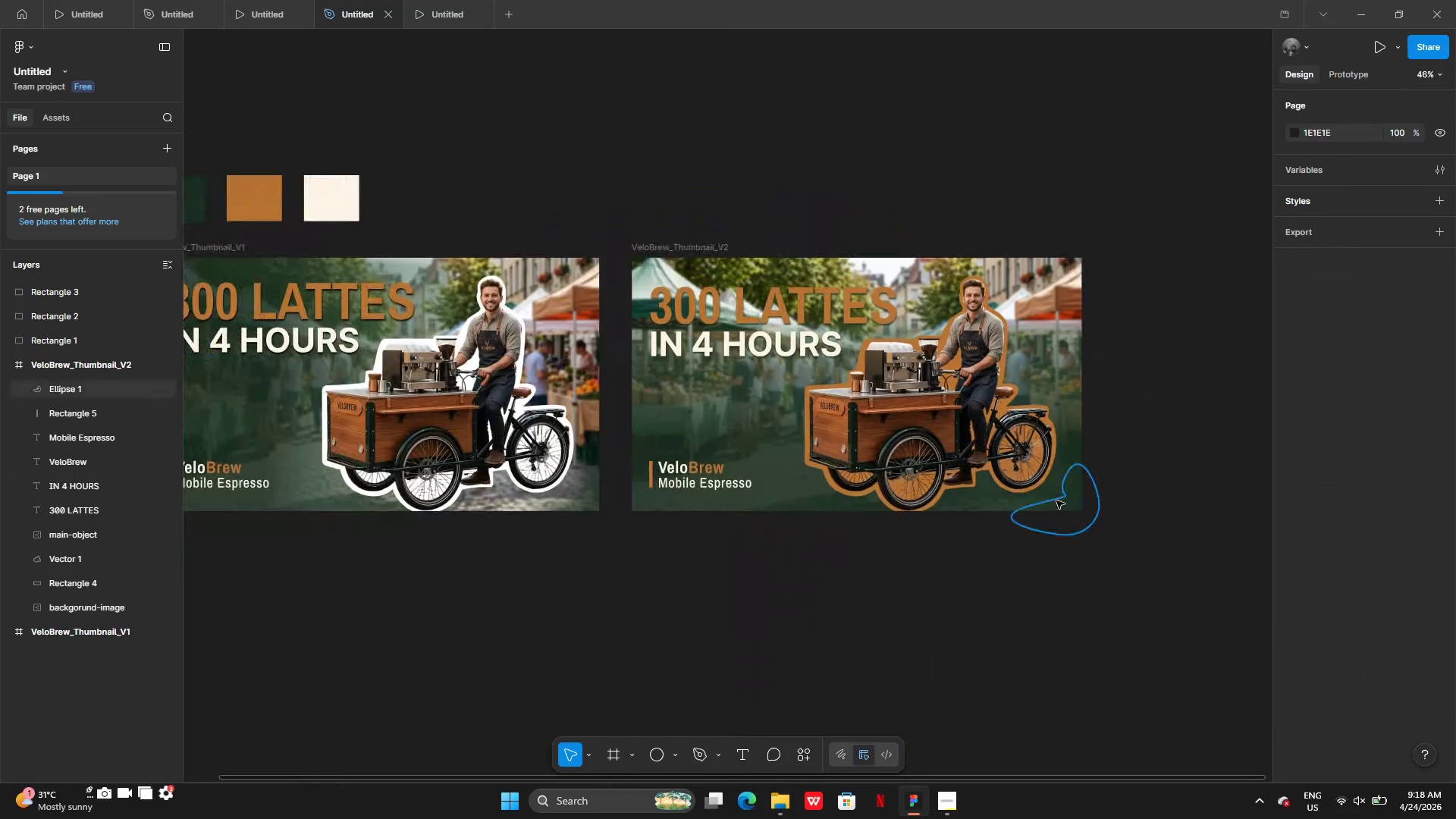 
left_click_drag(start_coordinate=[1070, 516], to_coordinate=[1061, 194])
 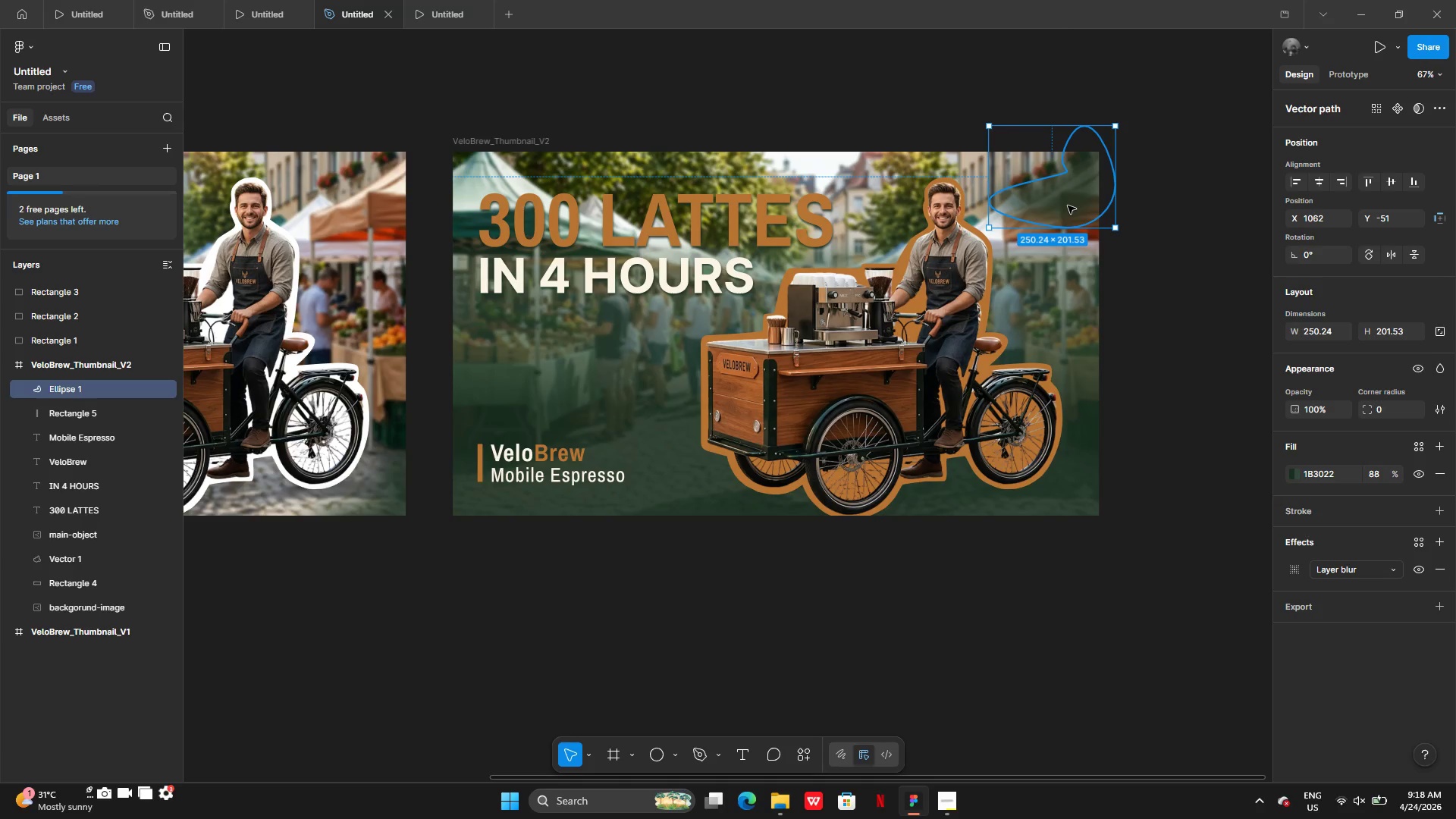 
key(Backspace)
 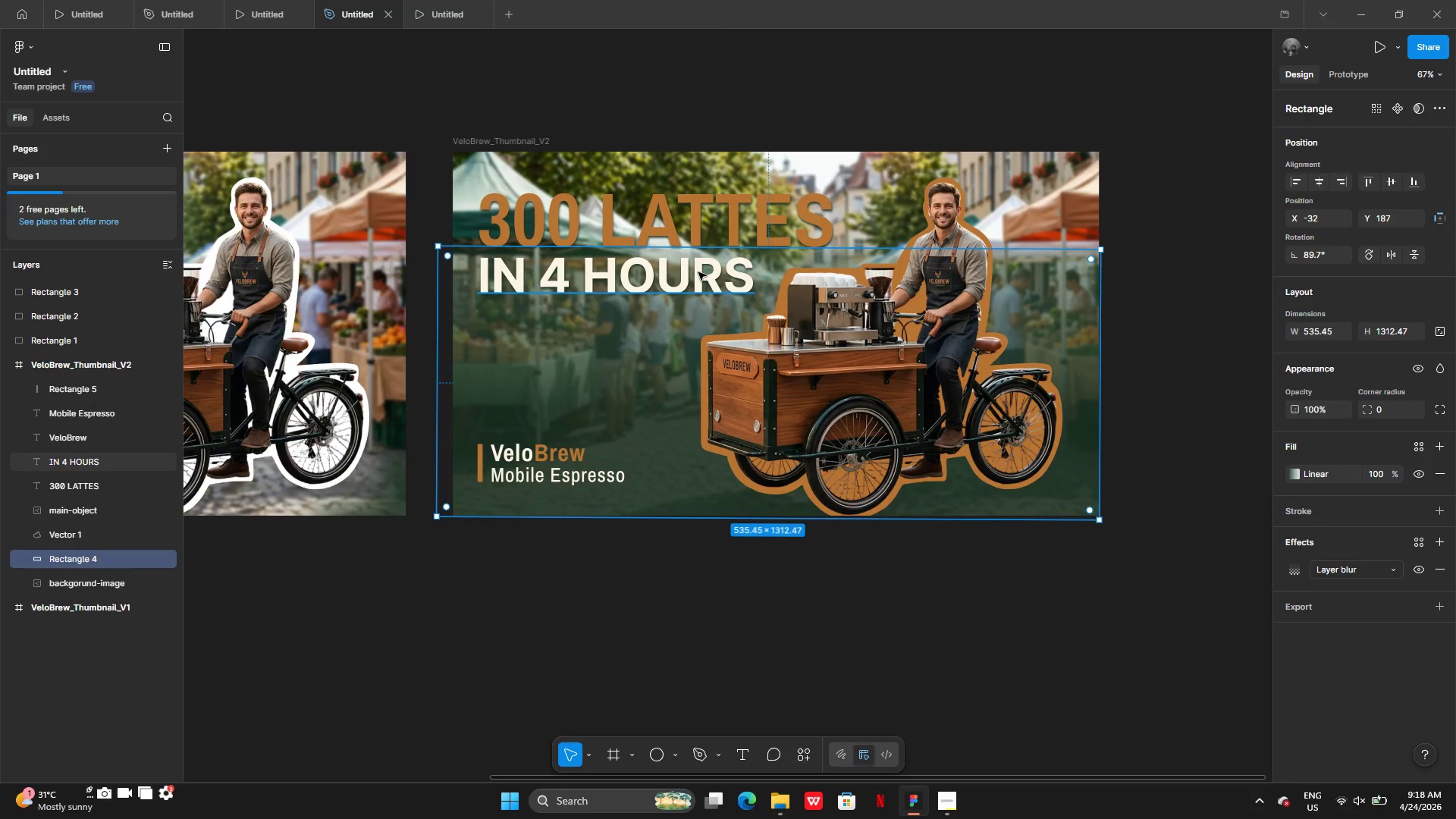 
left_click_drag(start_coordinate=[764, 245], to_coordinate=[760, 372])
 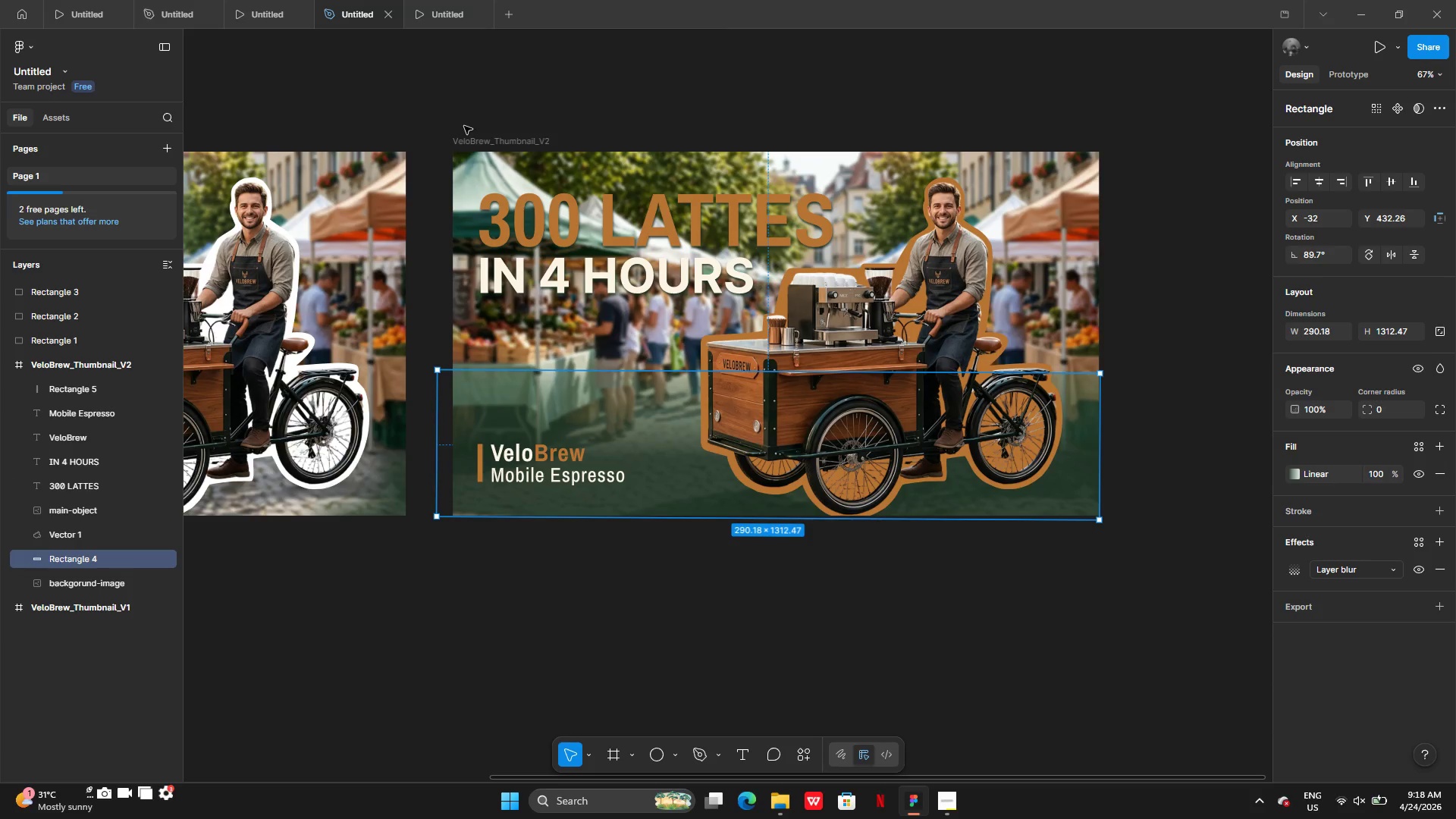 
left_click([490, 150])
 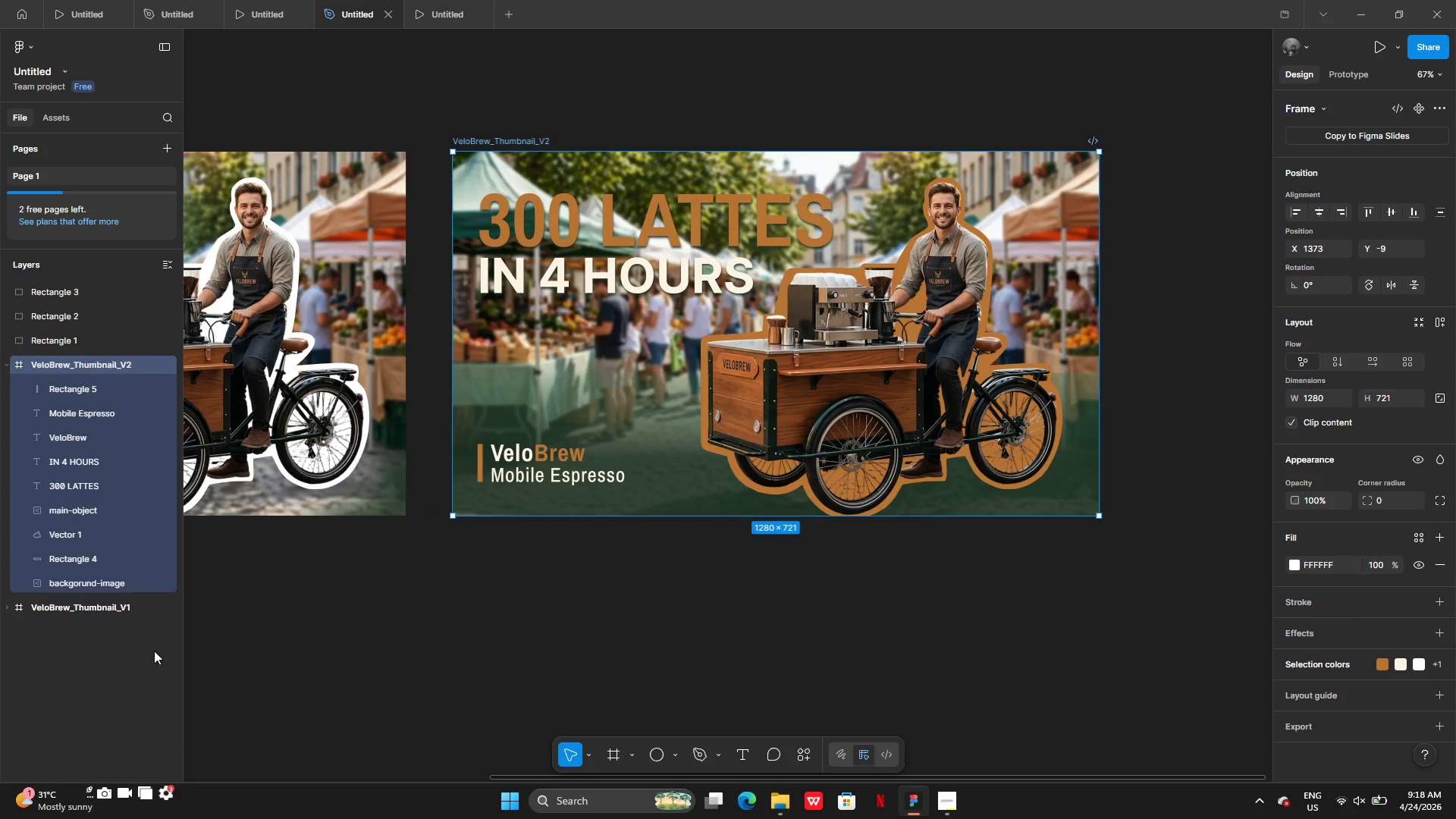 
wait(8.28)
 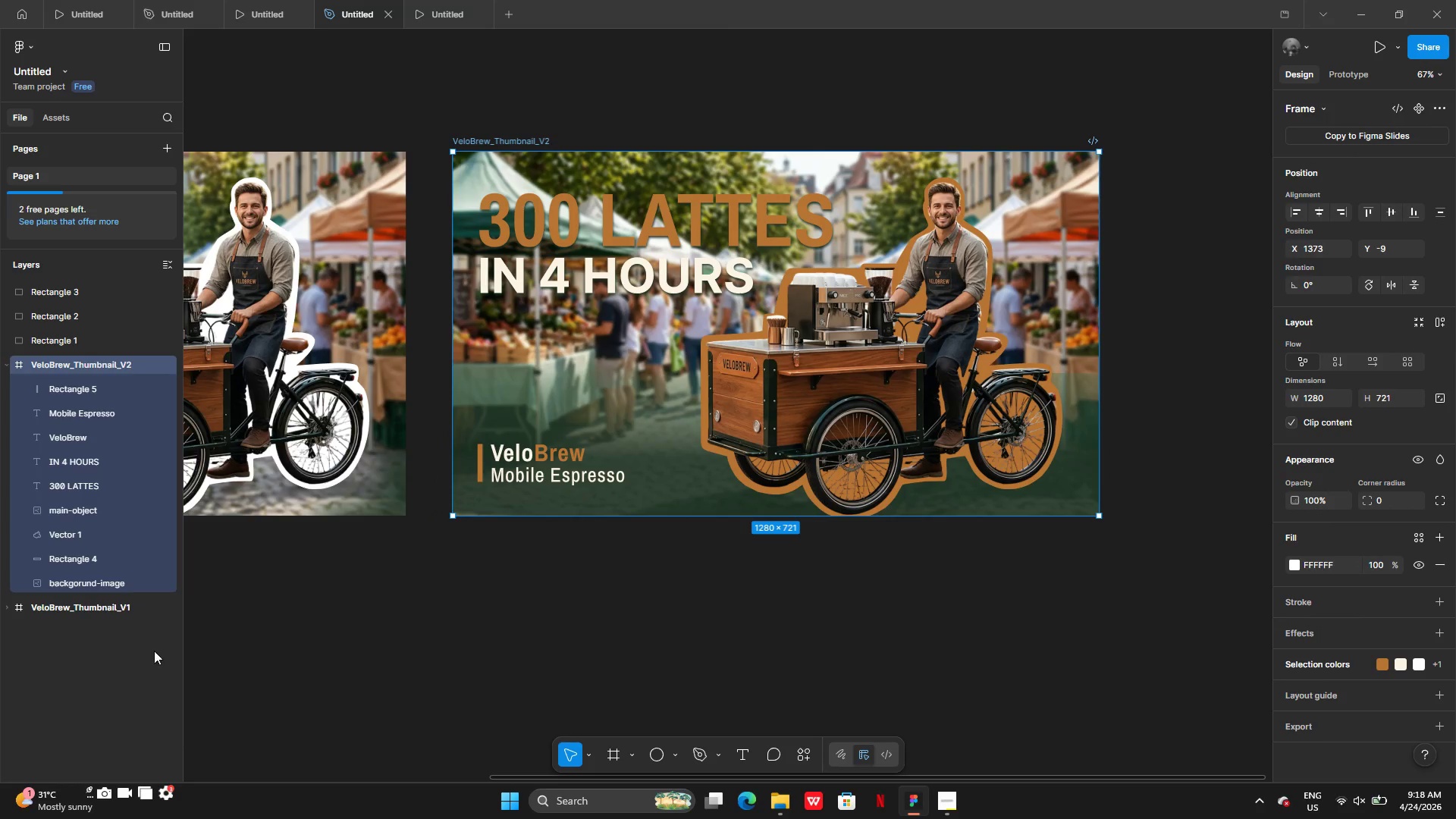 
left_click([1298, 568])
 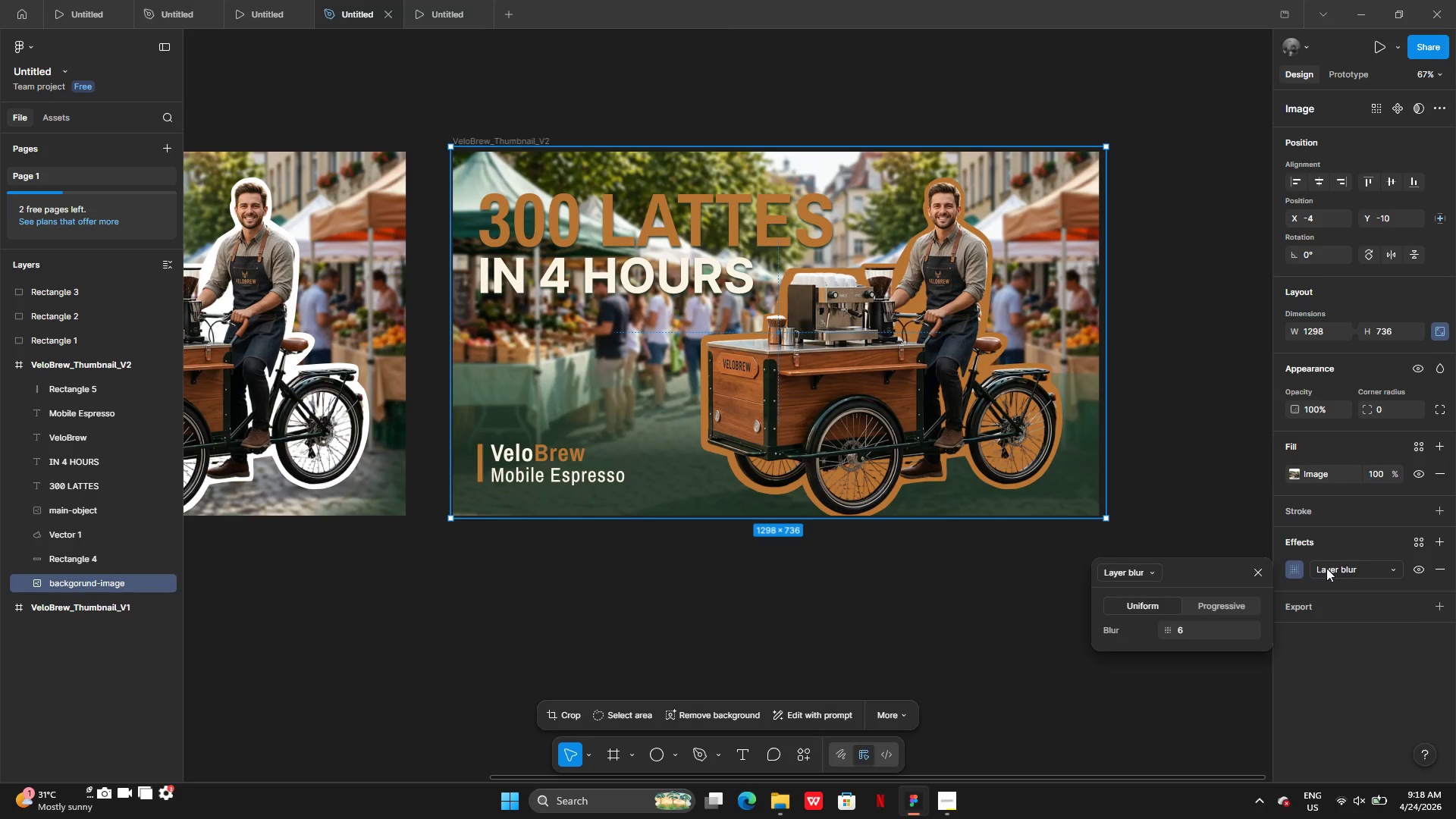 
left_click([1327, 568])
 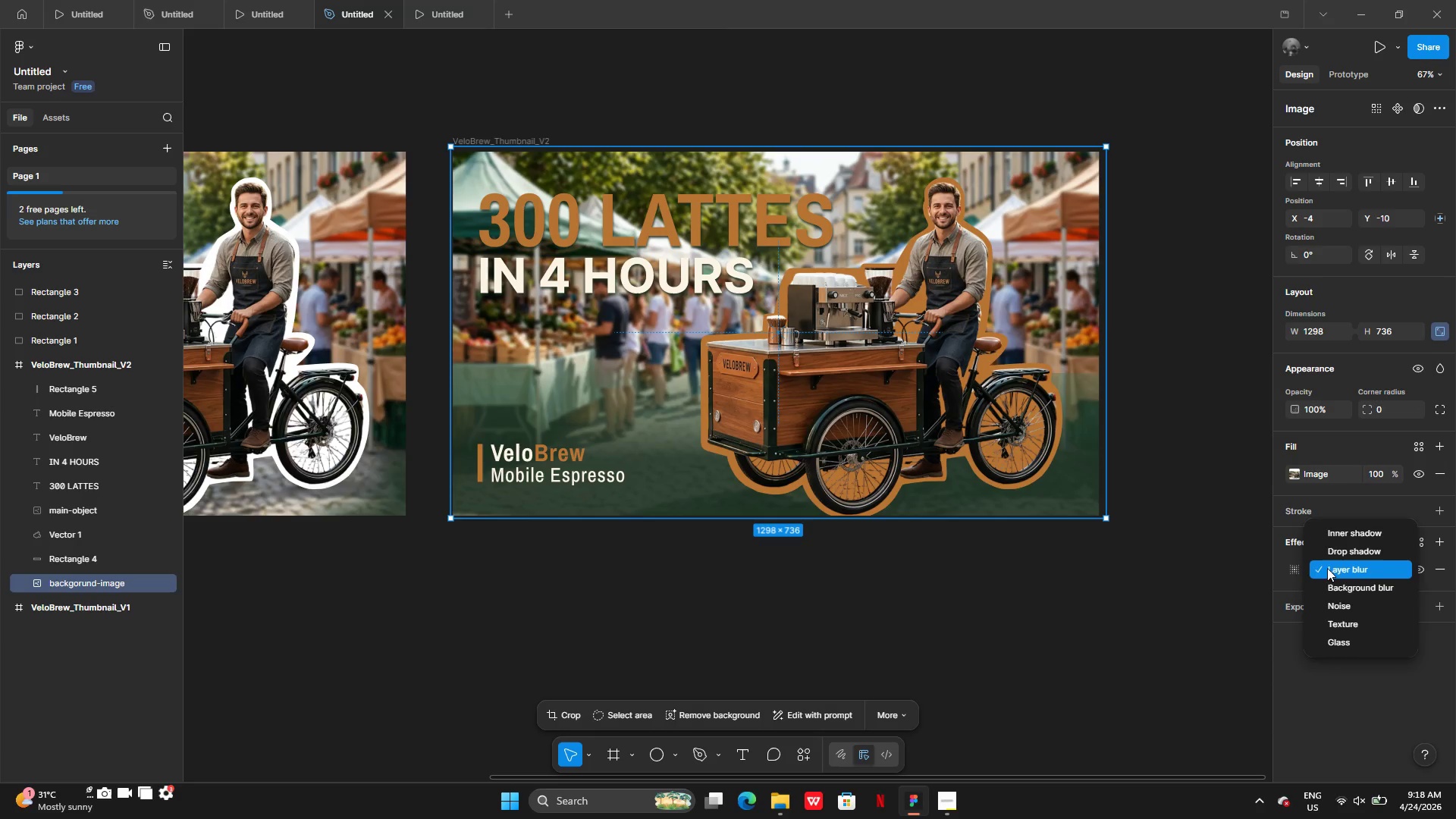 
left_click([1327, 568])
 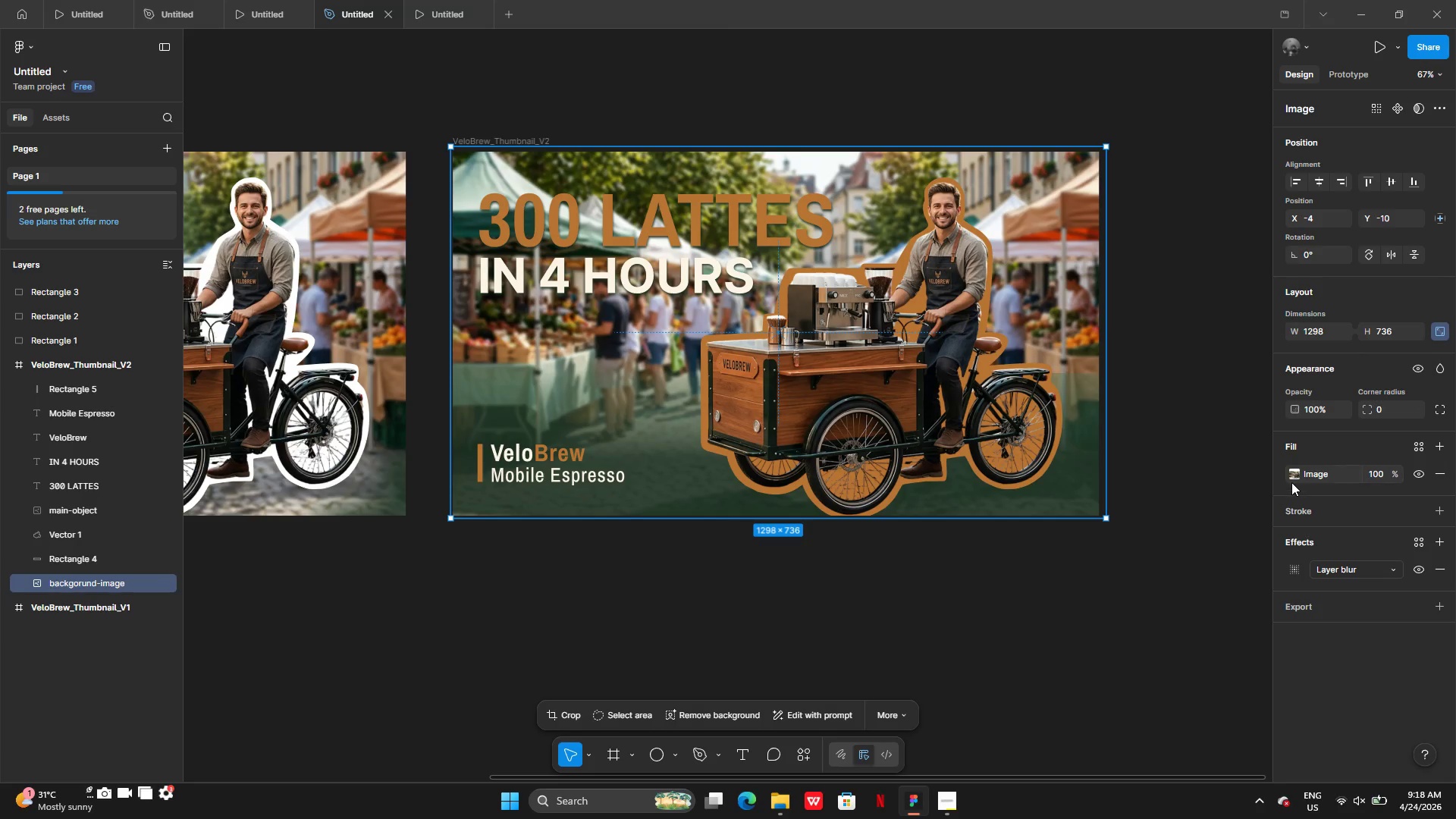 
left_click([1291, 482])
 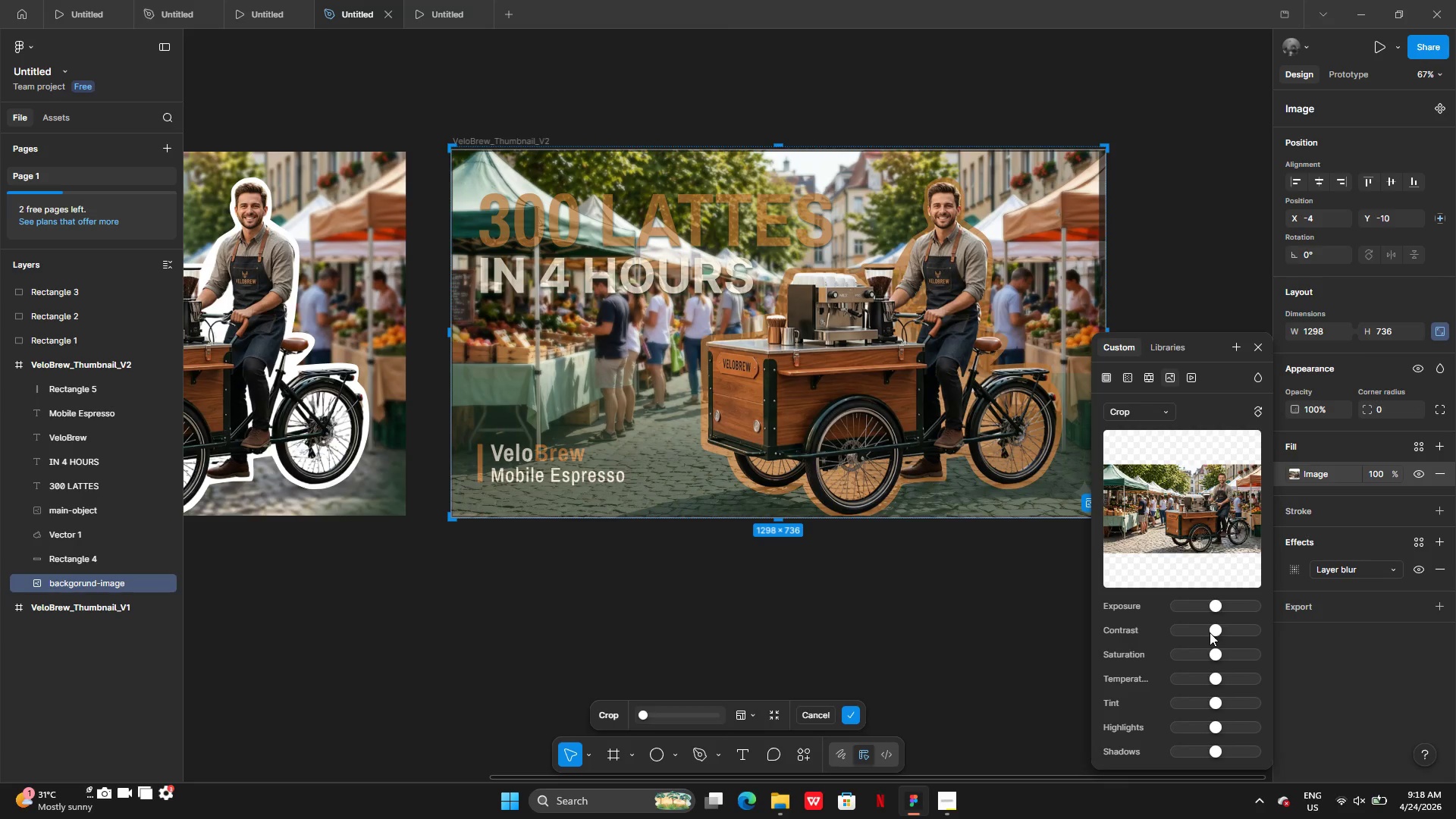 
left_click_drag(start_coordinate=[1211, 607], to_coordinate=[1116, 610])
 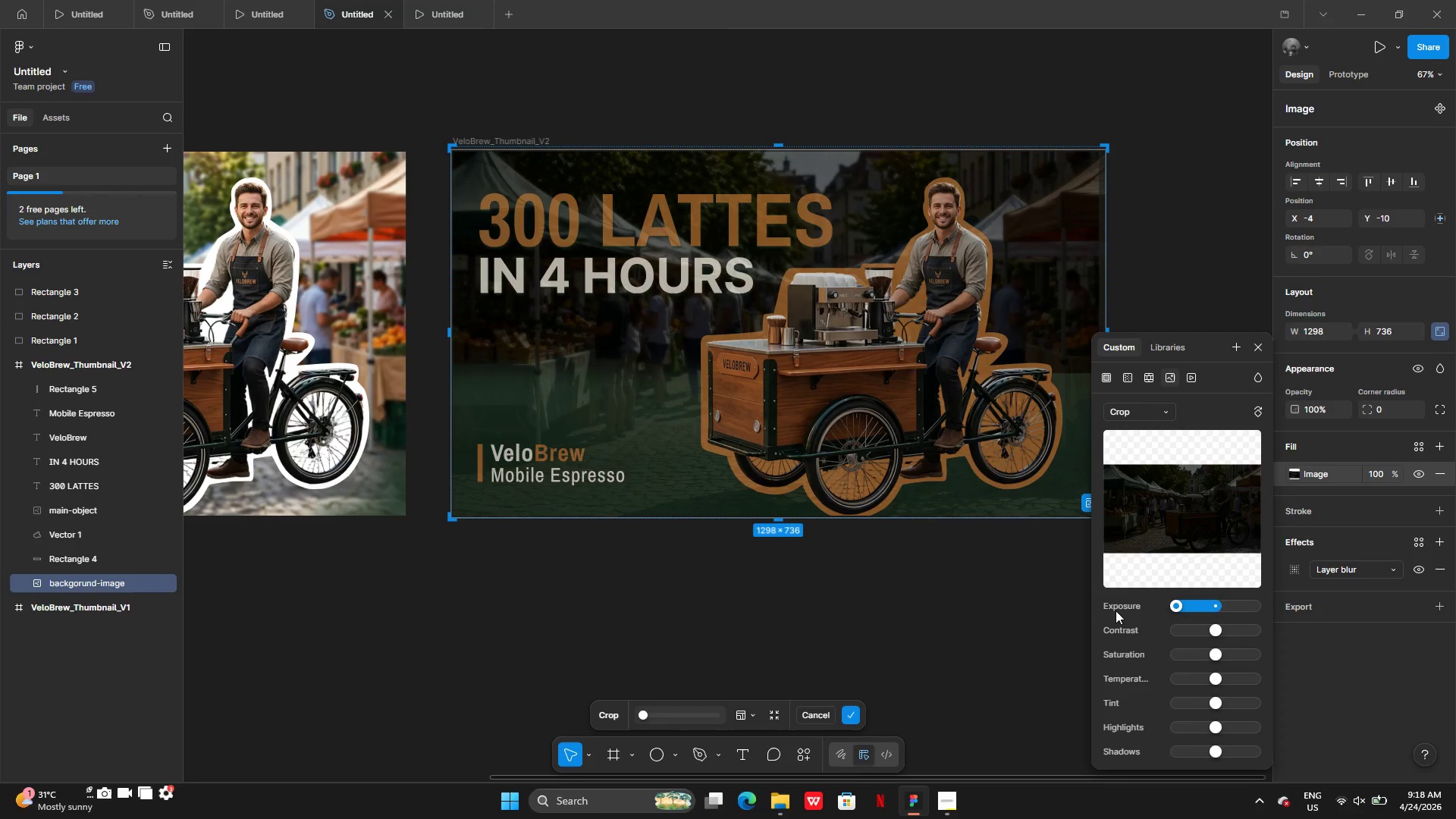 
key(Control+Z)
 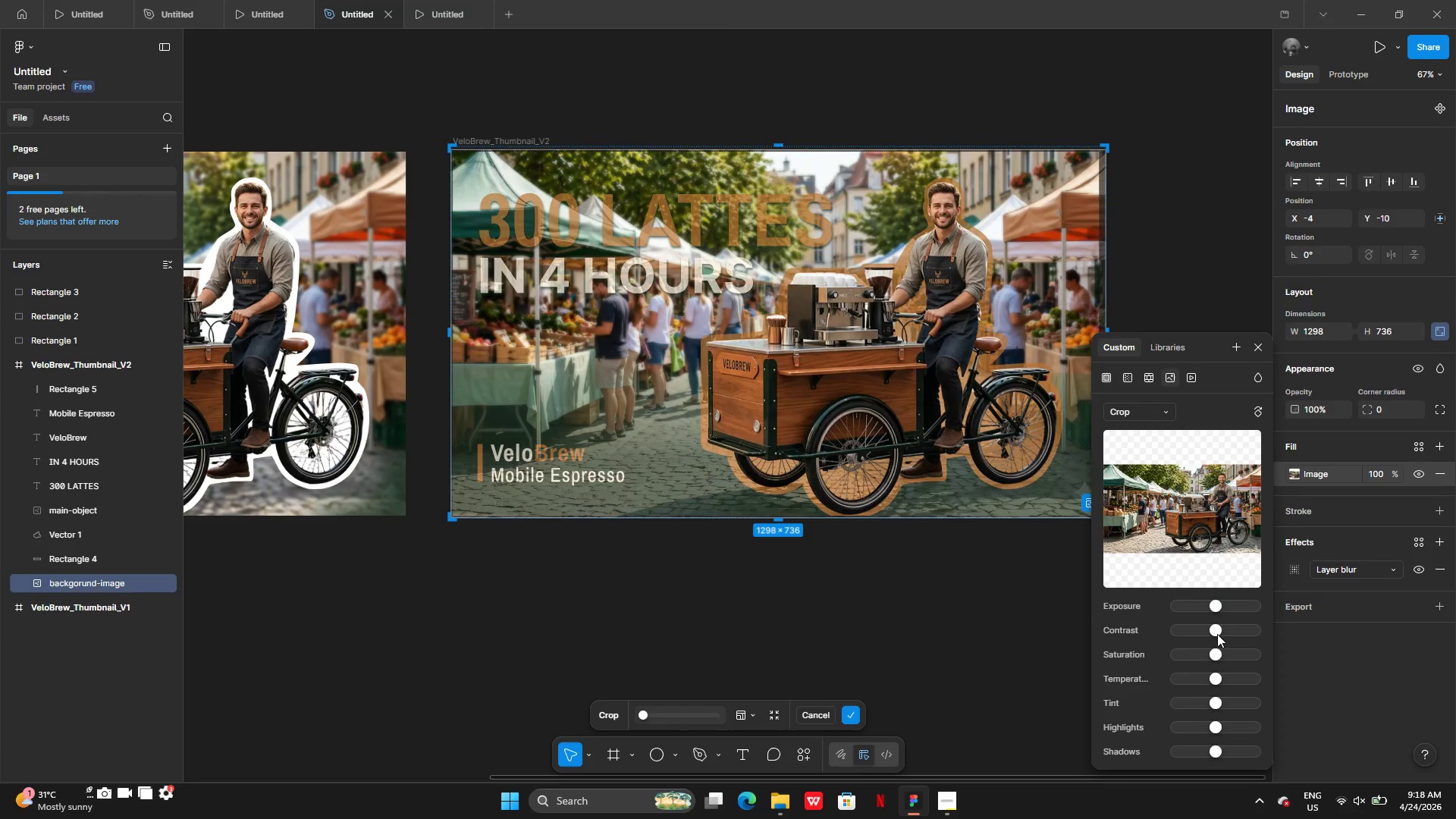 
left_click_drag(start_coordinate=[1217, 632], to_coordinate=[1244, 669])
 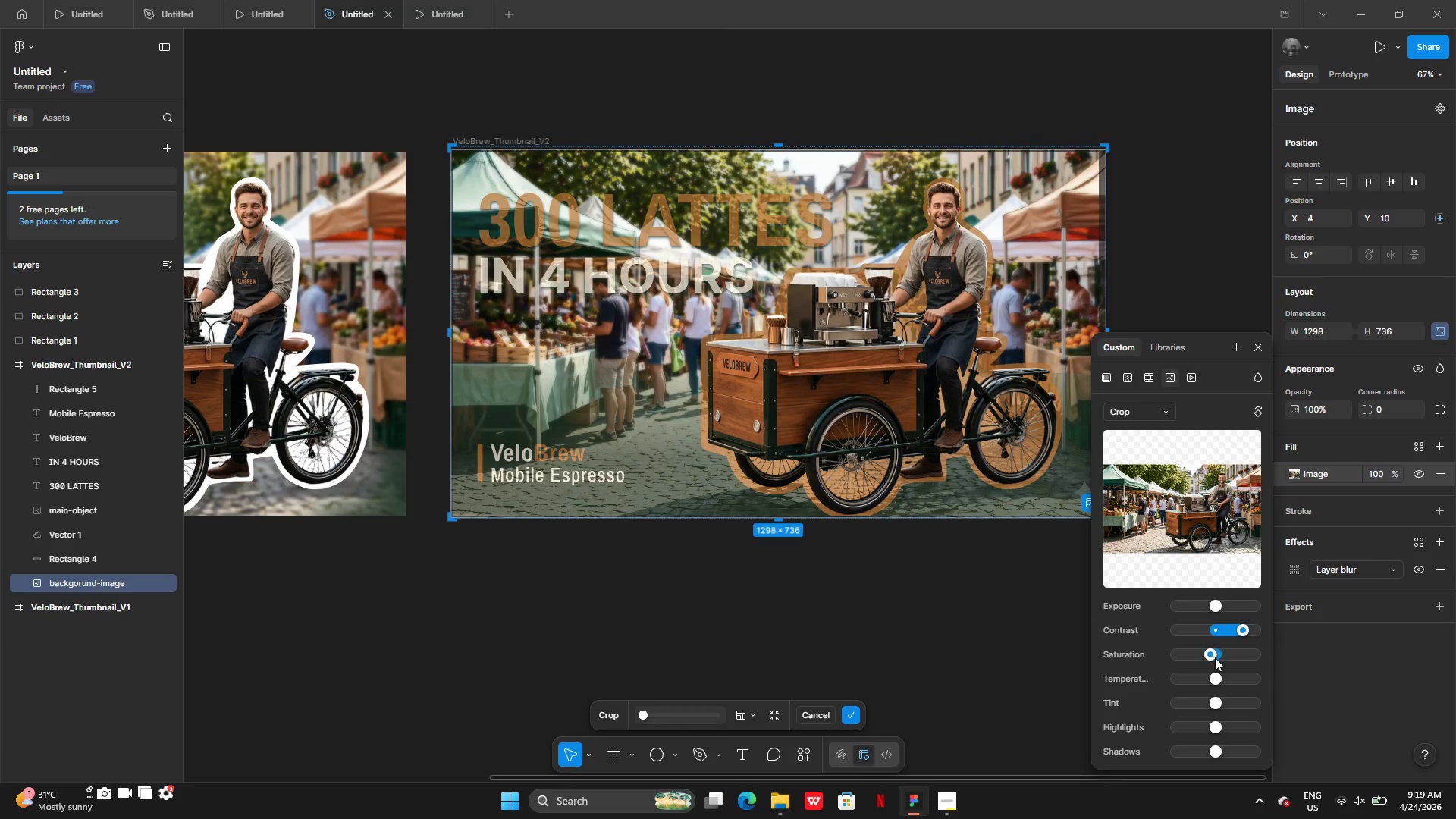 
left_click_drag(start_coordinate=[1210, 654], to_coordinate=[1227, 668])
 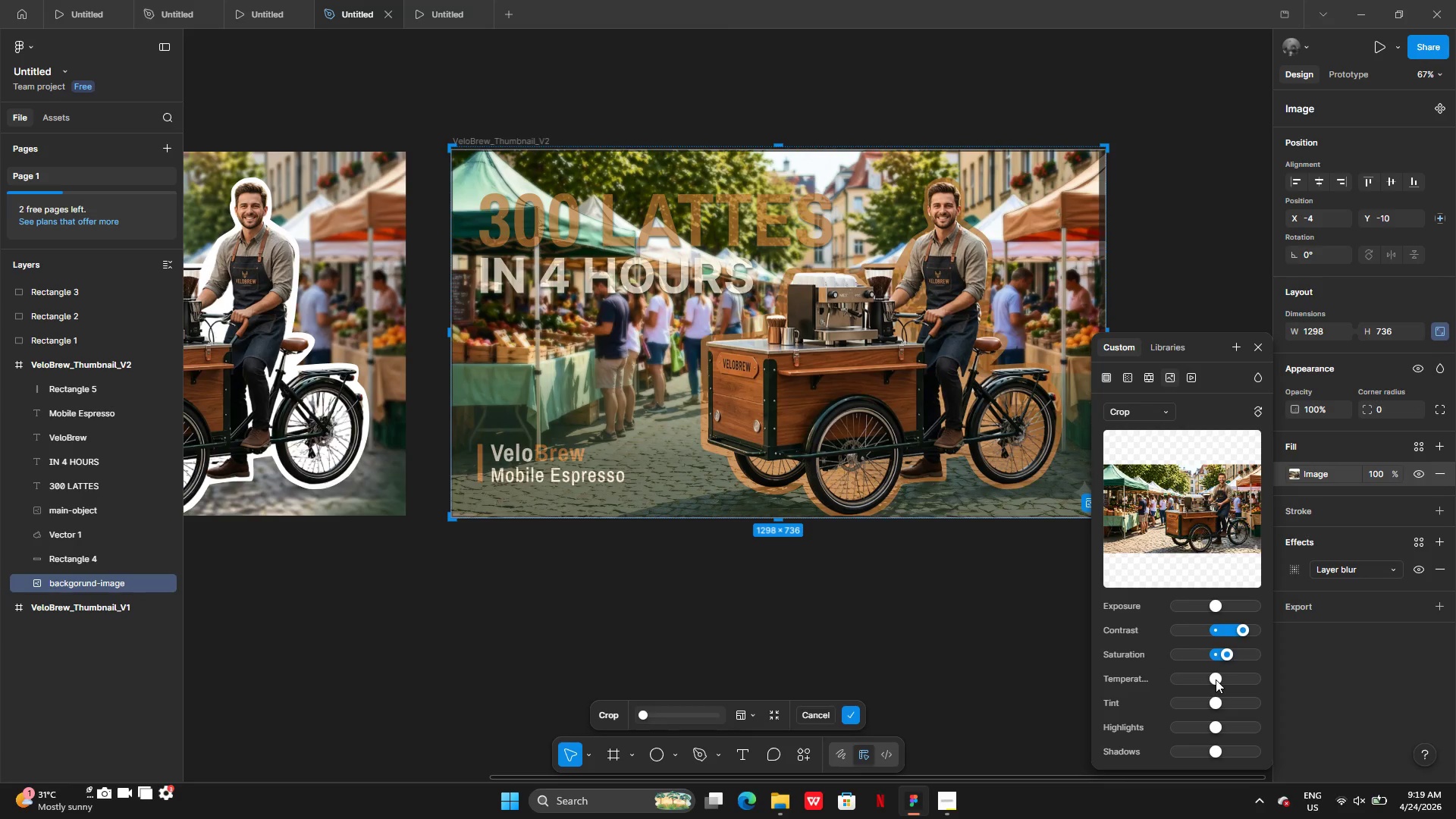 
left_click_drag(start_coordinate=[1216, 679], to_coordinate=[1223, 680])
 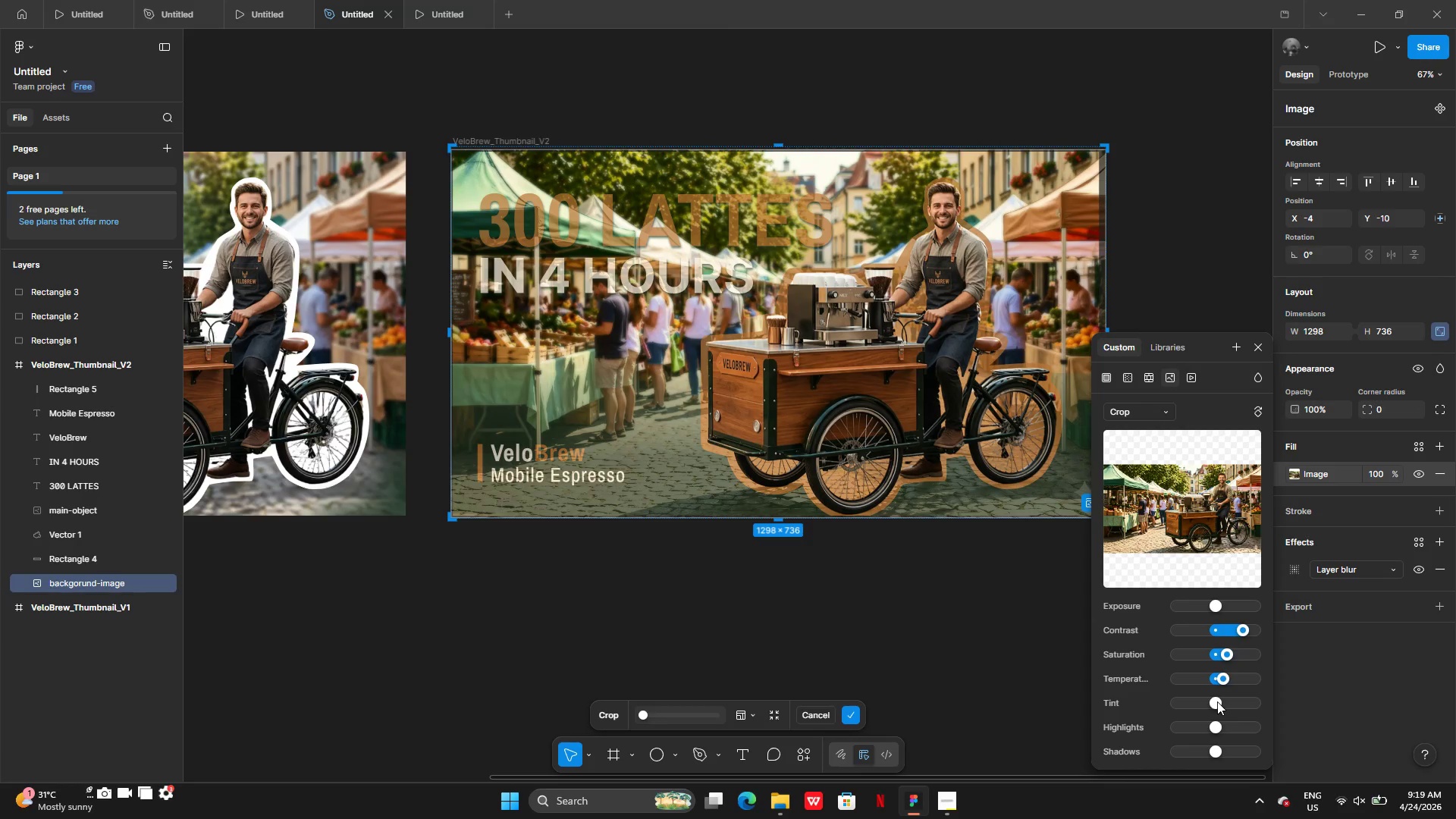 
left_click_drag(start_coordinate=[1217, 701], to_coordinate=[1210, 703])
 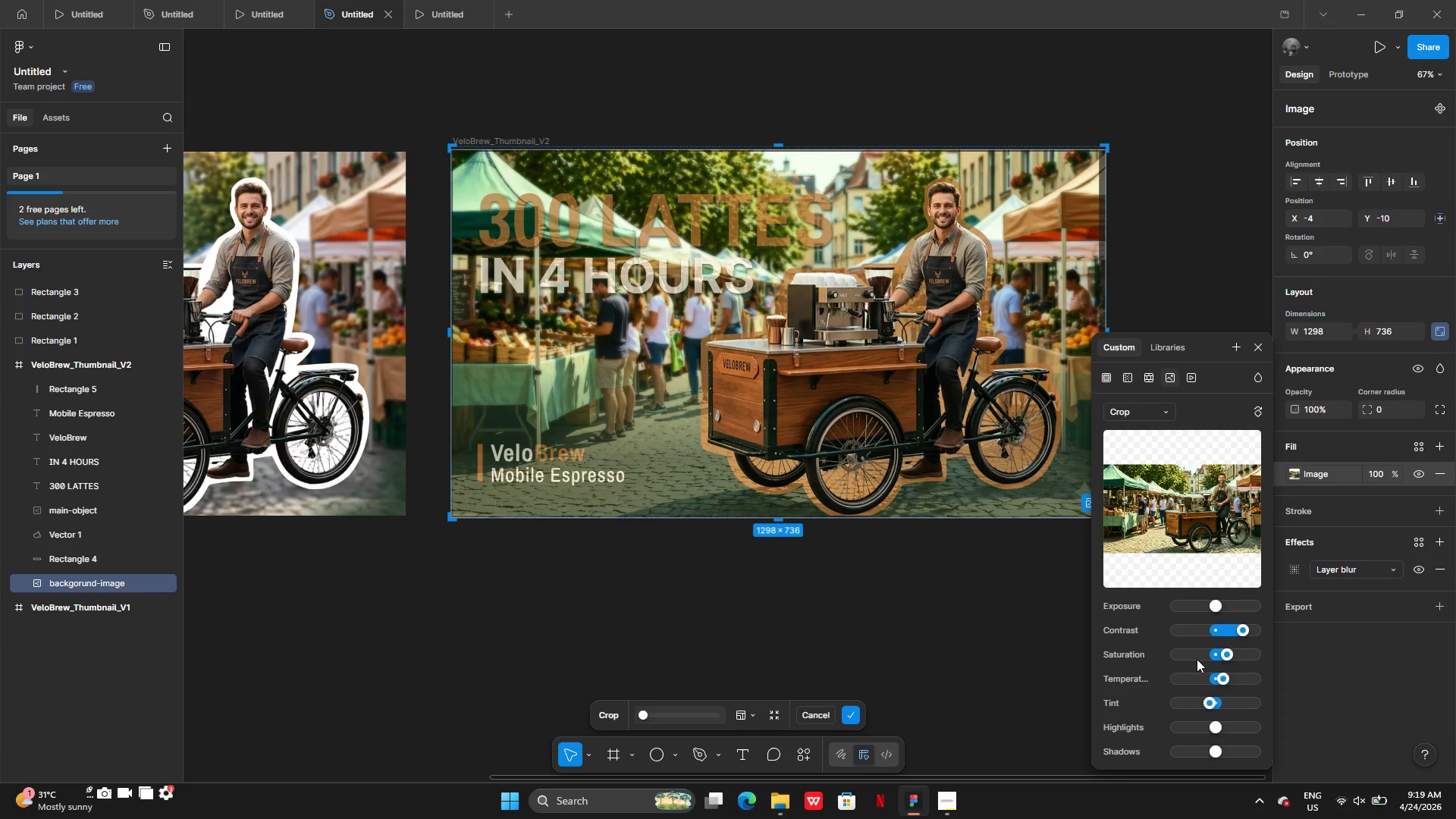 
wait(6.62)
 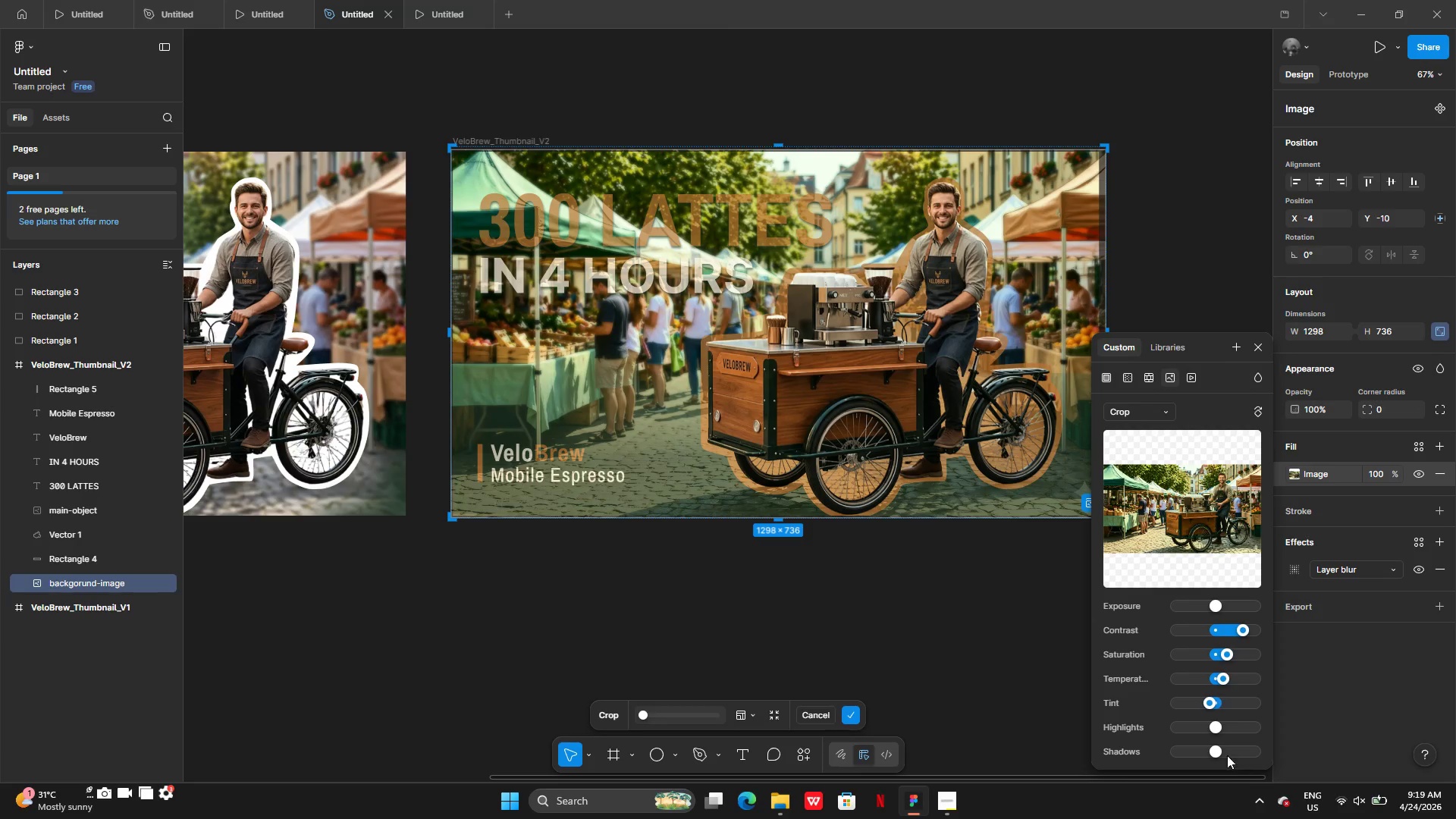 
left_click_drag(start_coordinate=[1216, 607], to_coordinate=[1127, 602])
 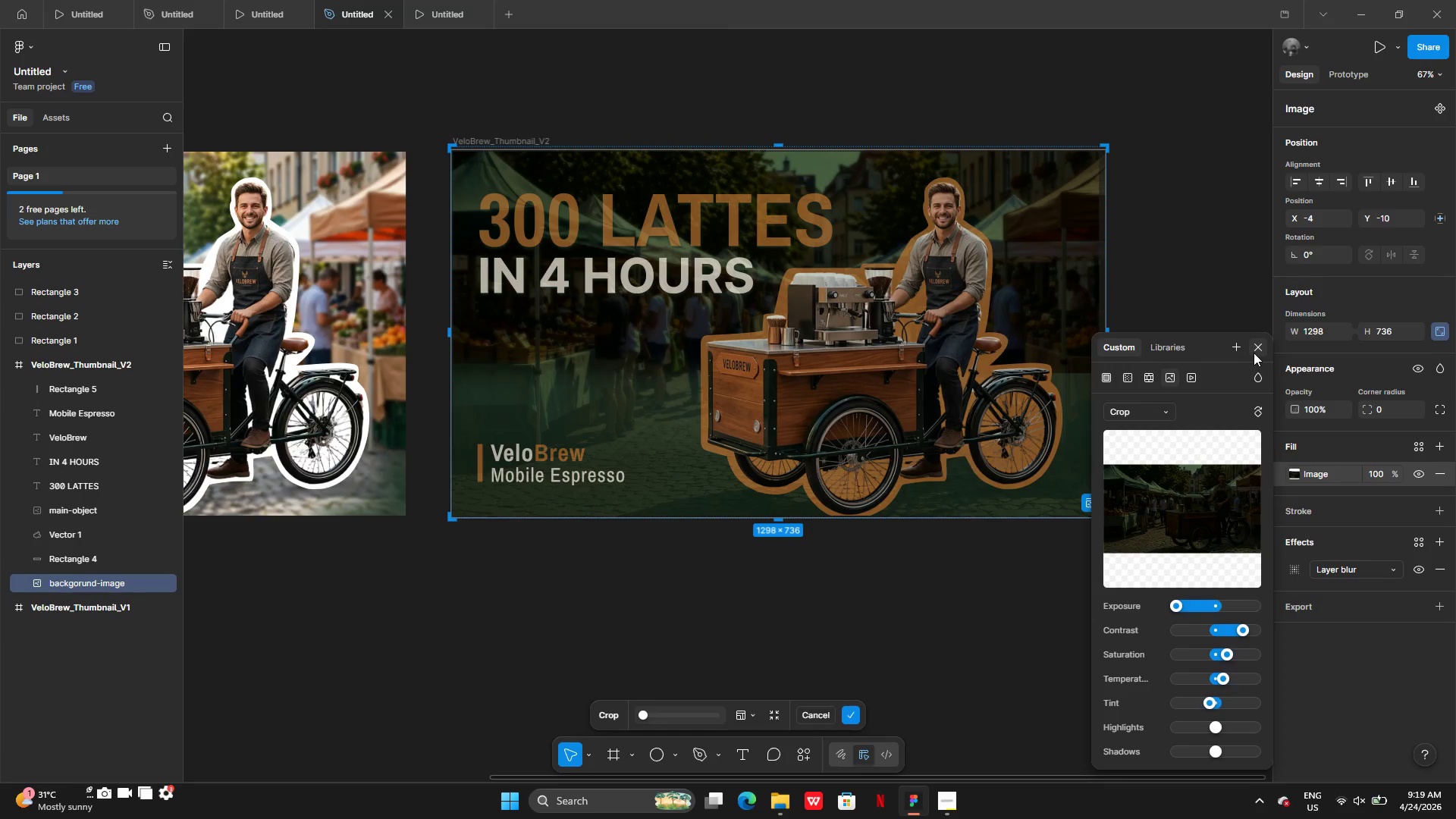 
left_click([1254, 352])
 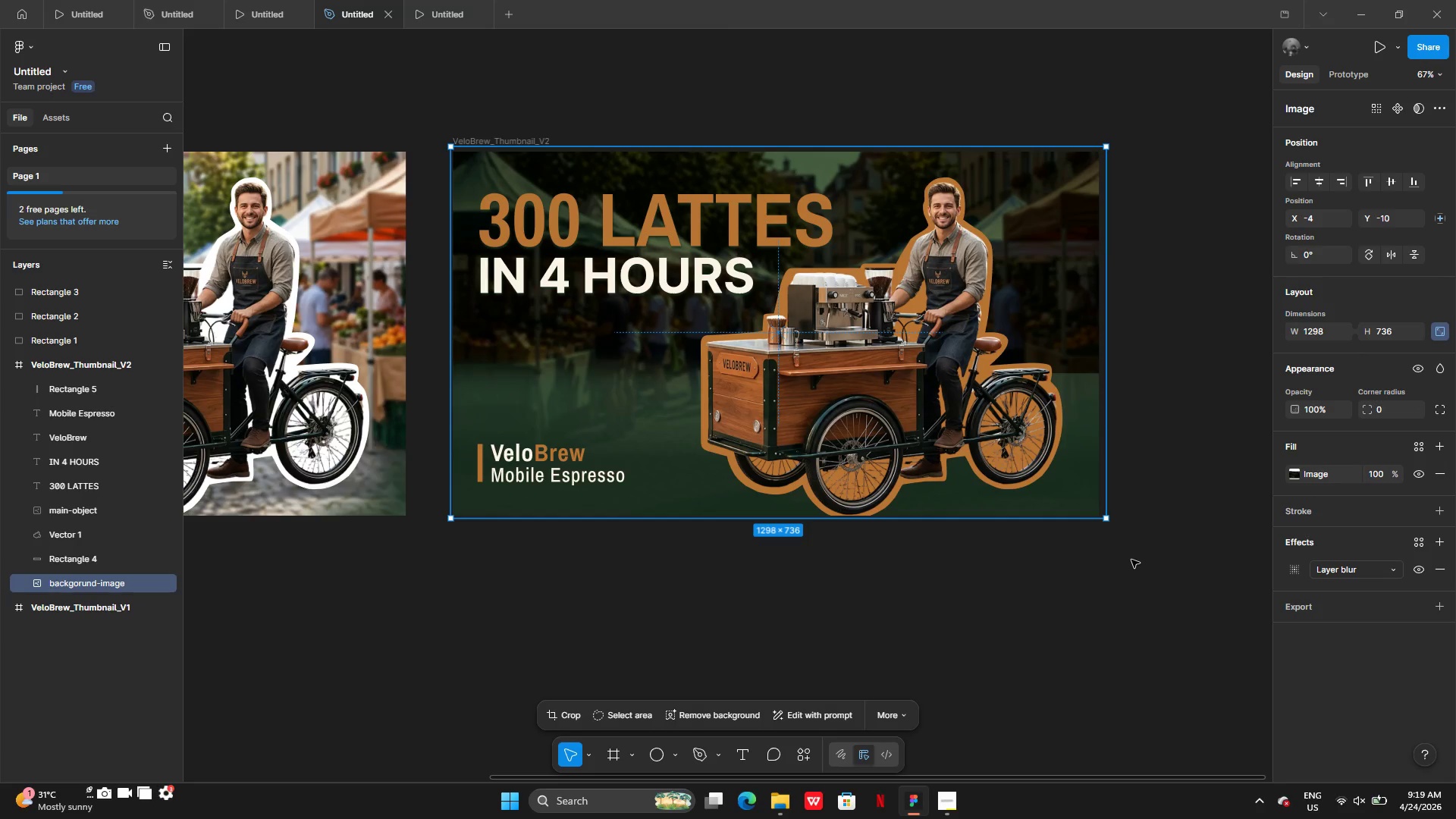 
key(Control+Z)
 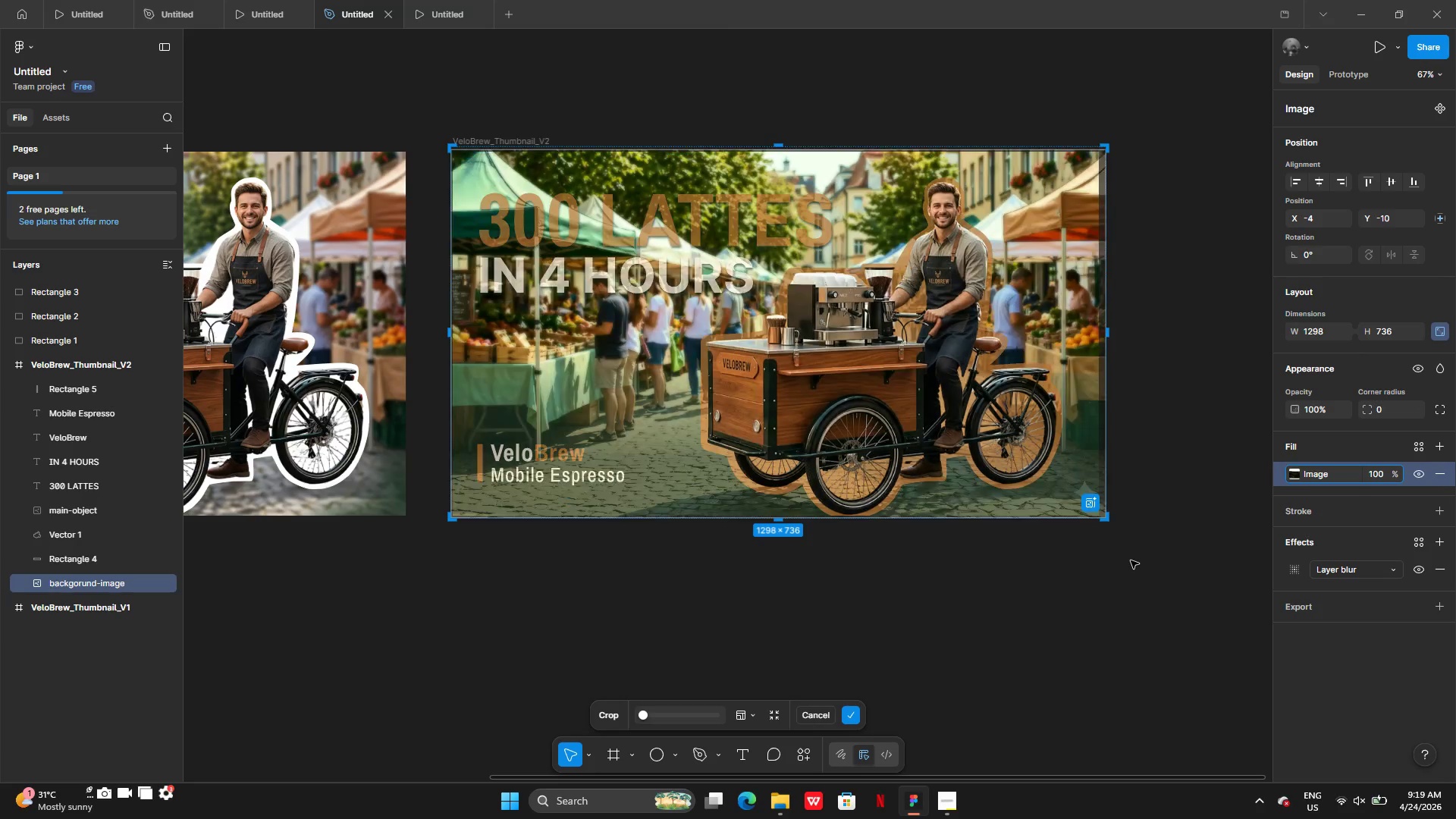 
key(Control+Z)
 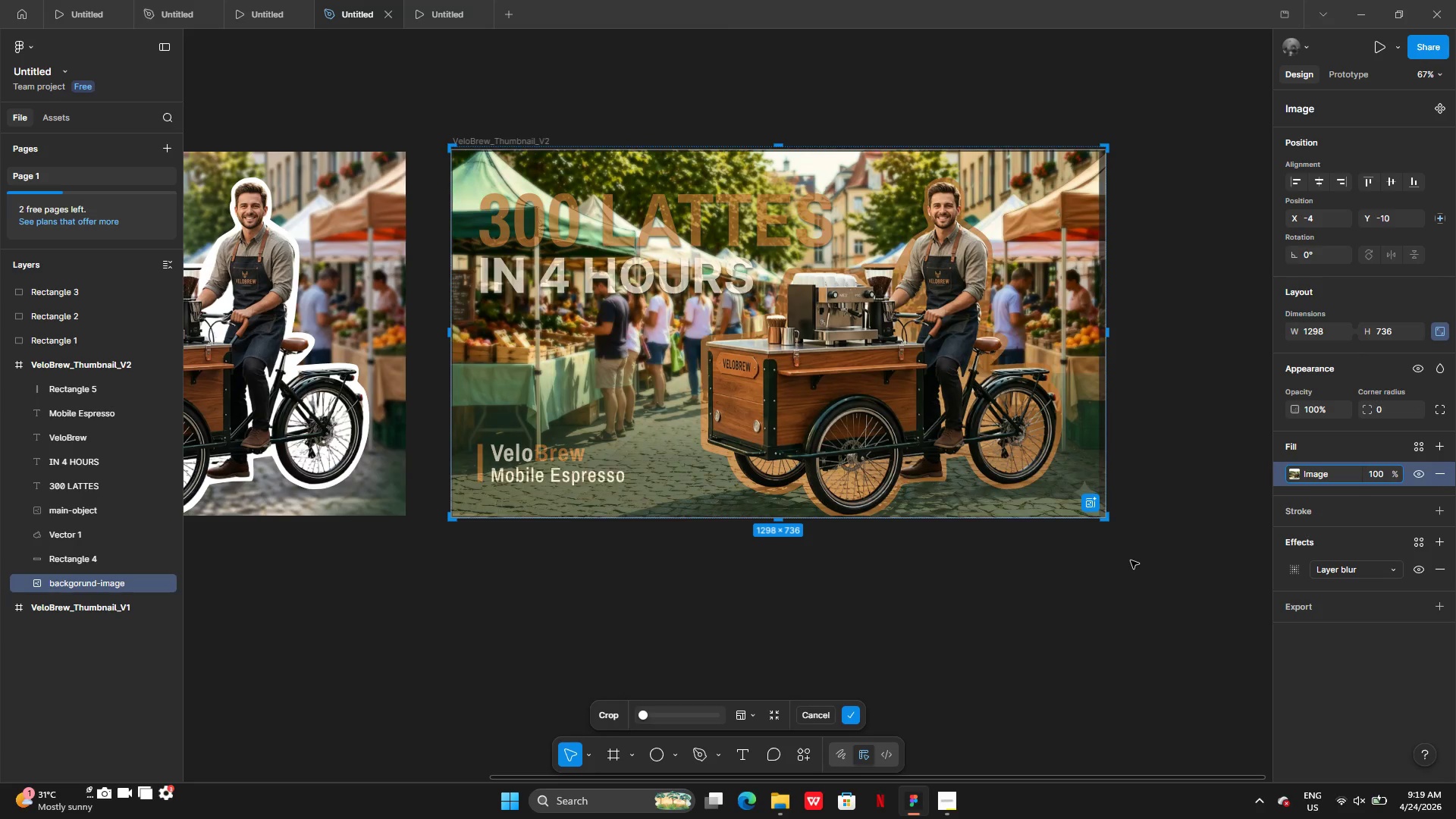 
key(Control+Z)
 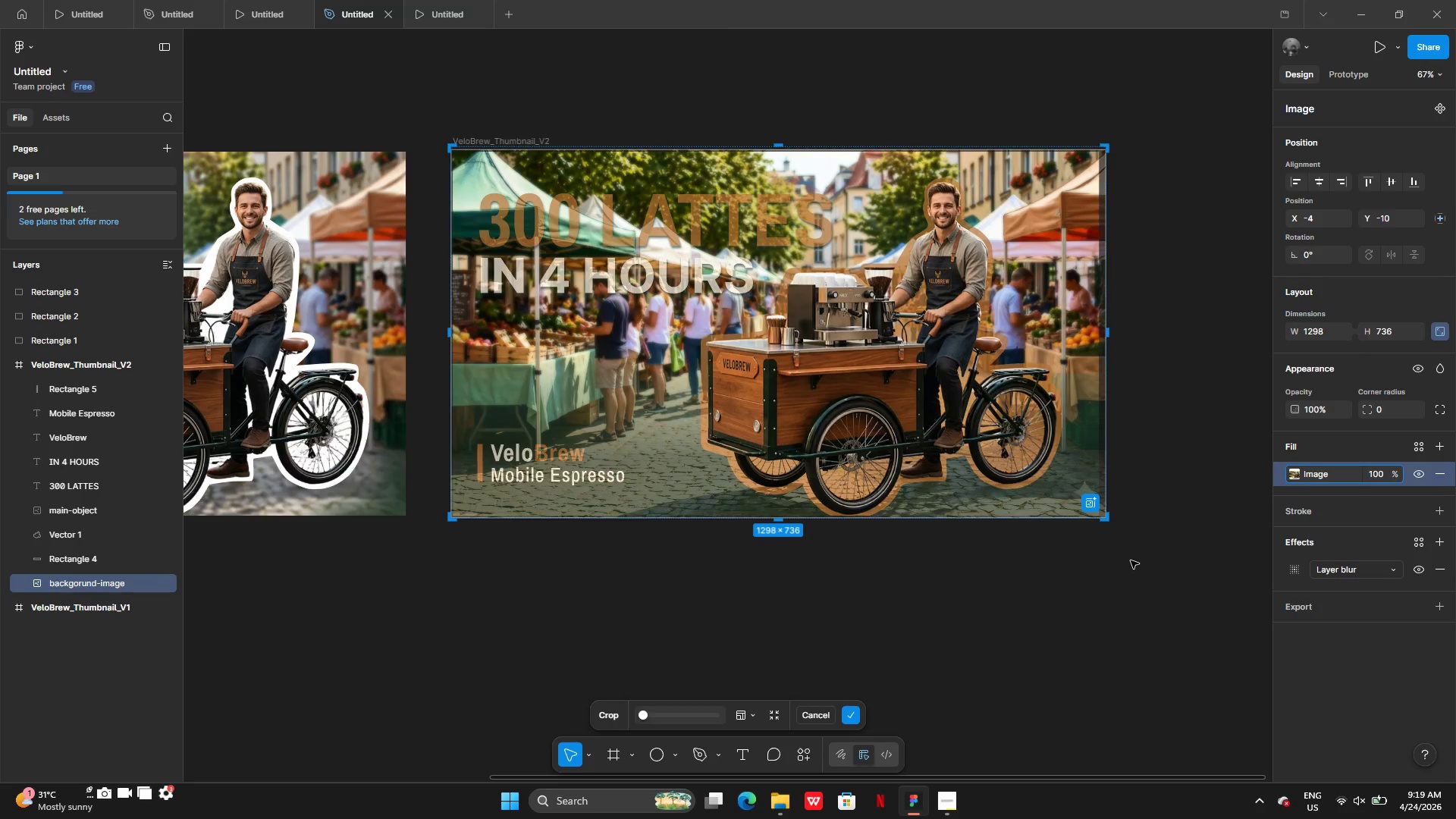 
key(Control+Z)
 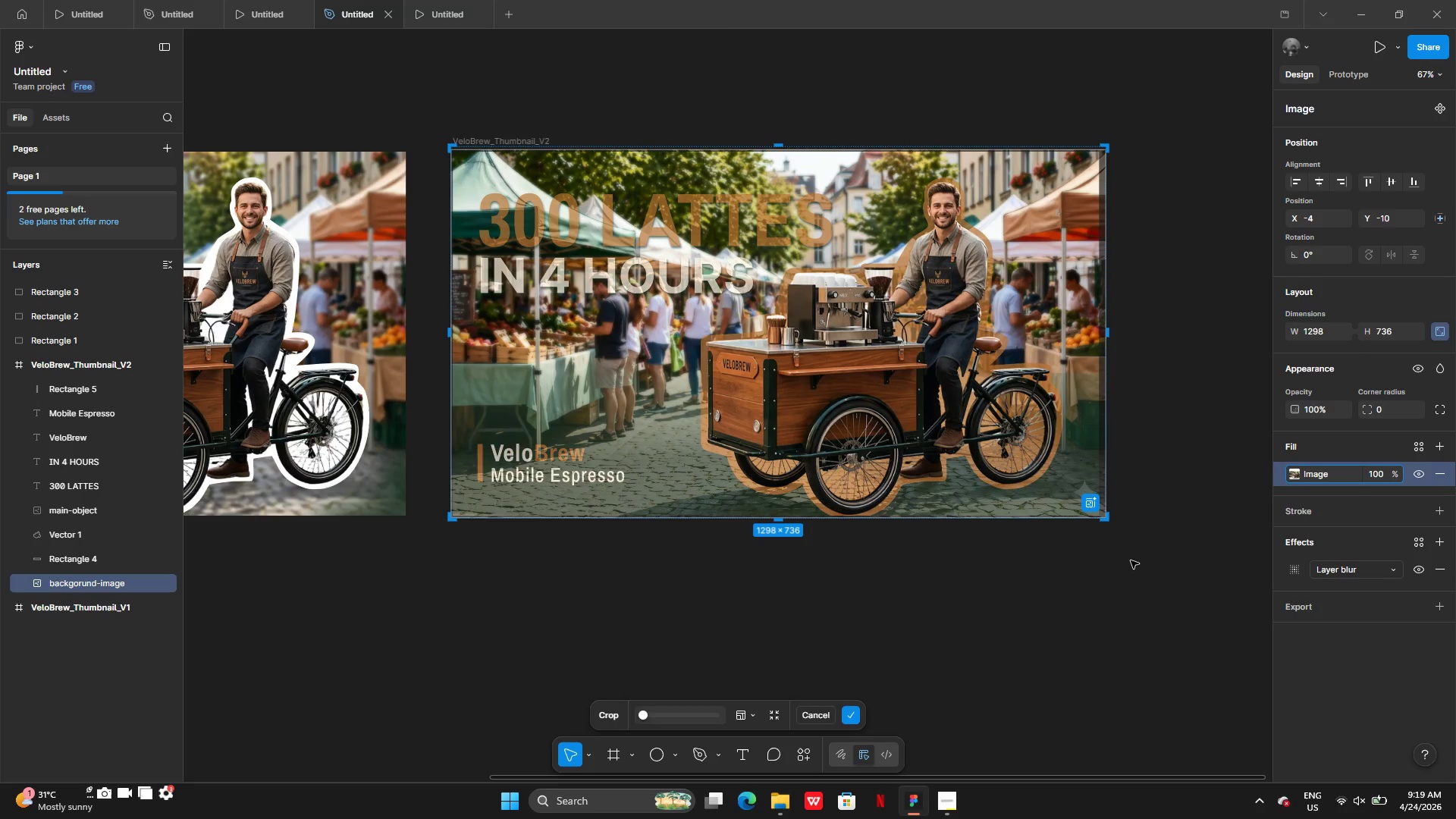 
key(Control+Z)
 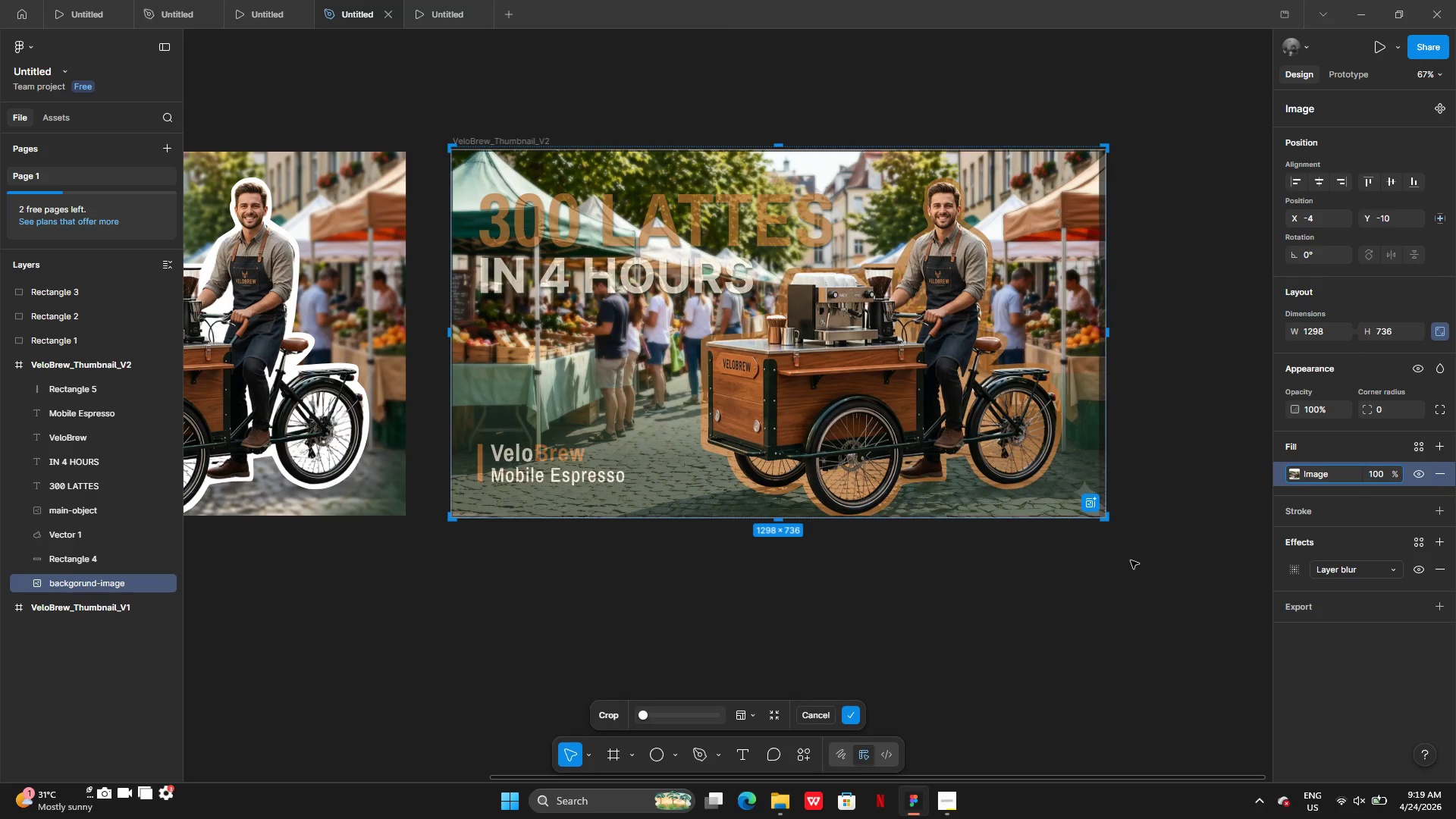 
key(Control+Z)
 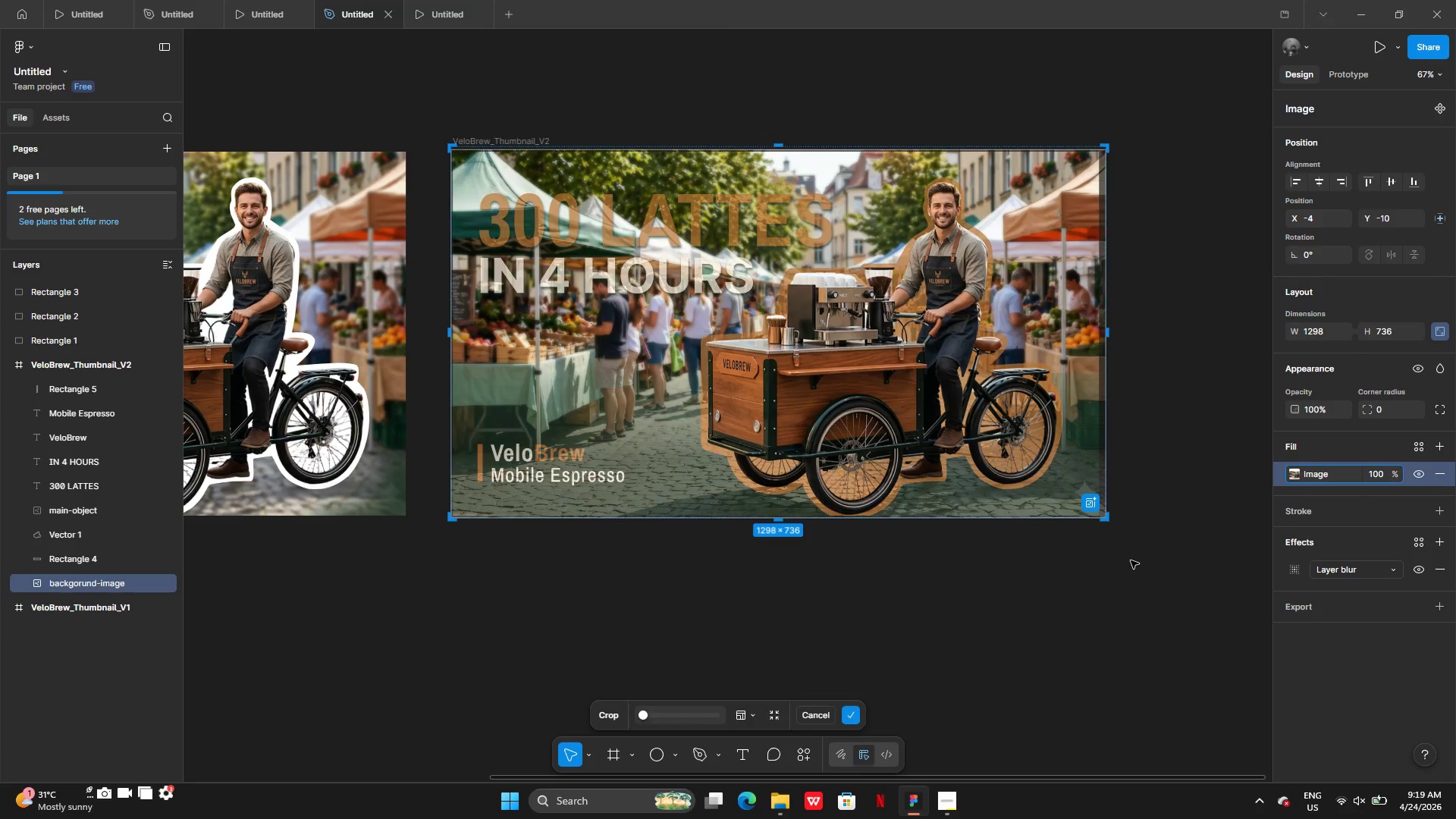 
key(Control+Z)
 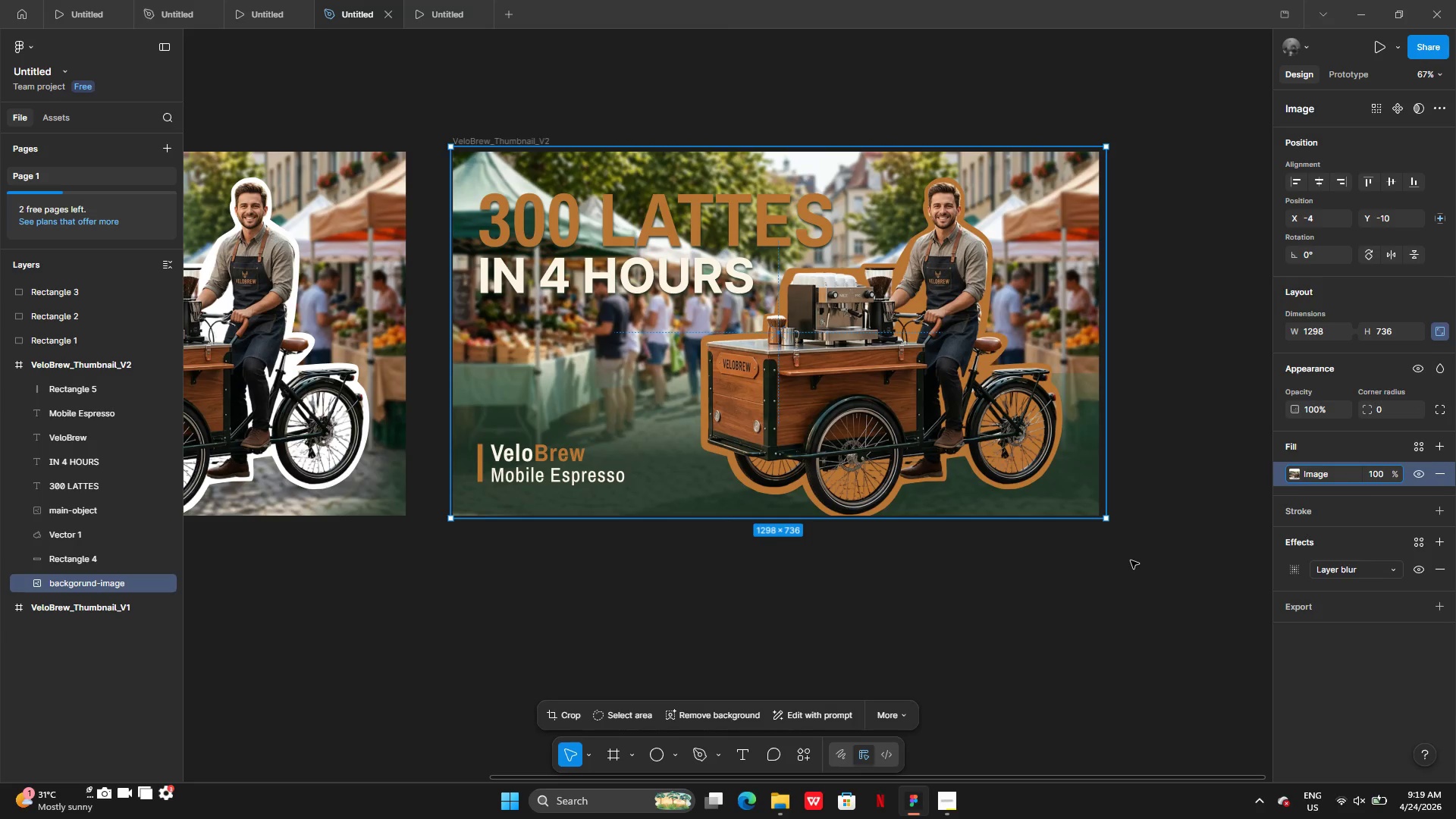 
key(Control+Z)
 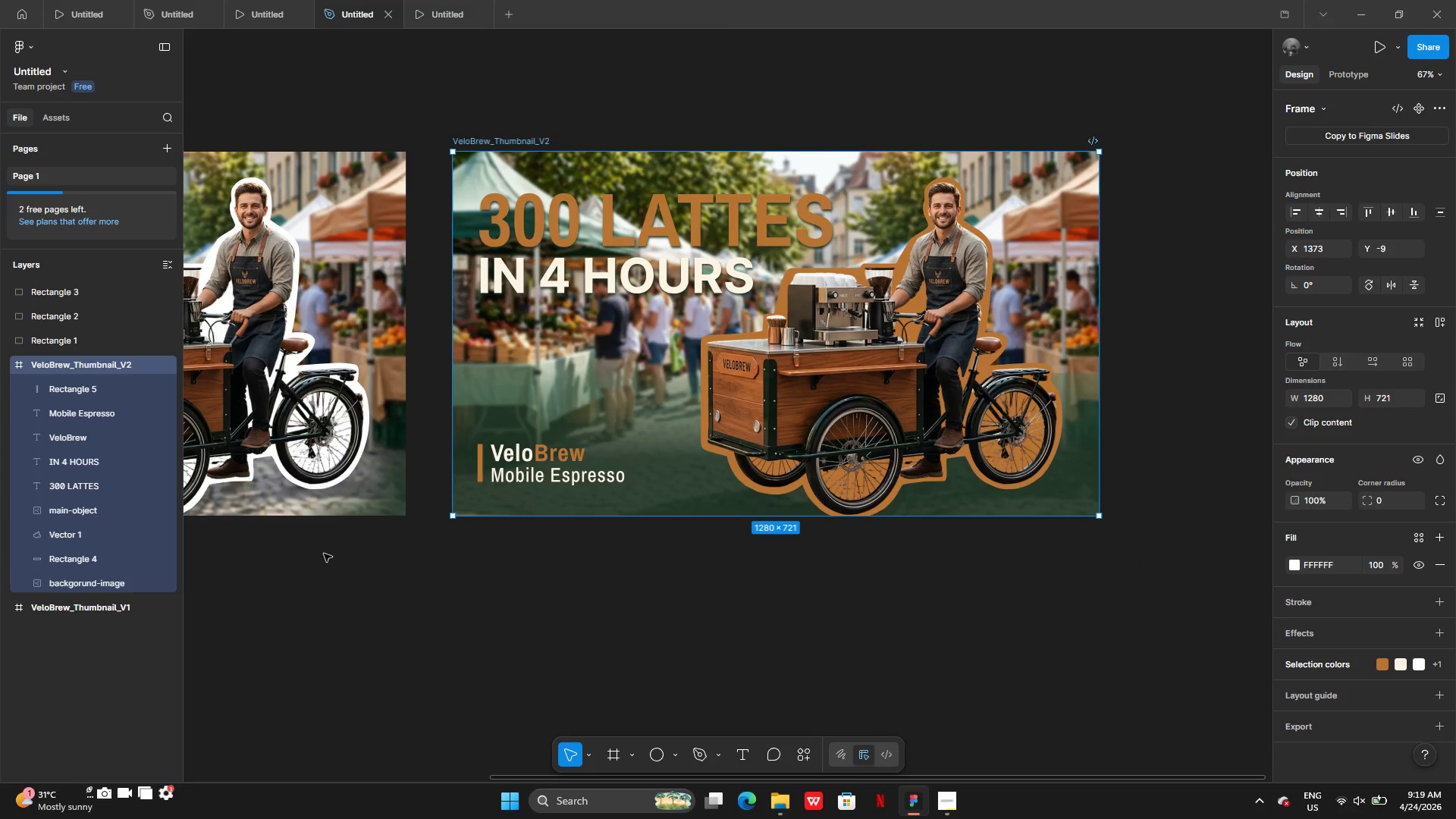 
left_click([206, 610])
 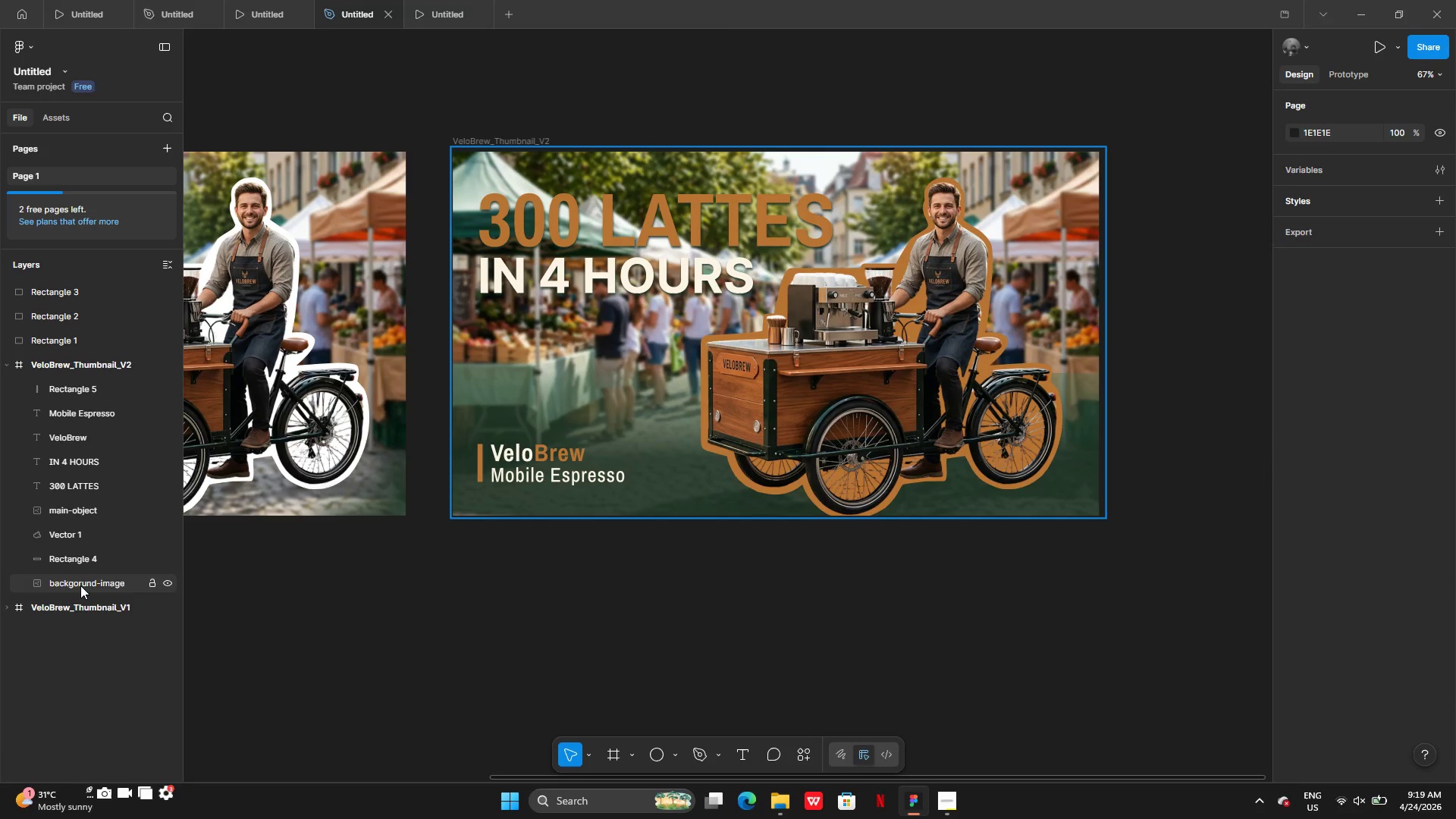 
left_click([80, 585])
 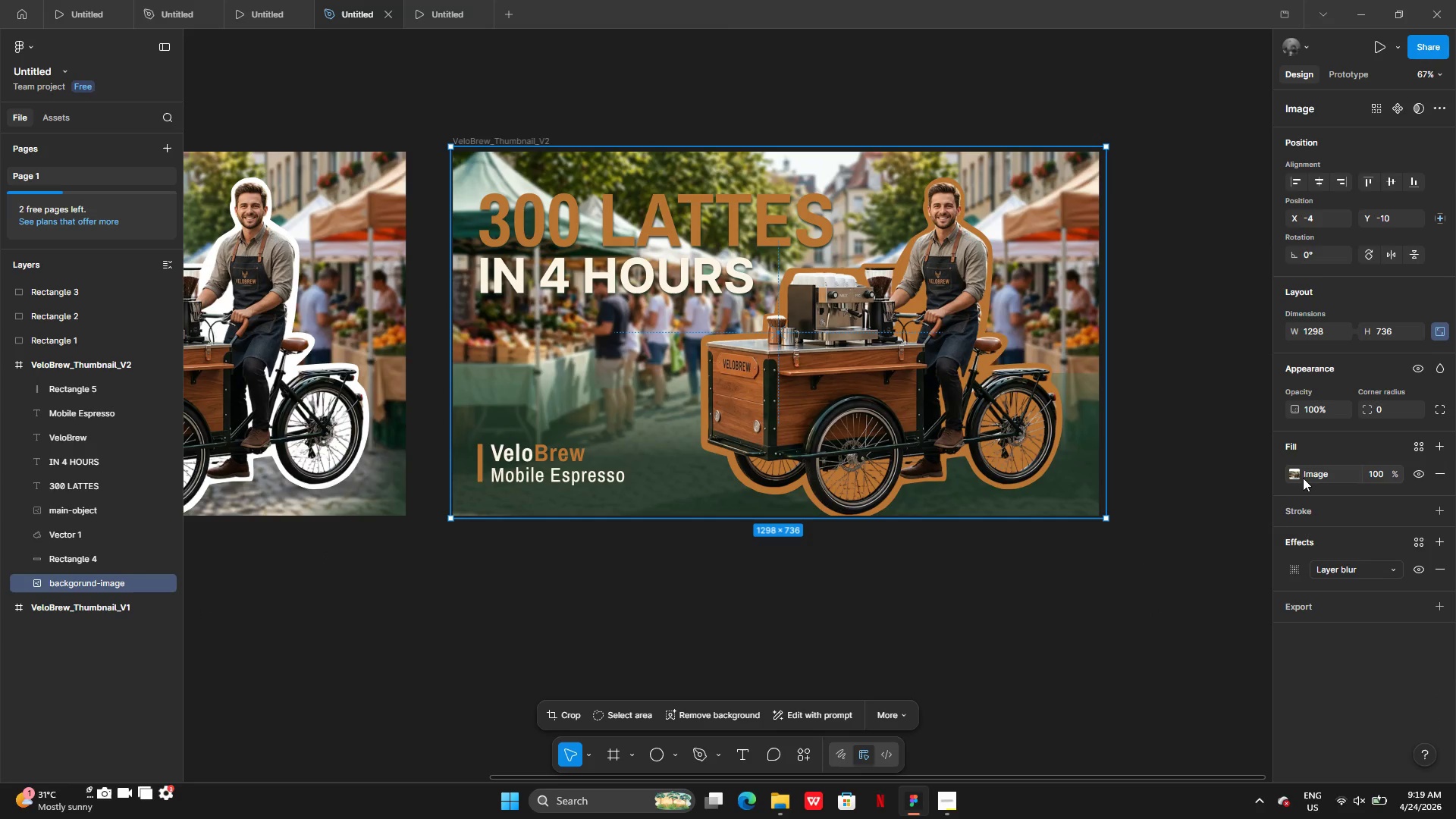 
left_click([1296, 478])
 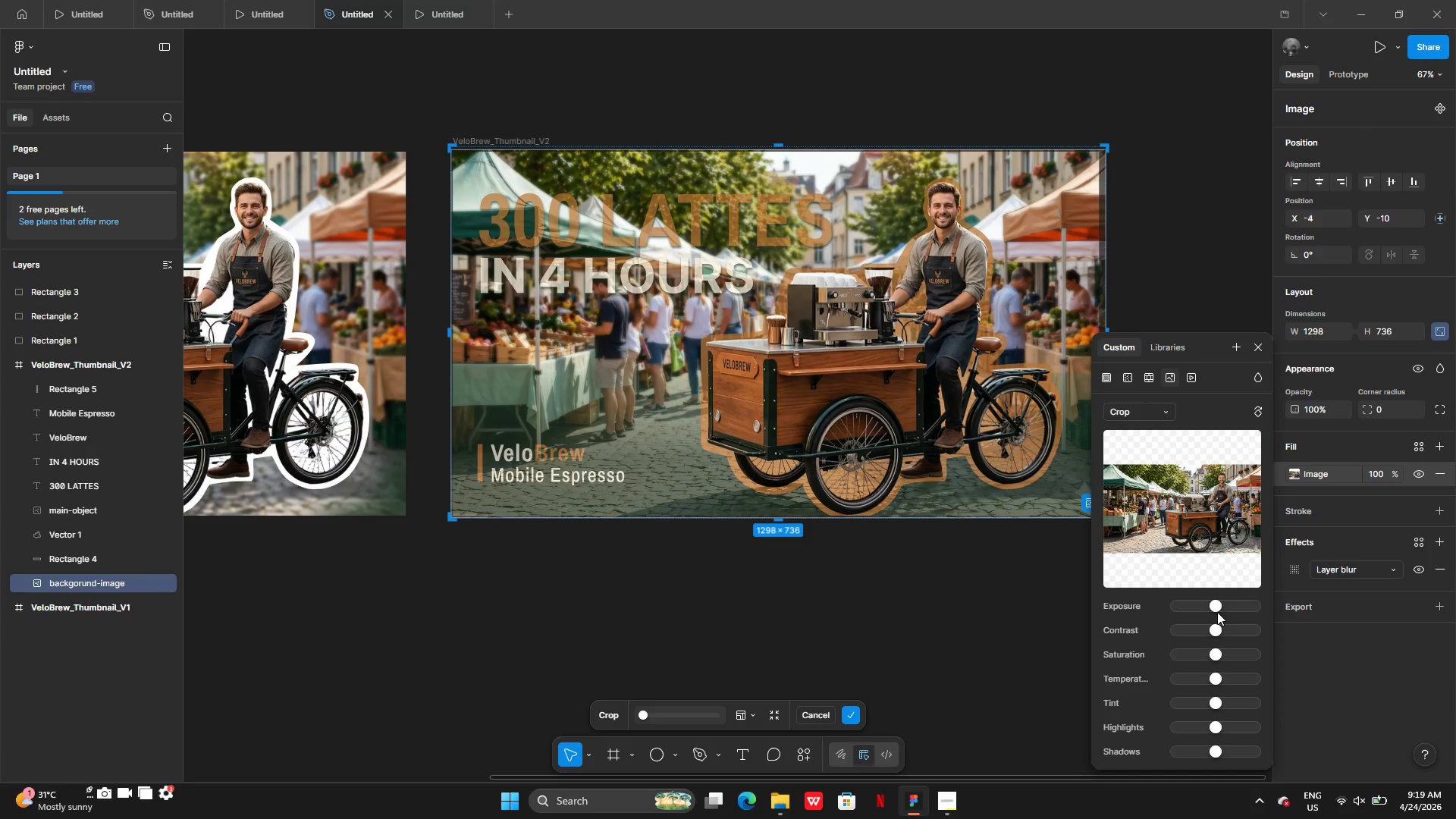 
left_click_drag(start_coordinate=[1211, 607], to_coordinate=[1168, 613])
 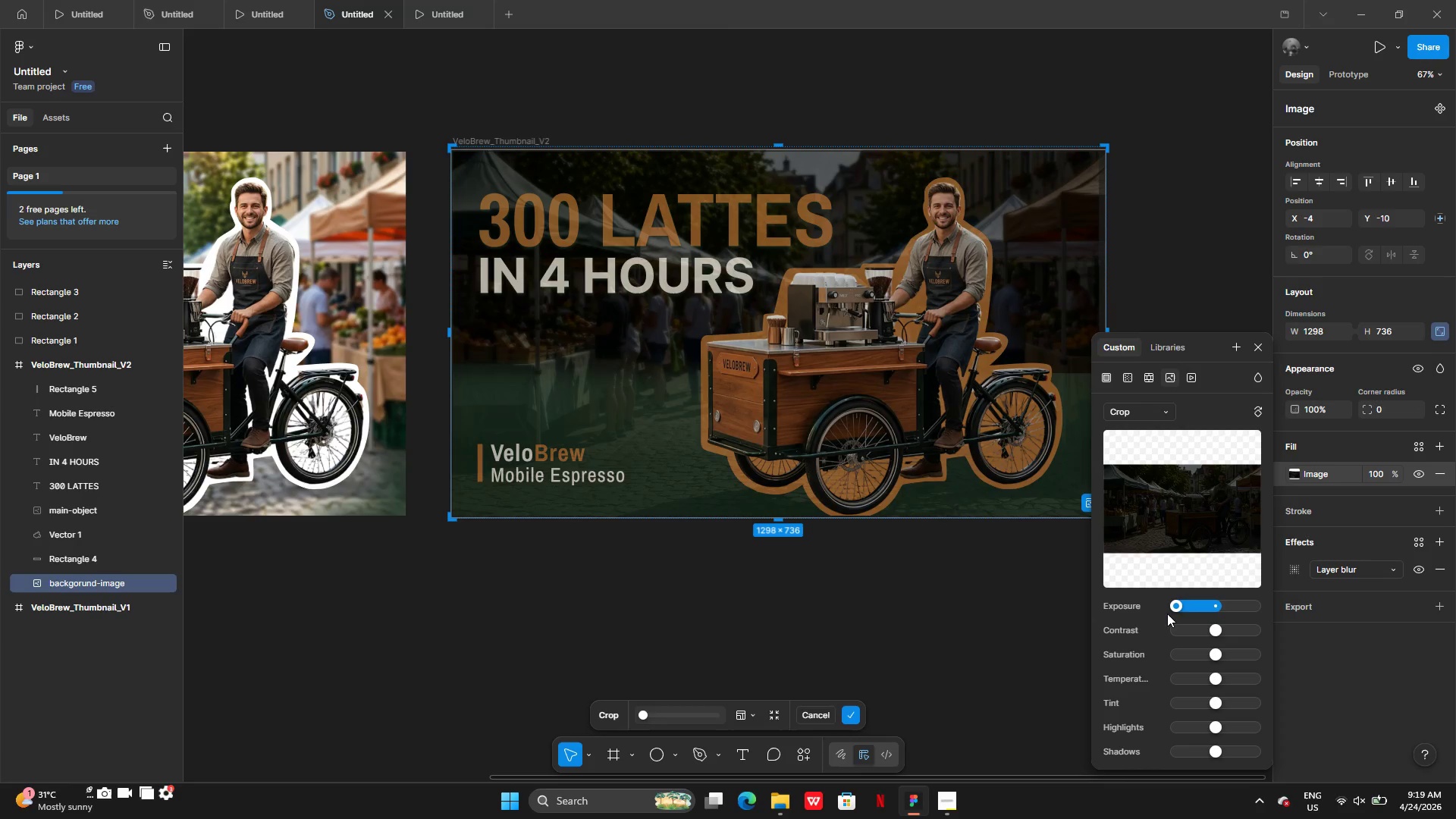 
key(Control+Z)
 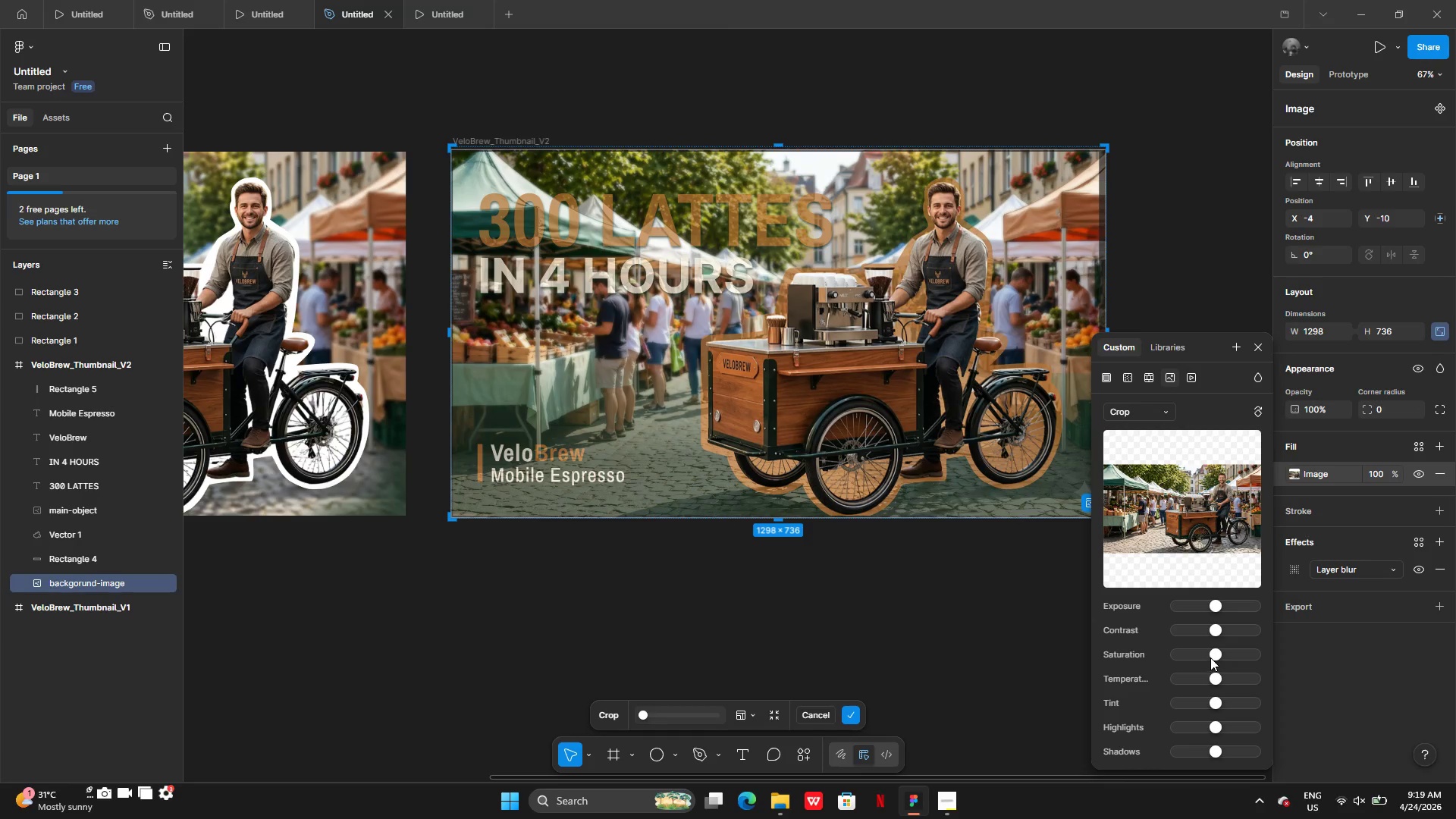 
left_click_drag(start_coordinate=[1211, 655], to_coordinate=[1249, 653])
 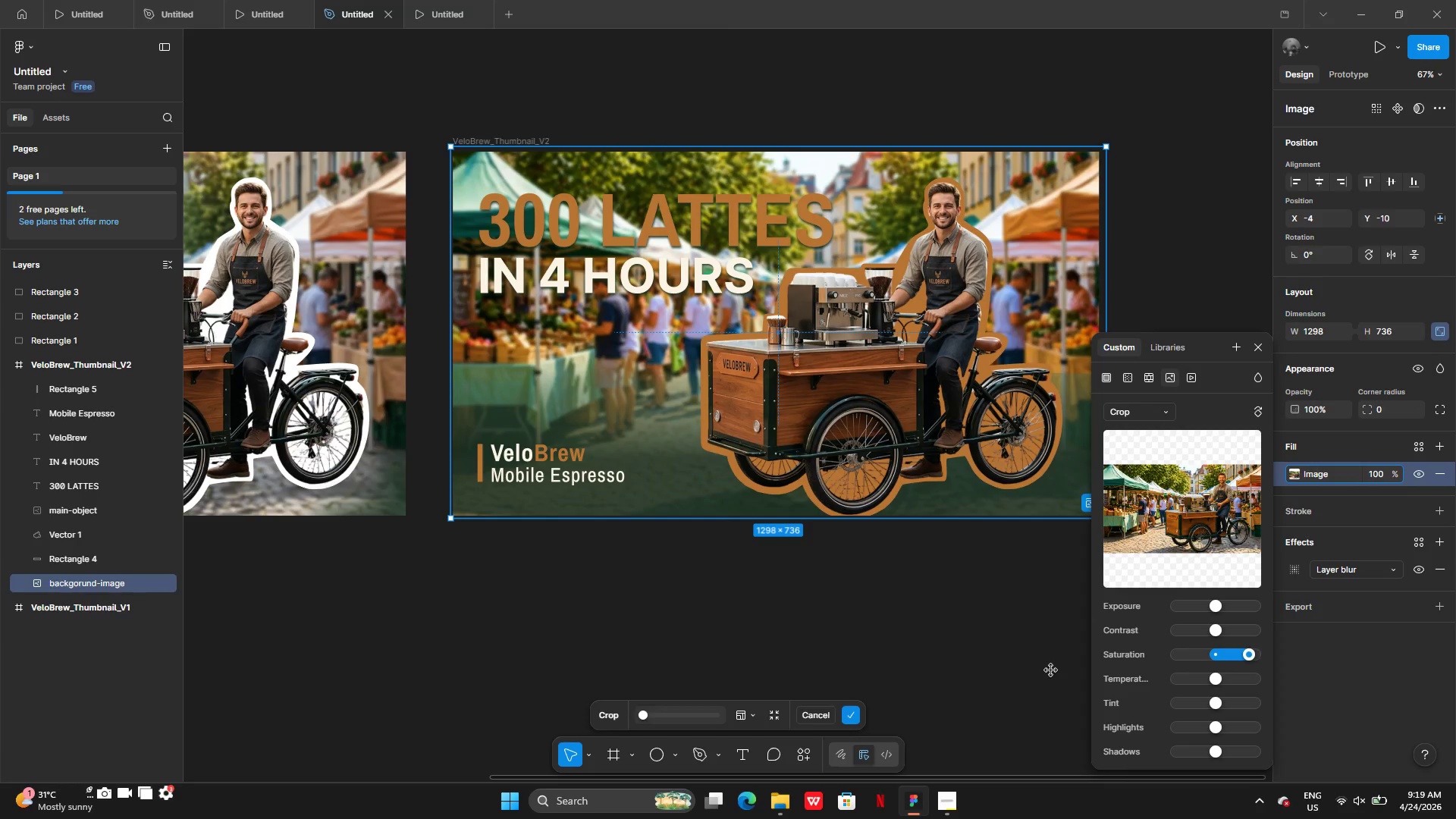 
double_click([1051, 670])
 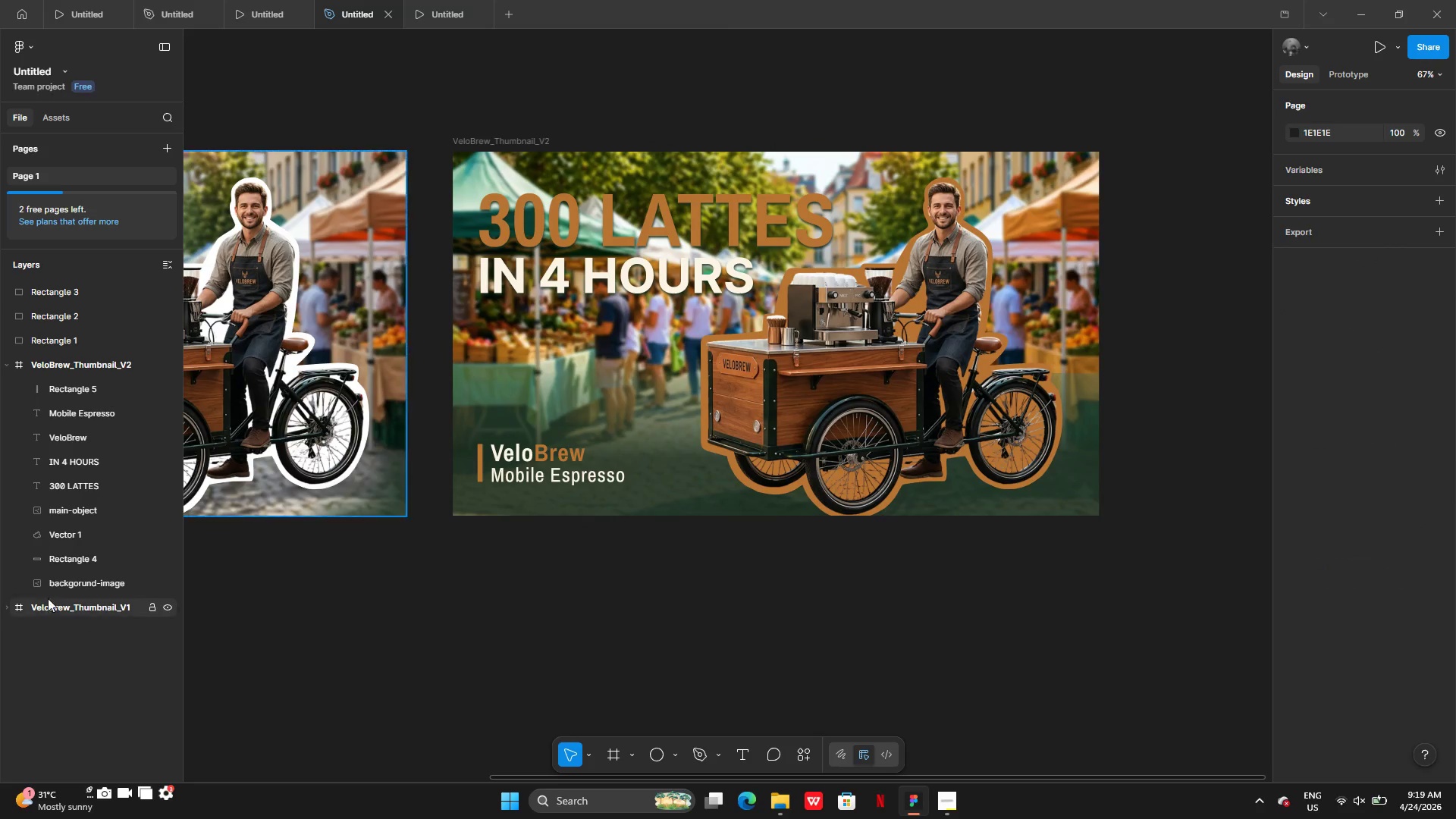 
left_click([57, 580])
 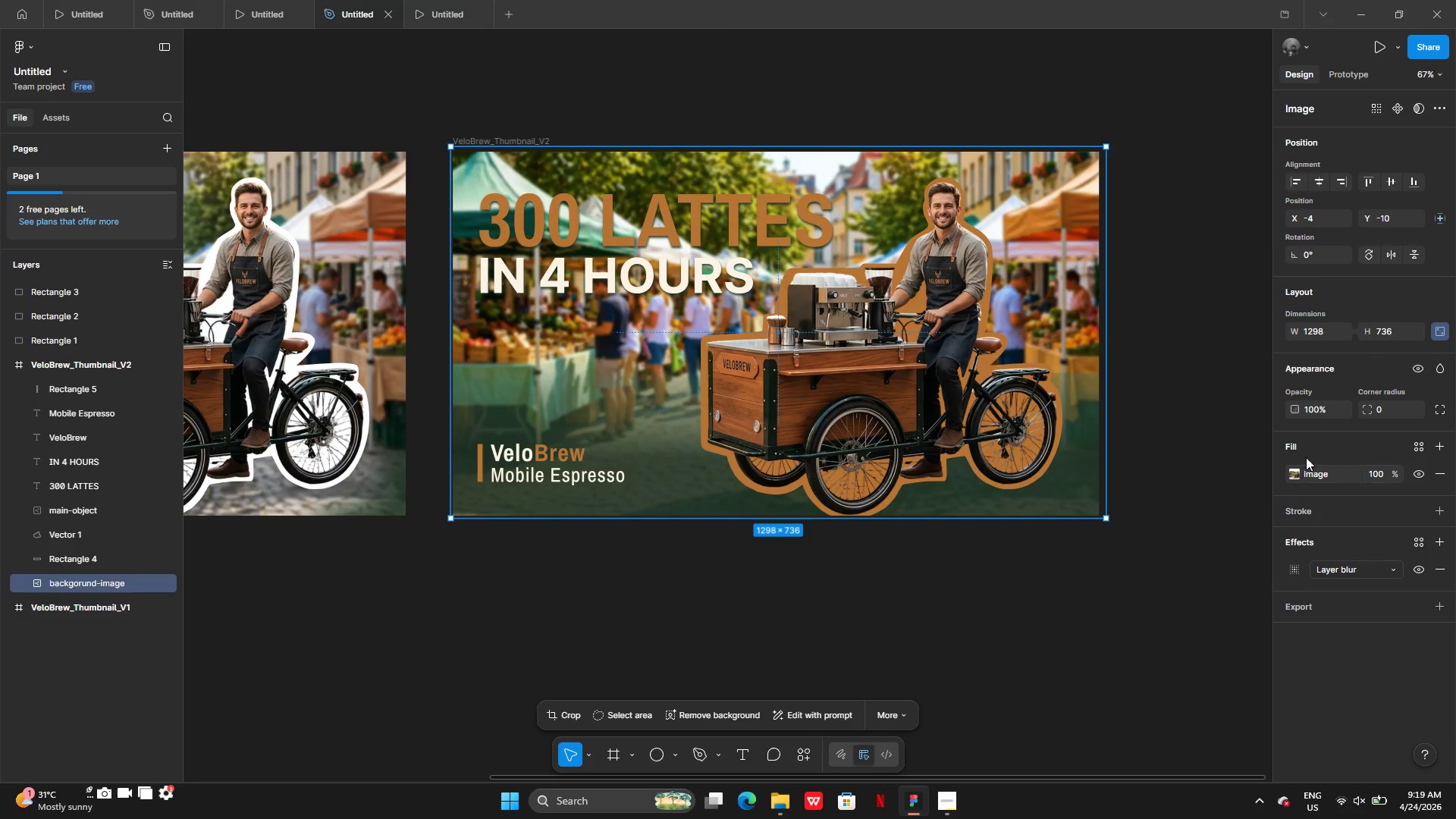 
left_click([1293, 475])
 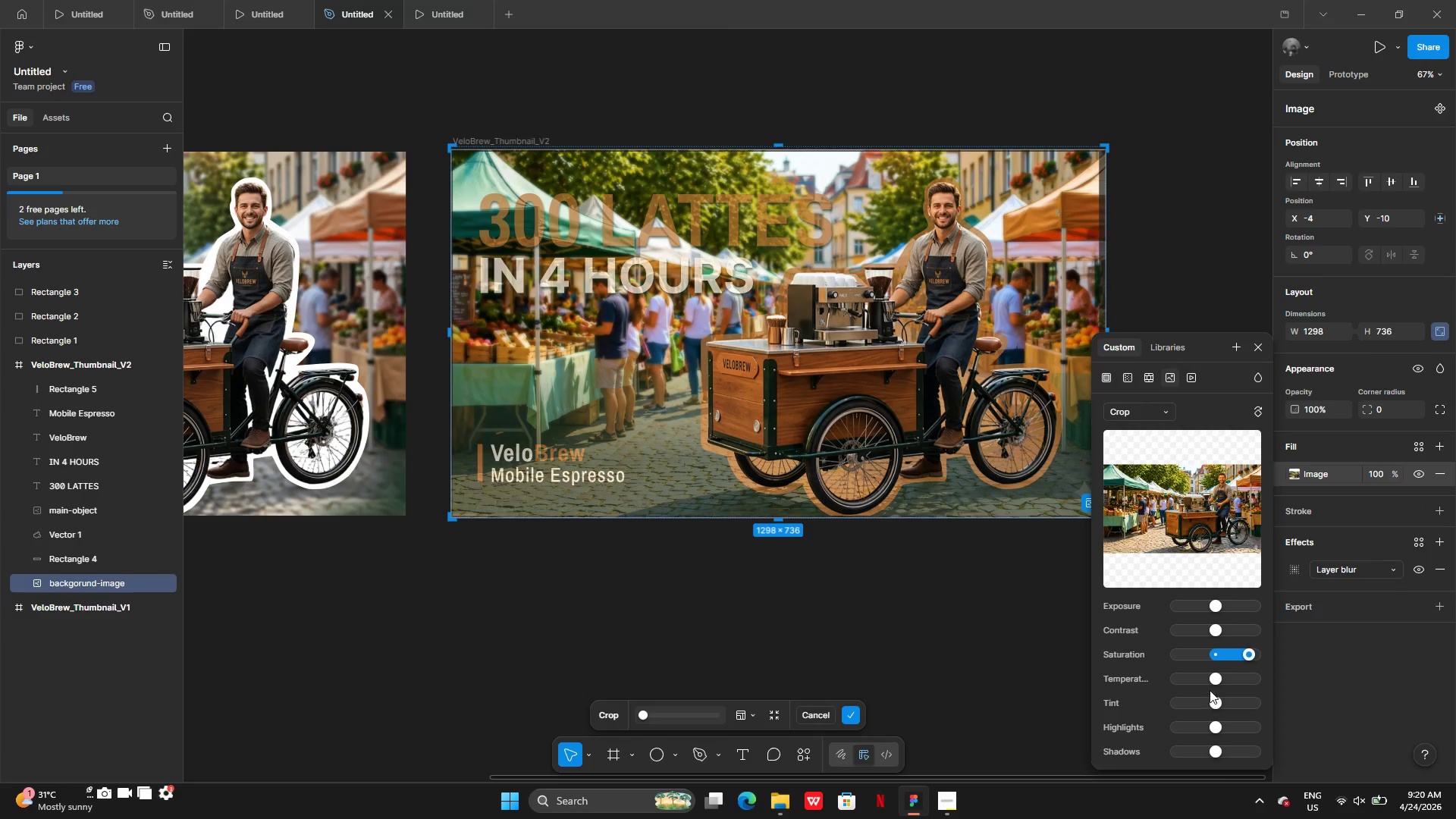 
left_click_drag(start_coordinate=[1212, 679], to_coordinate=[1224, 677])
 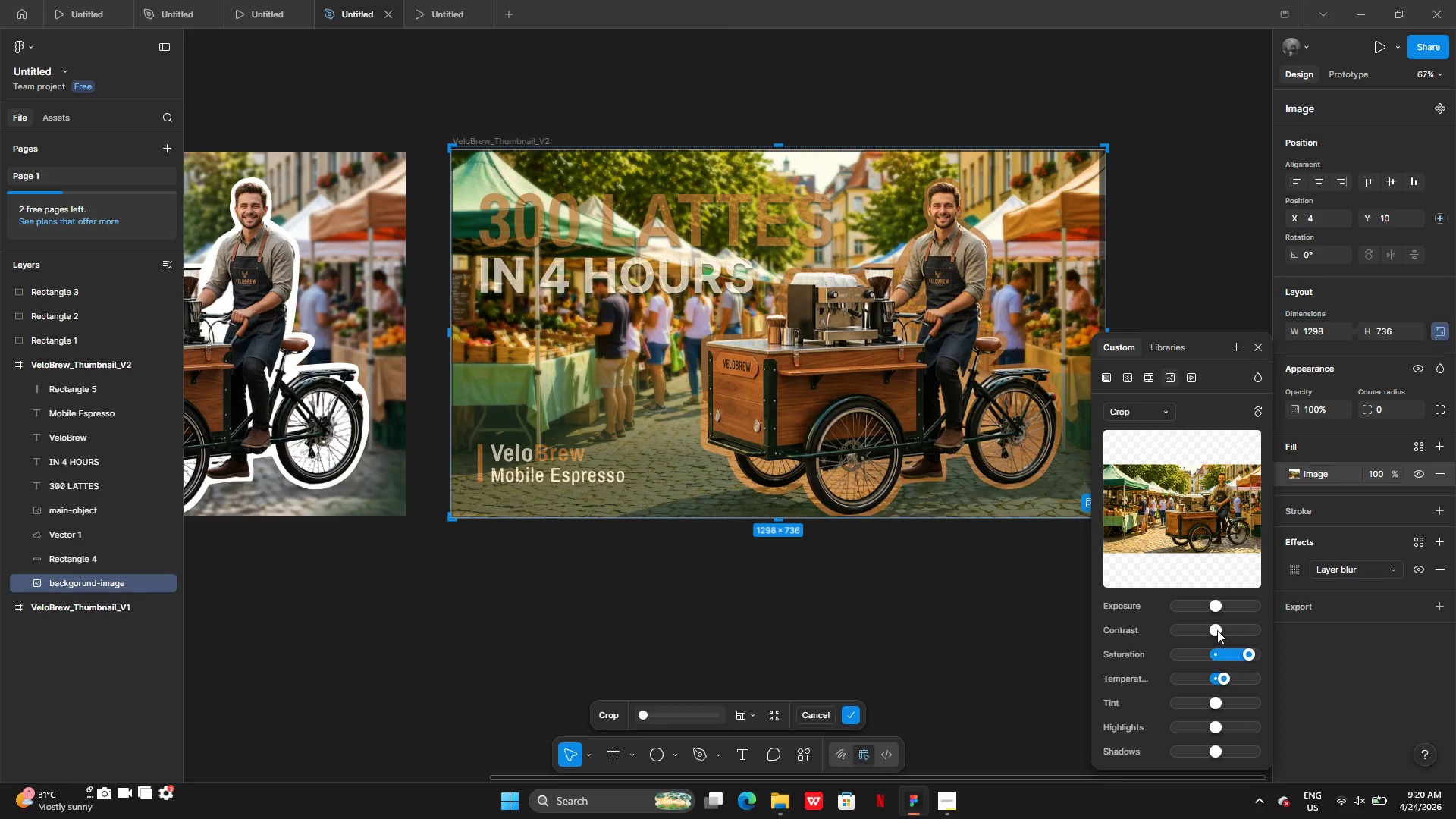 
left_click_drag(start_coordinate=[1217, 630], to_coordinate=[1225, 630])
 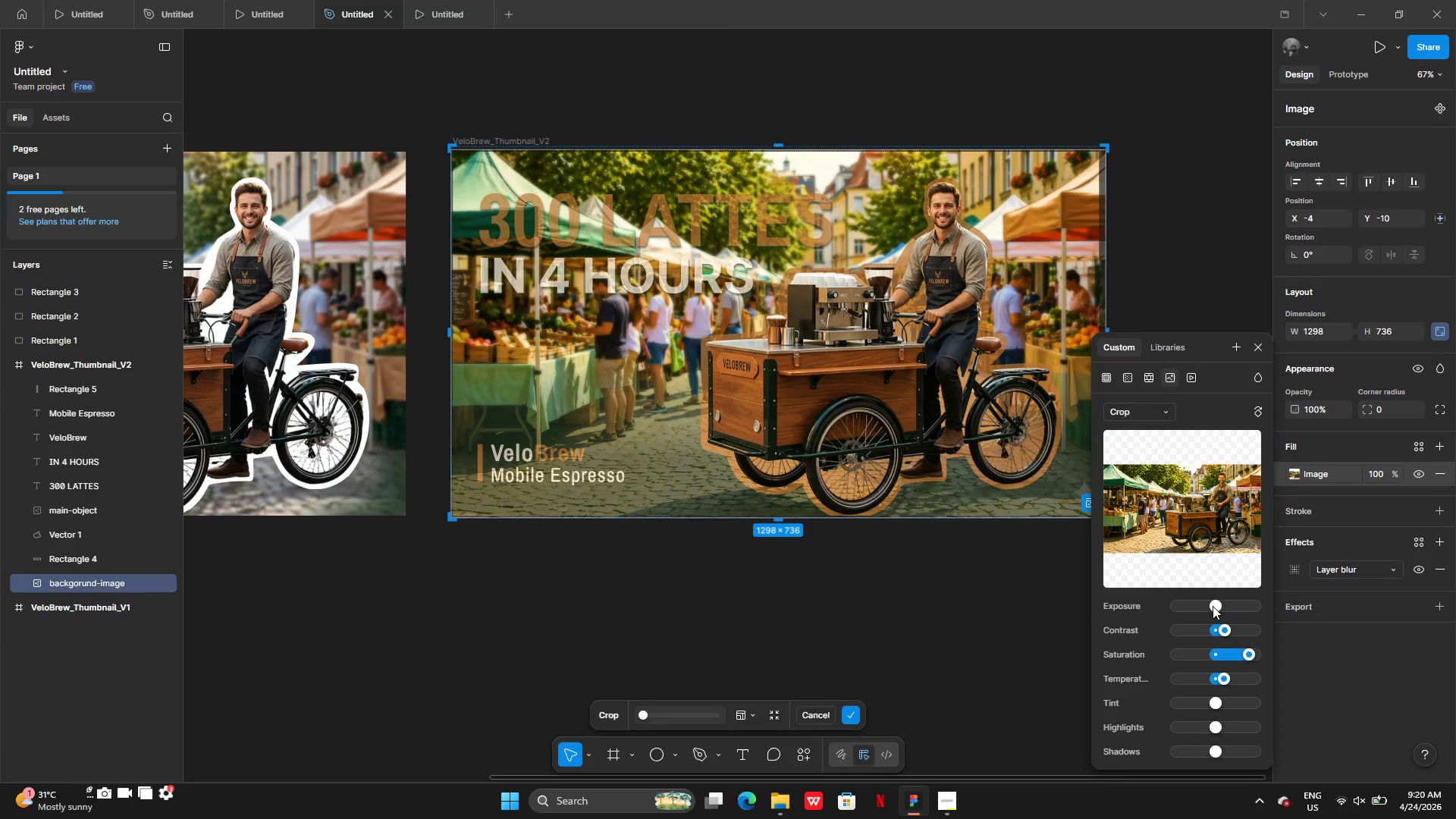 
left_click_drag(start_coordinate=[1213, 606], to_coordinate=[1203, 606])
 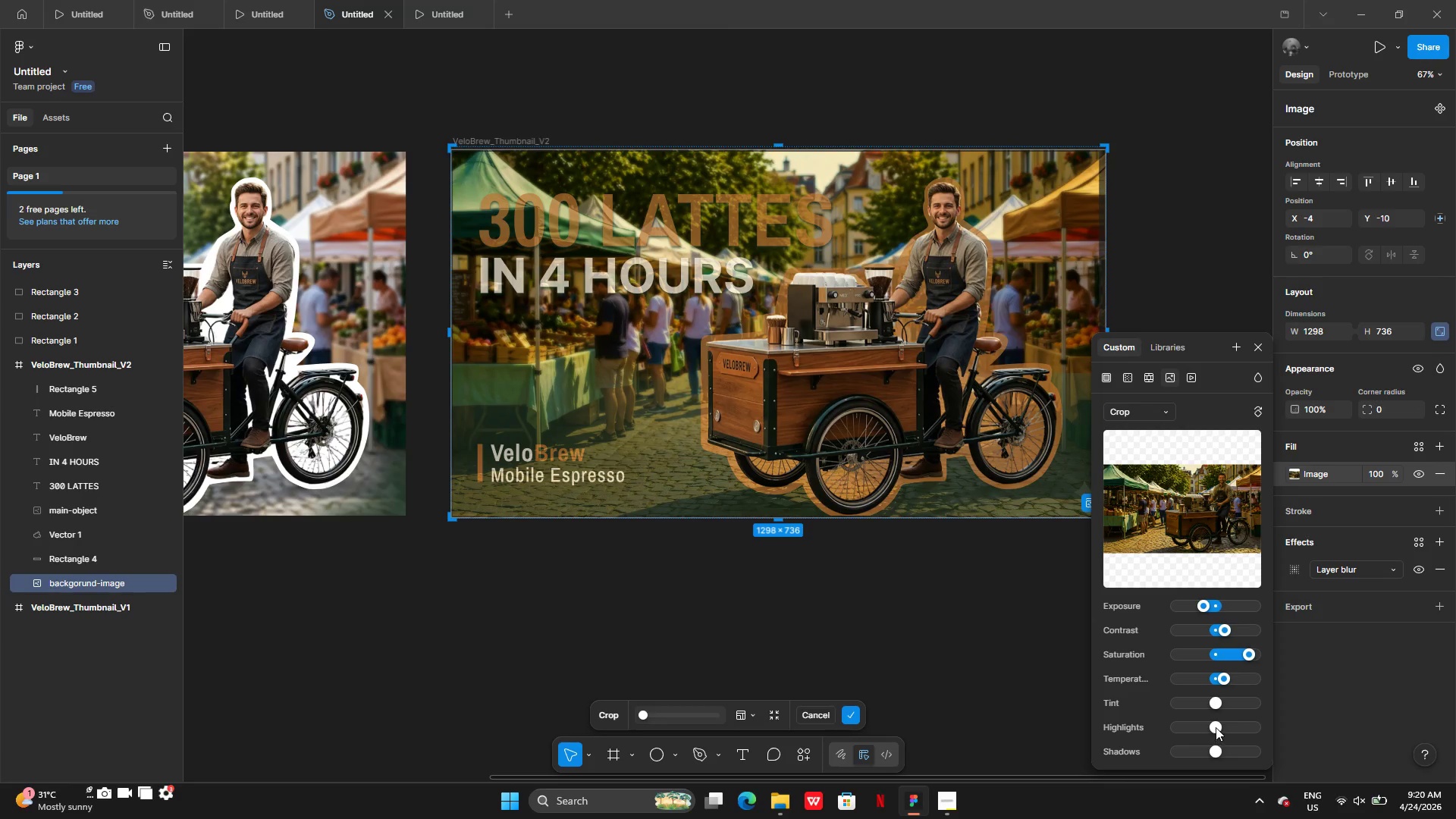 
left_click_drag(start_coordinate=[1215, 726], to_coordinate=[1220, 726])
 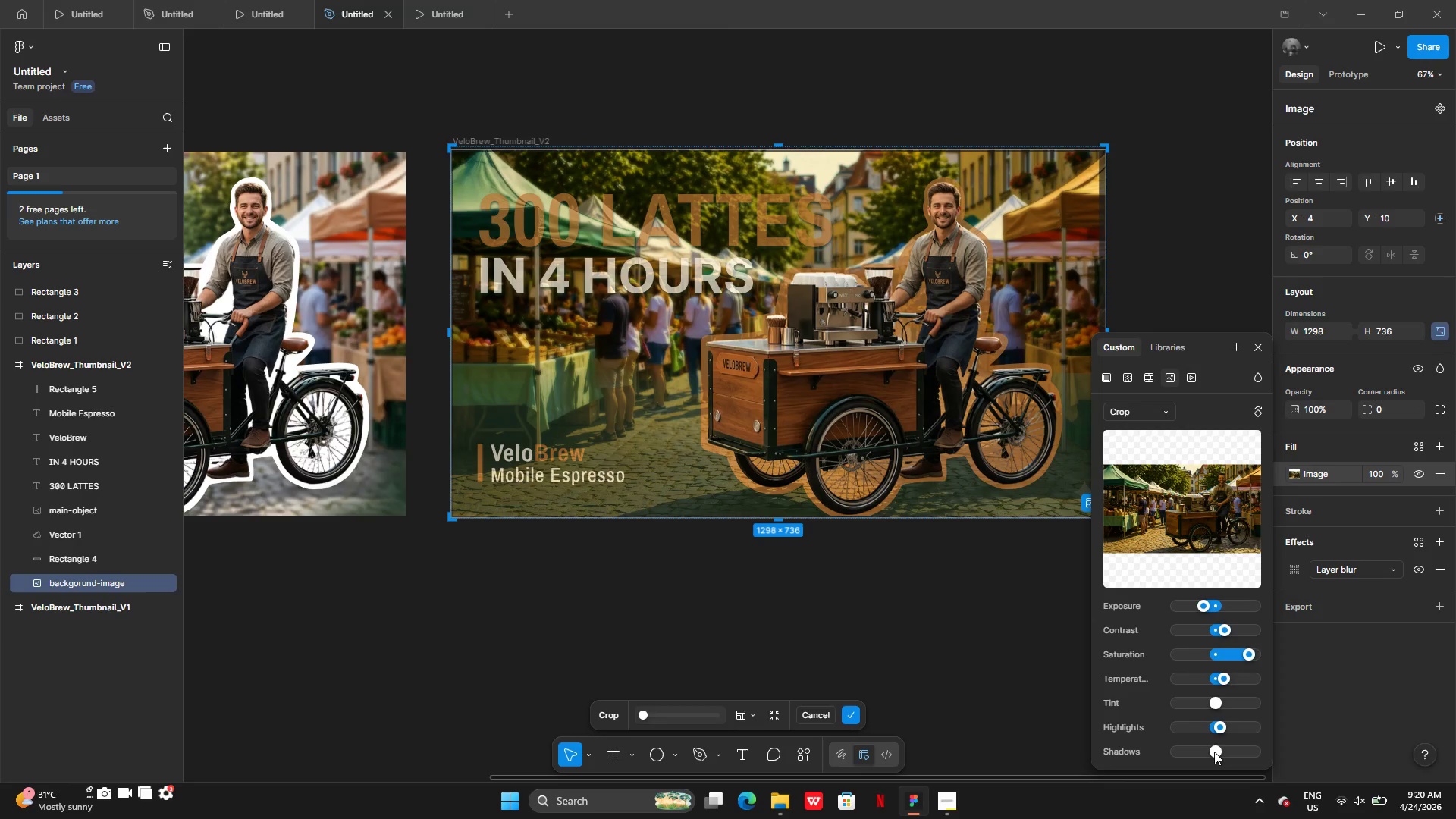 
left_click_drag(start_coordinate=[1214, 752], to_coordinate=[1210, 746])
 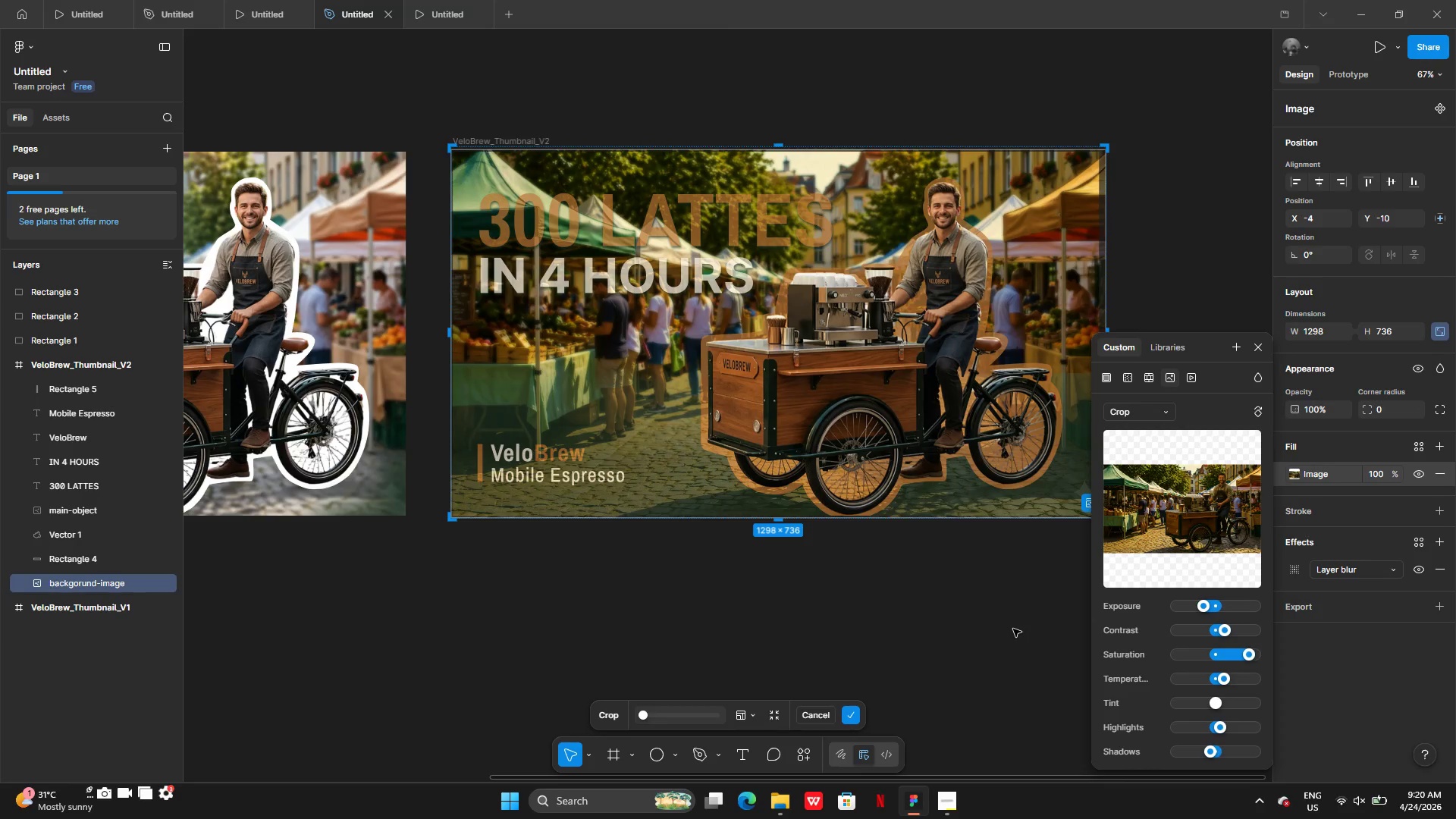 
left_click([1013, 629])
 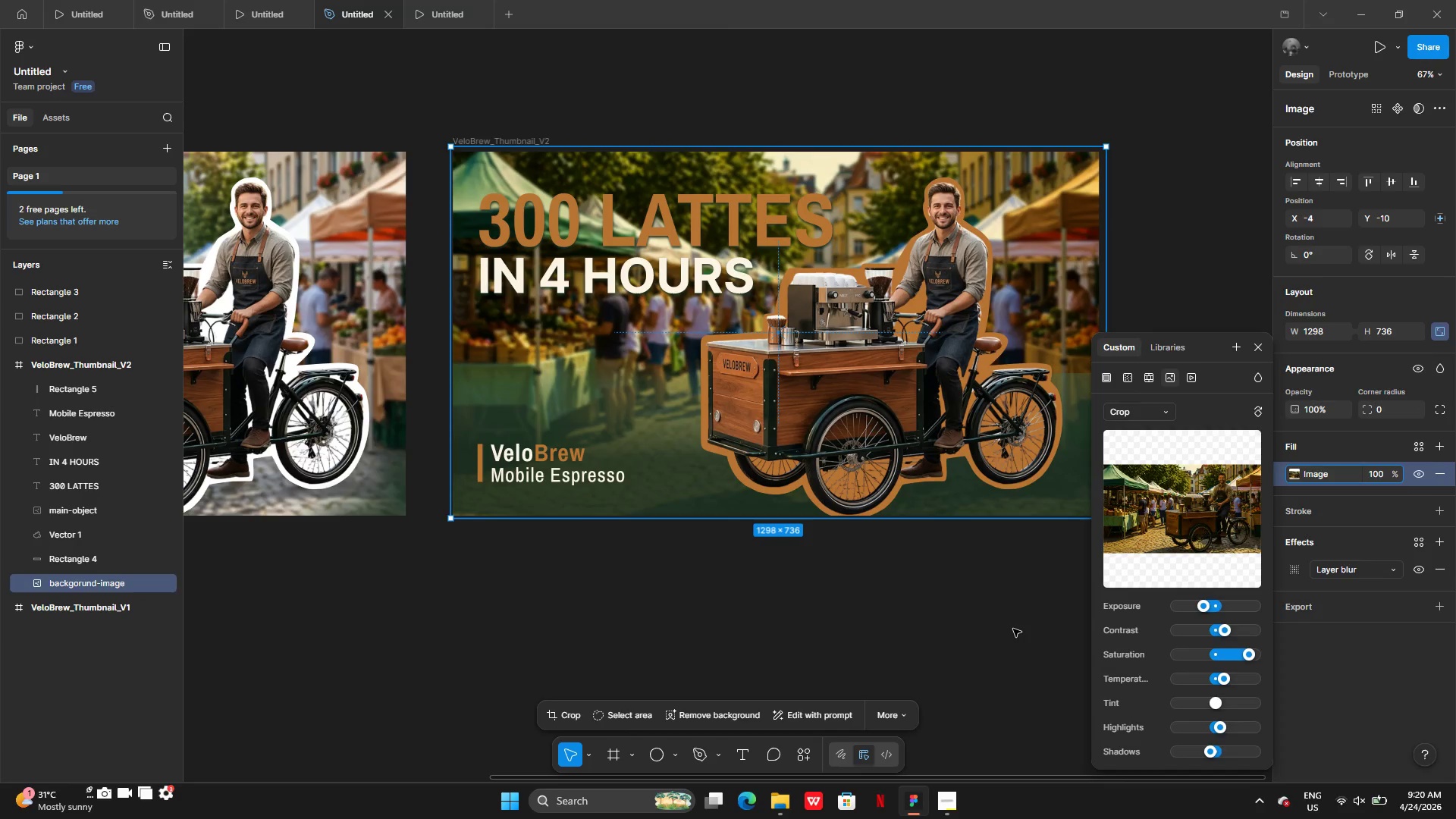 
left_click([1013, 629])
 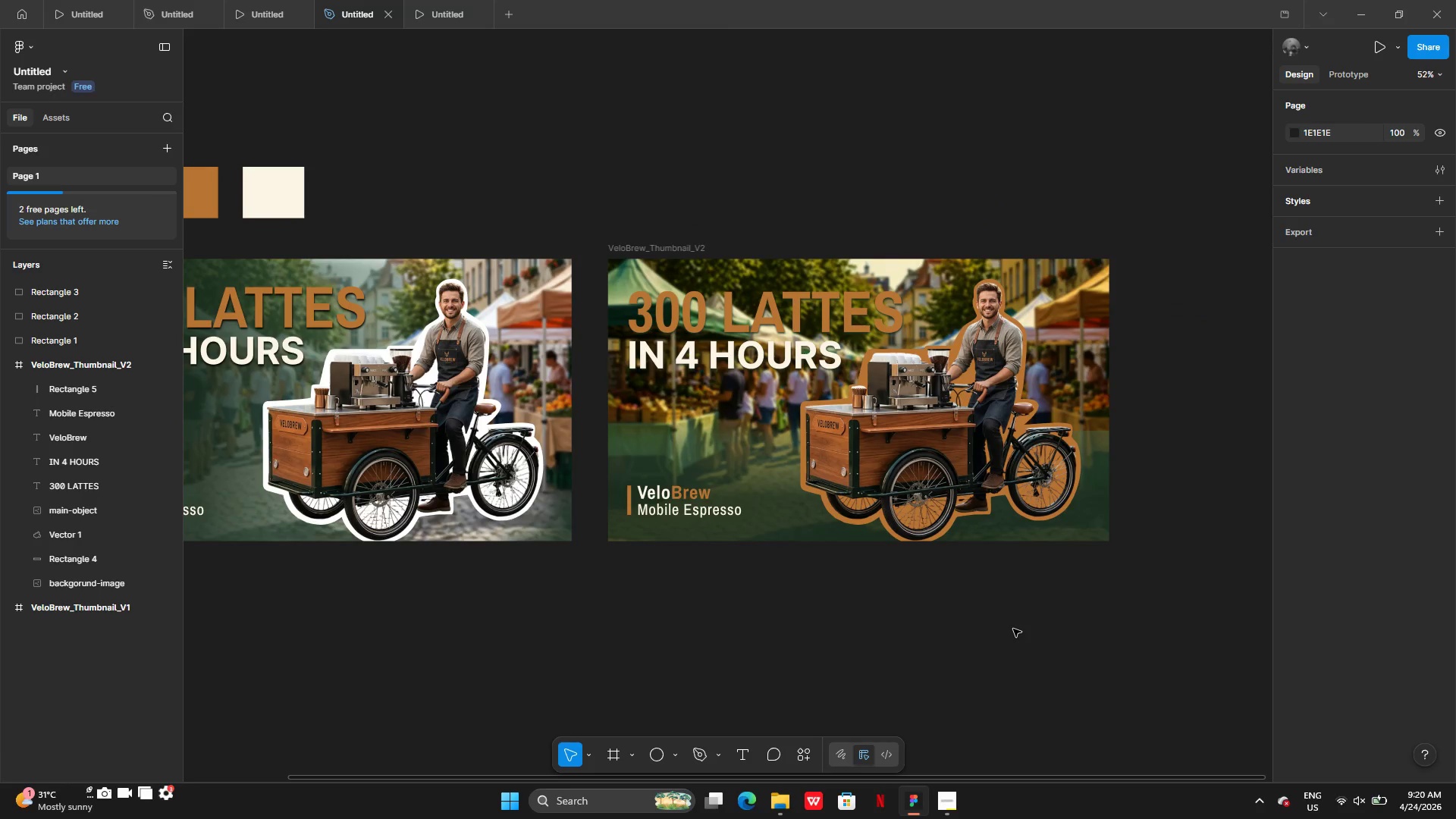 
wait(8.5)
 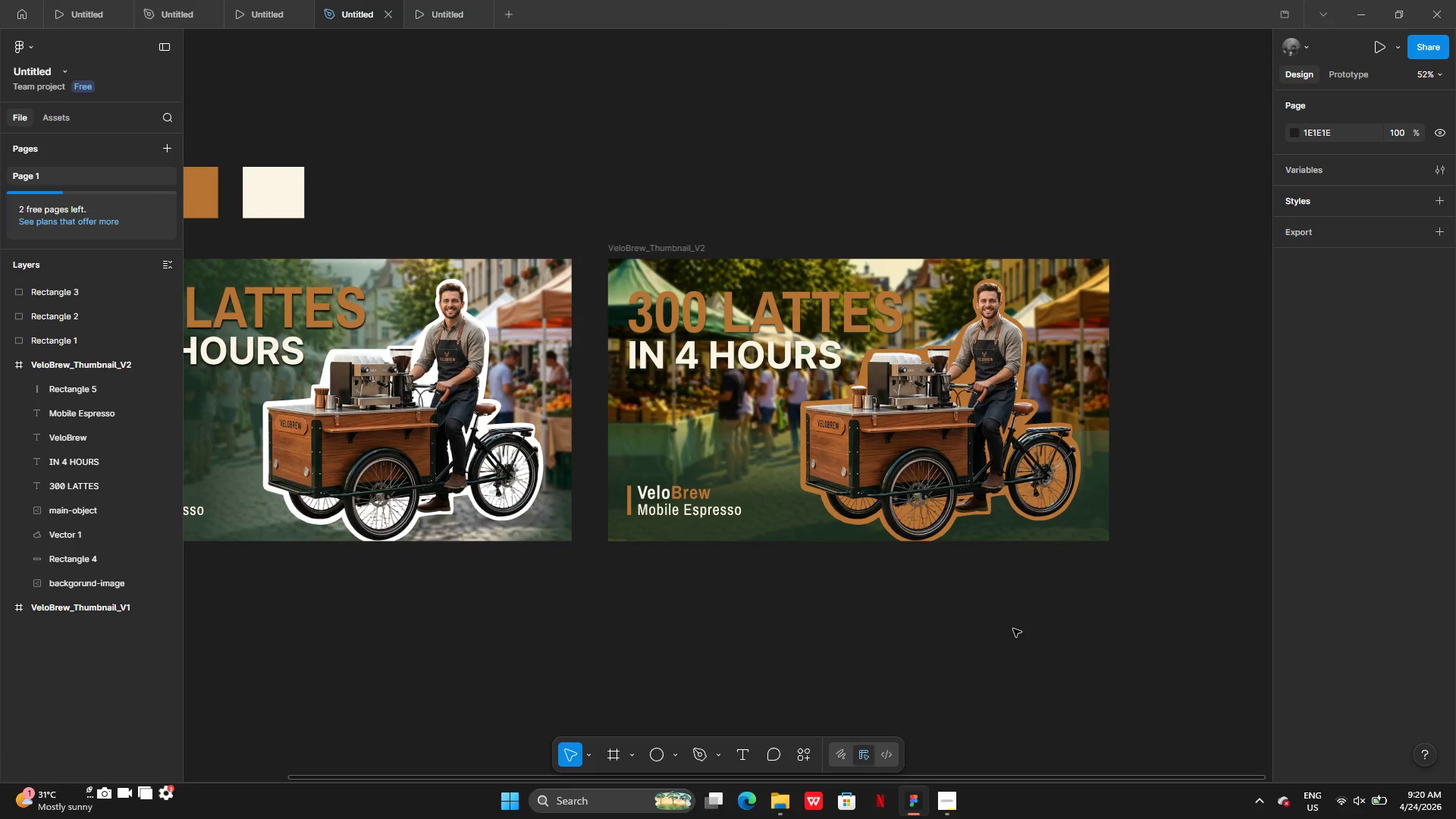 
key(Control+Z)
 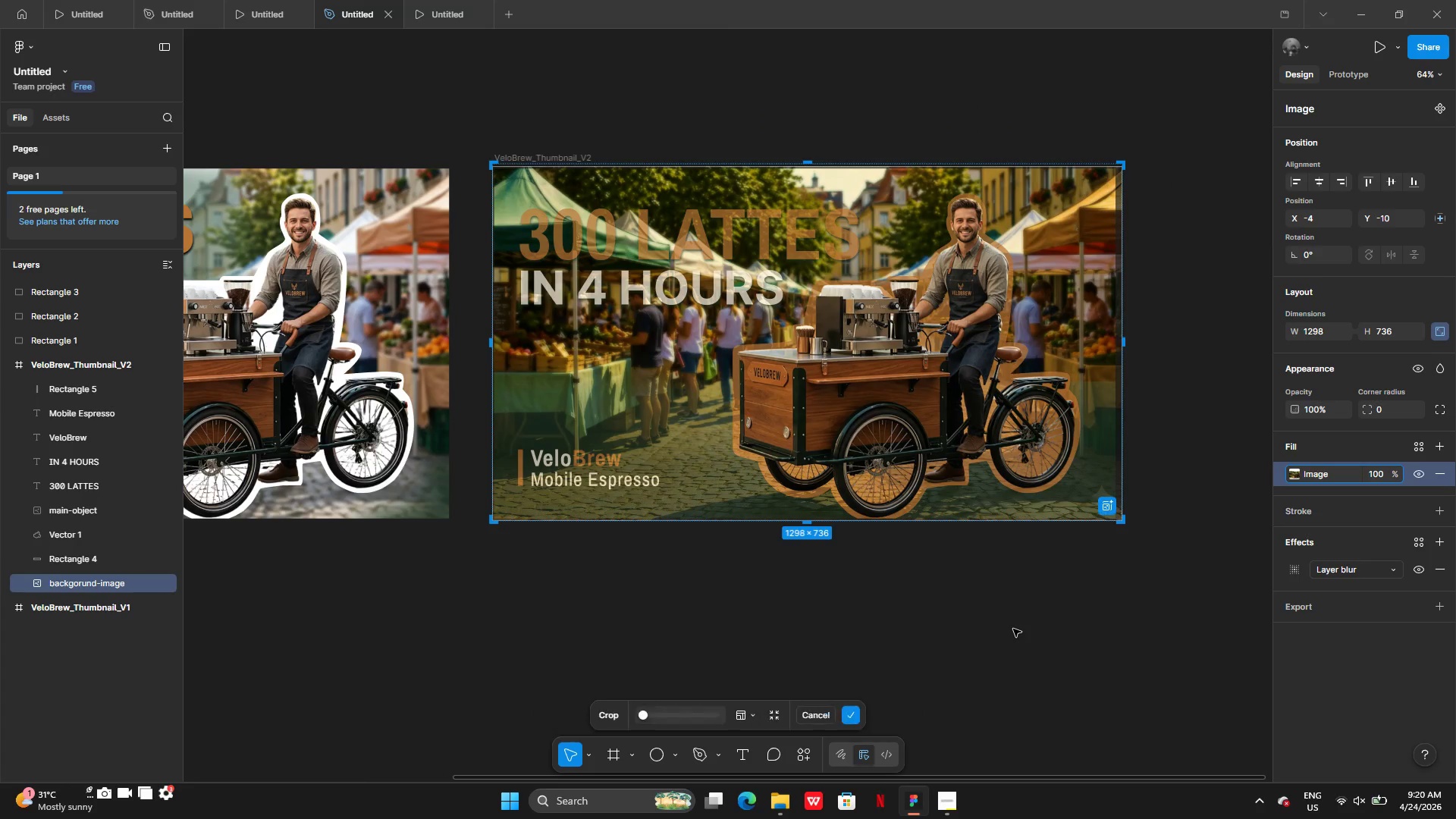 
key(Control+Z)
 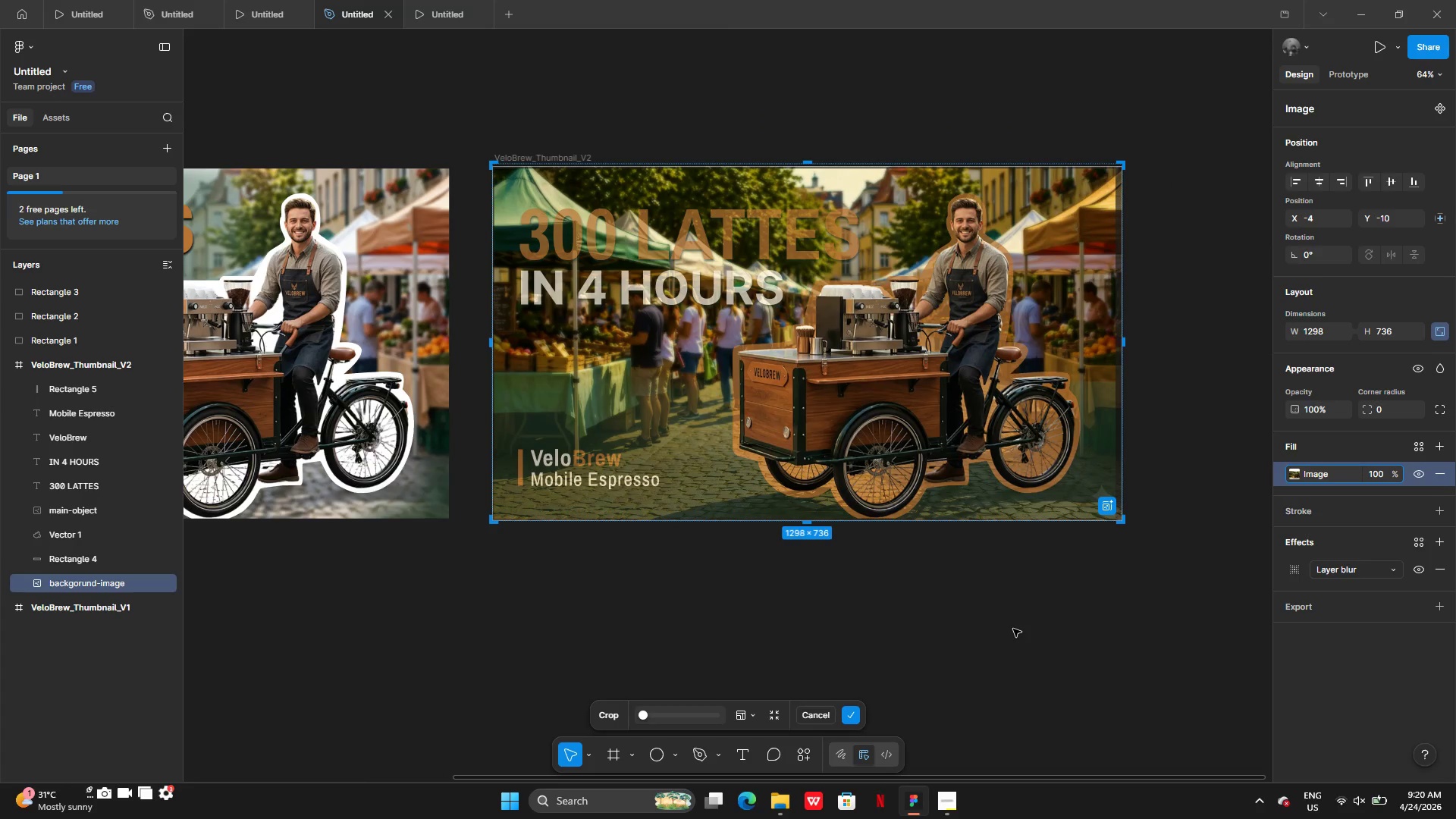 
key(Control+Z)
 